 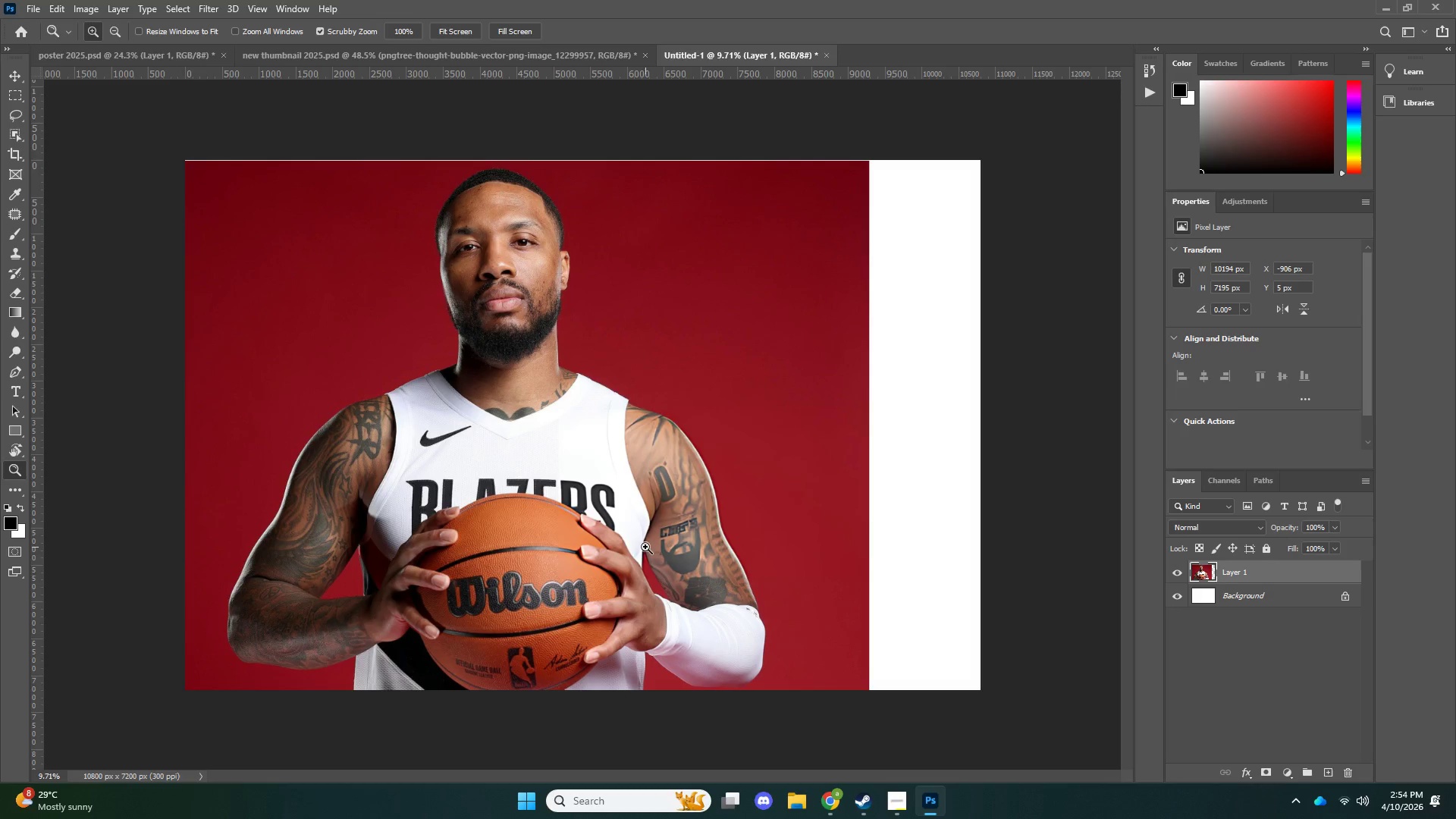 
left_click_drag(start_coordinate=[635, 221], to_coordinate=[568, 264])
 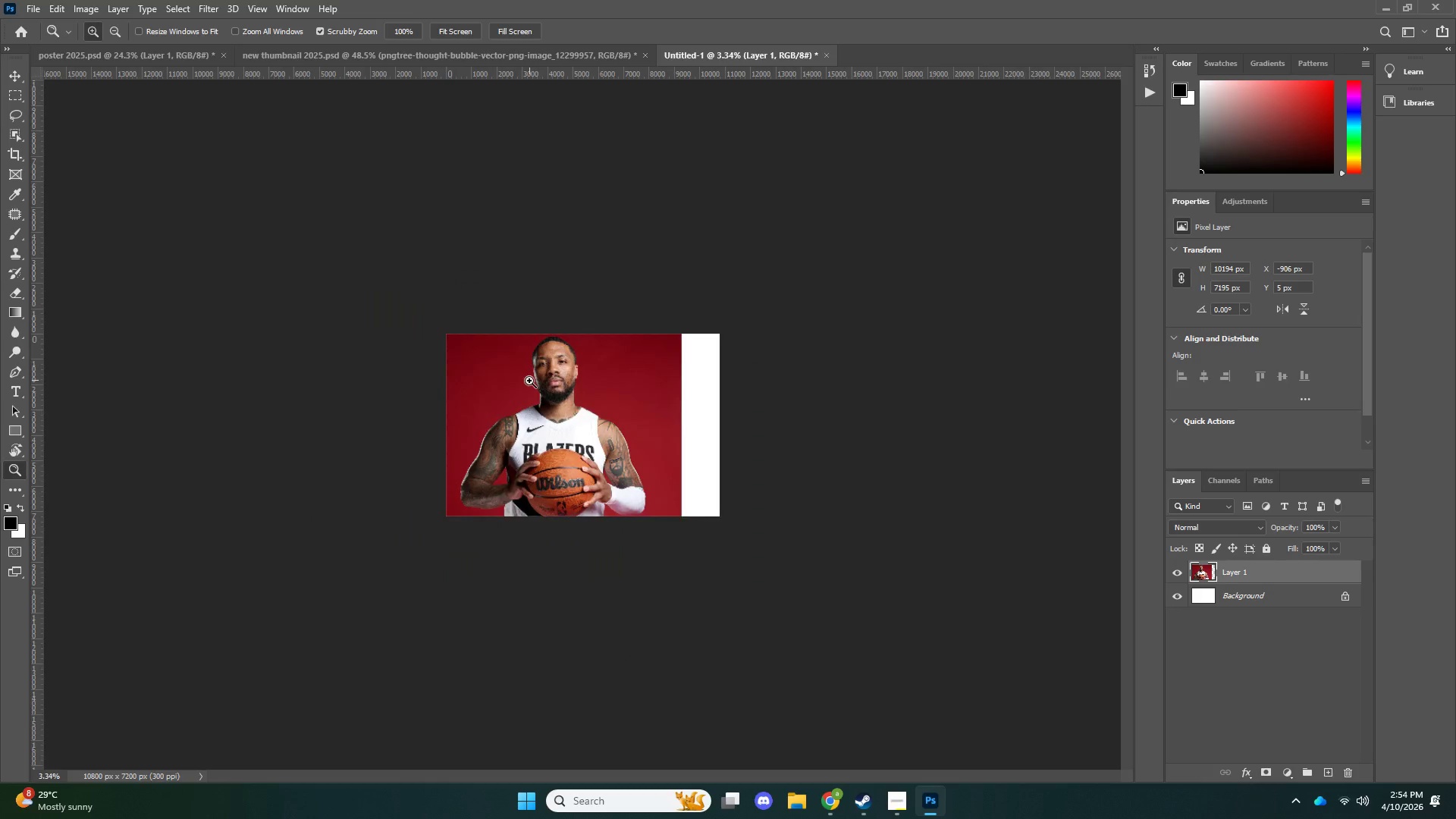 
left_click_drag(start_coordinate=[538, 381], to_coordinate=[598, 380])
 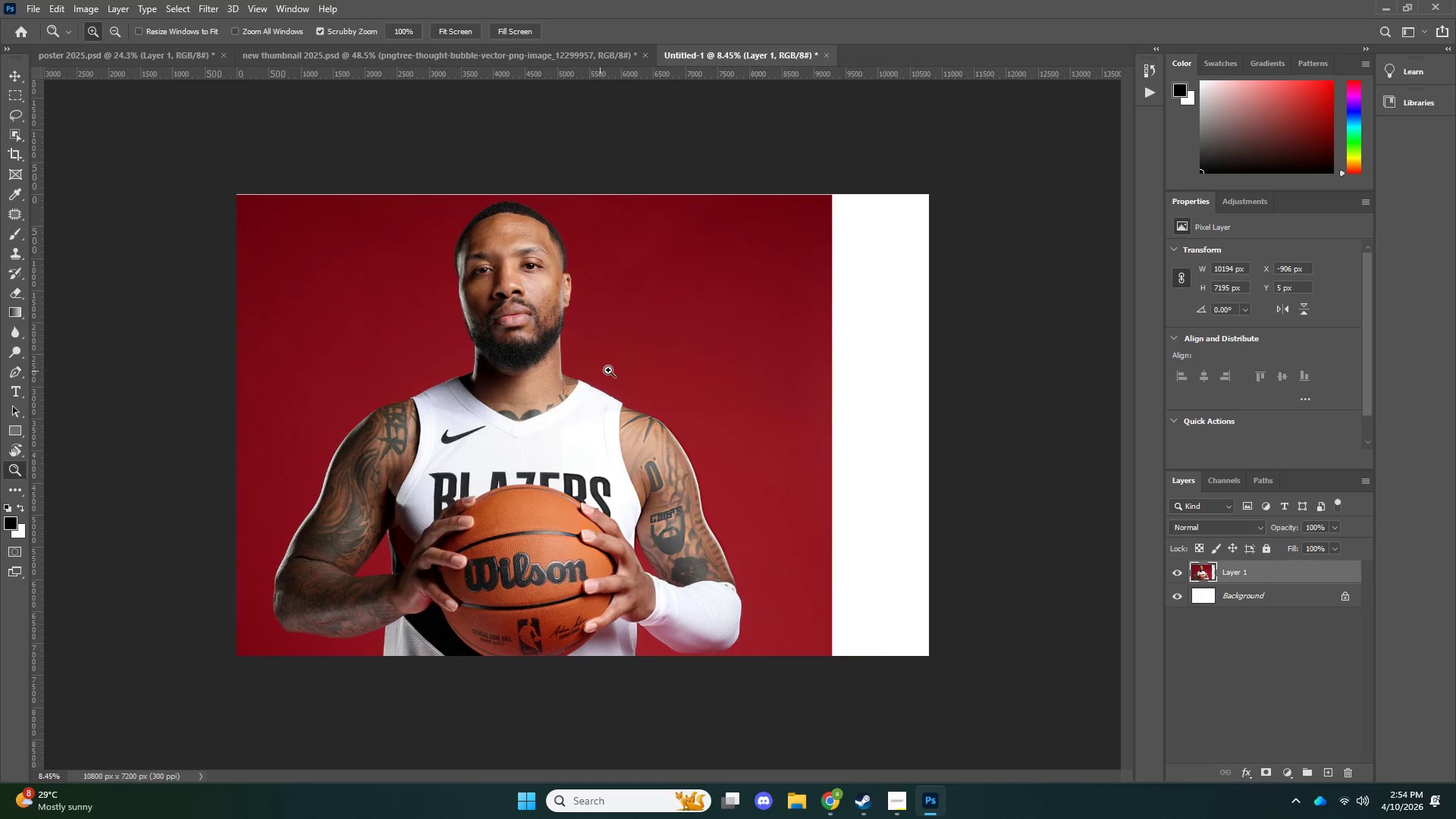 
left_click_drag(start_coordinate=[600, 371], to_coordinate=[619, 373])
 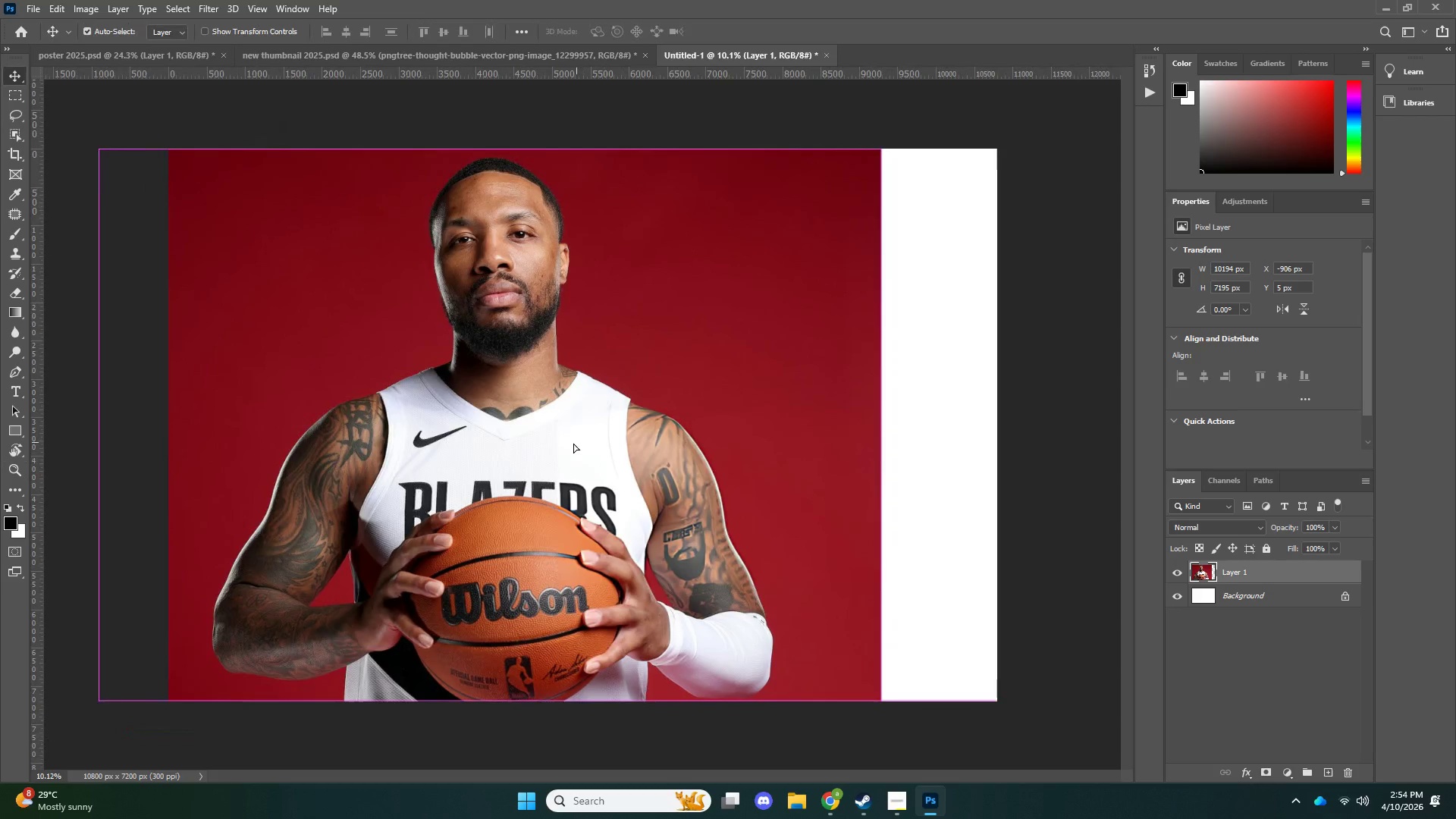 
left_click_drag(start_coordinate=[576, 442], to_coordinate=[560, 446])
 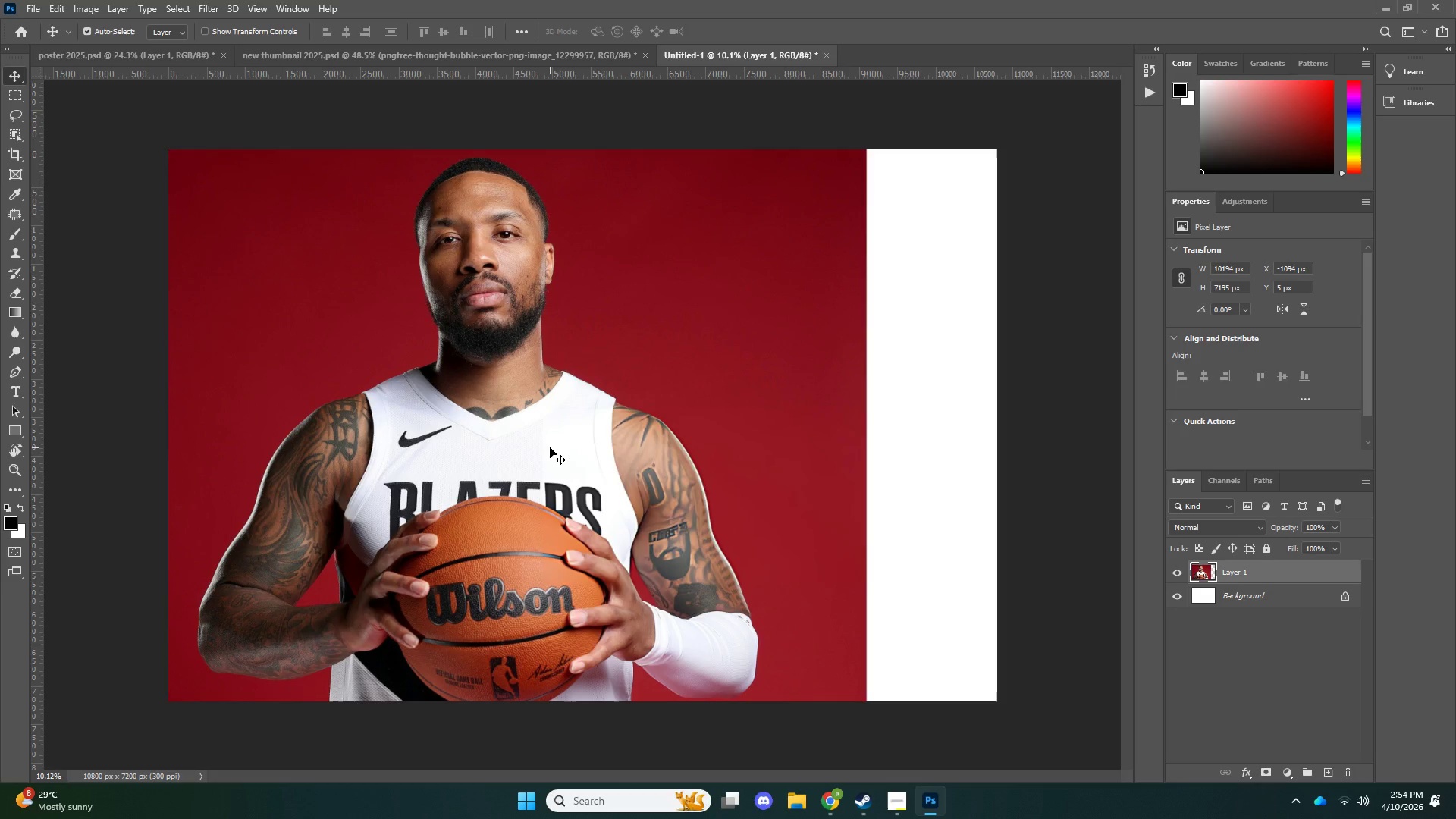 
wait(16.2)
 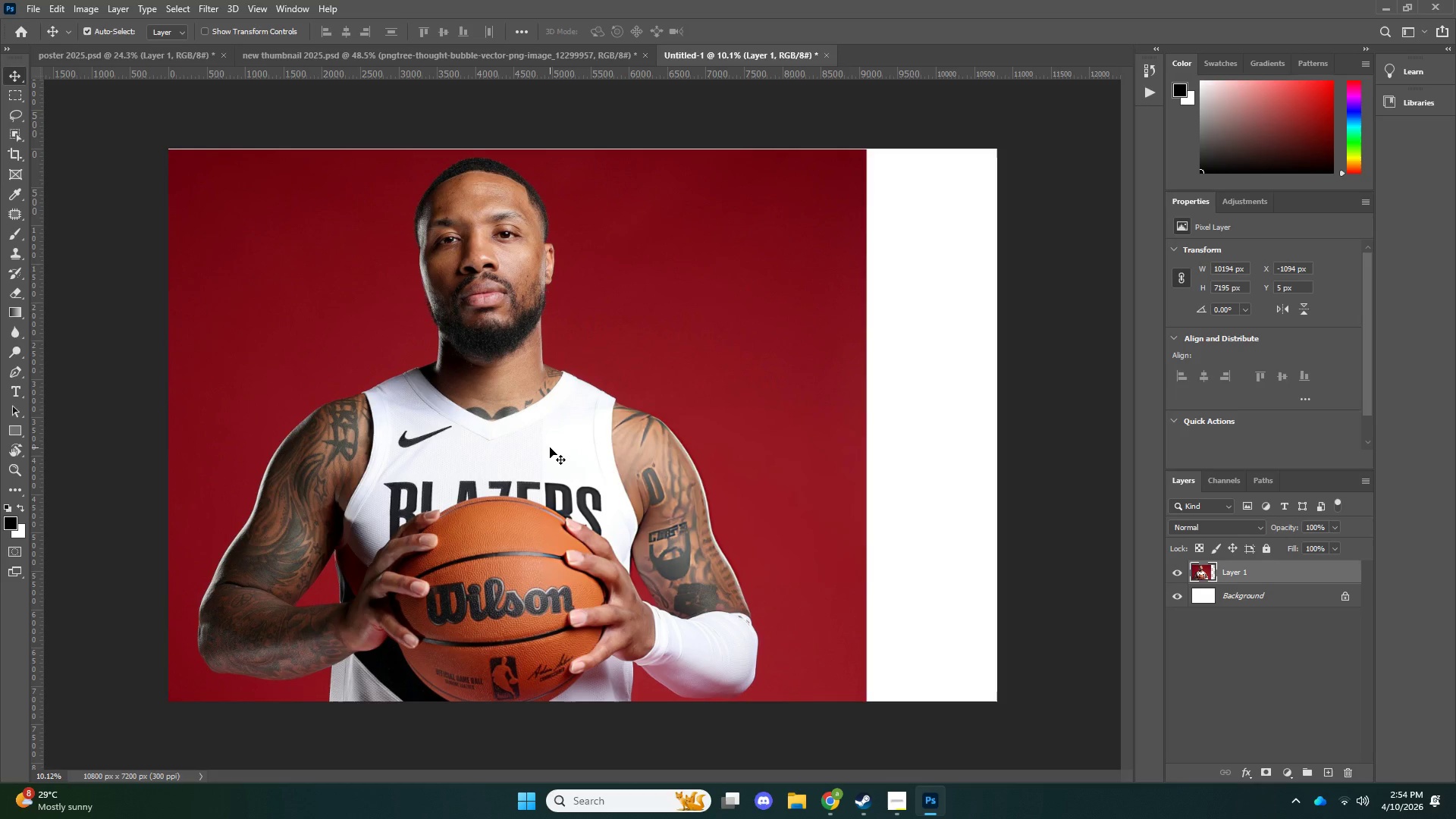 
key(V)
 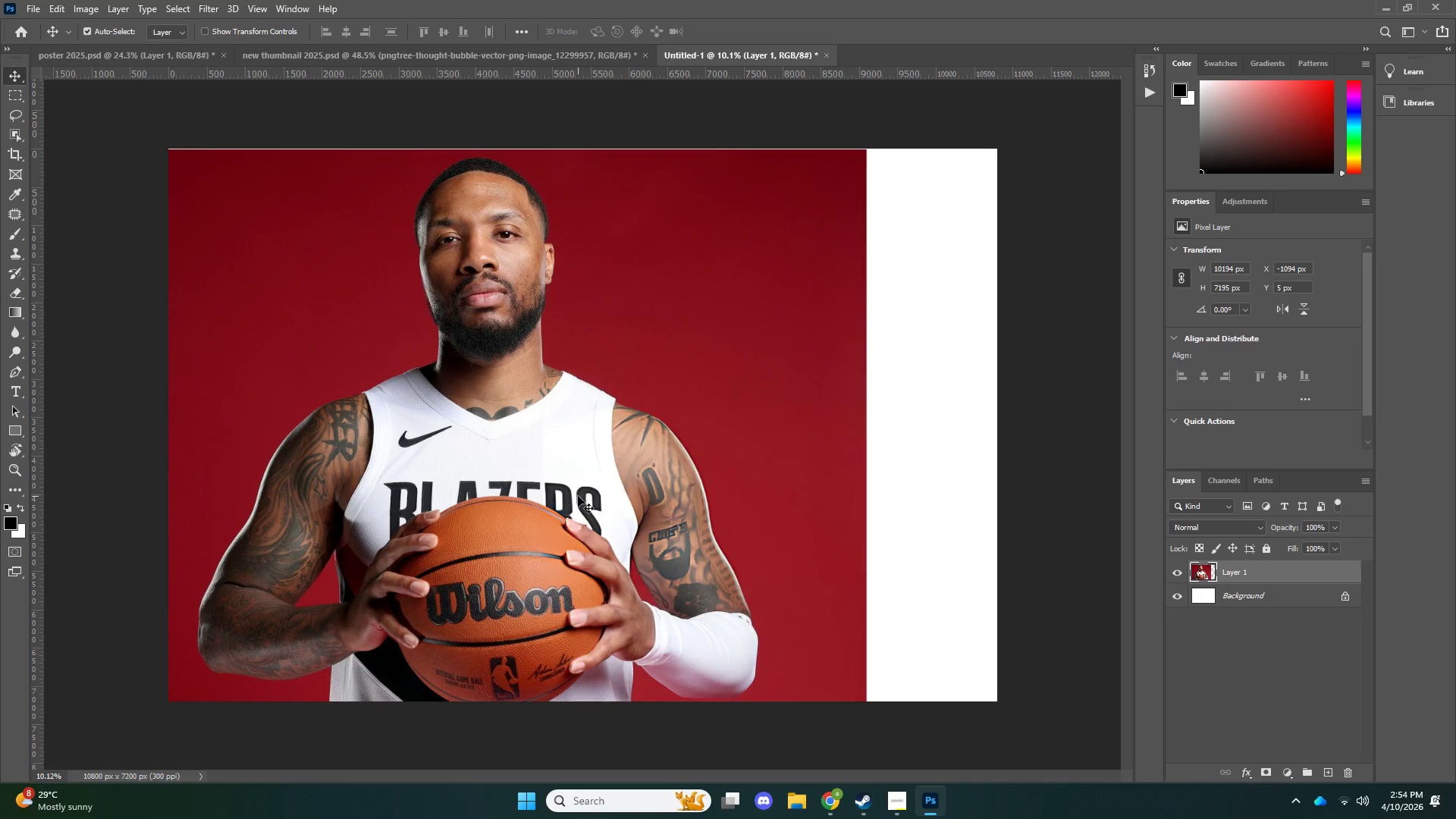 
left_click_drag(start_coordinate=[578, 496], to_coordinate=[616, 500])
 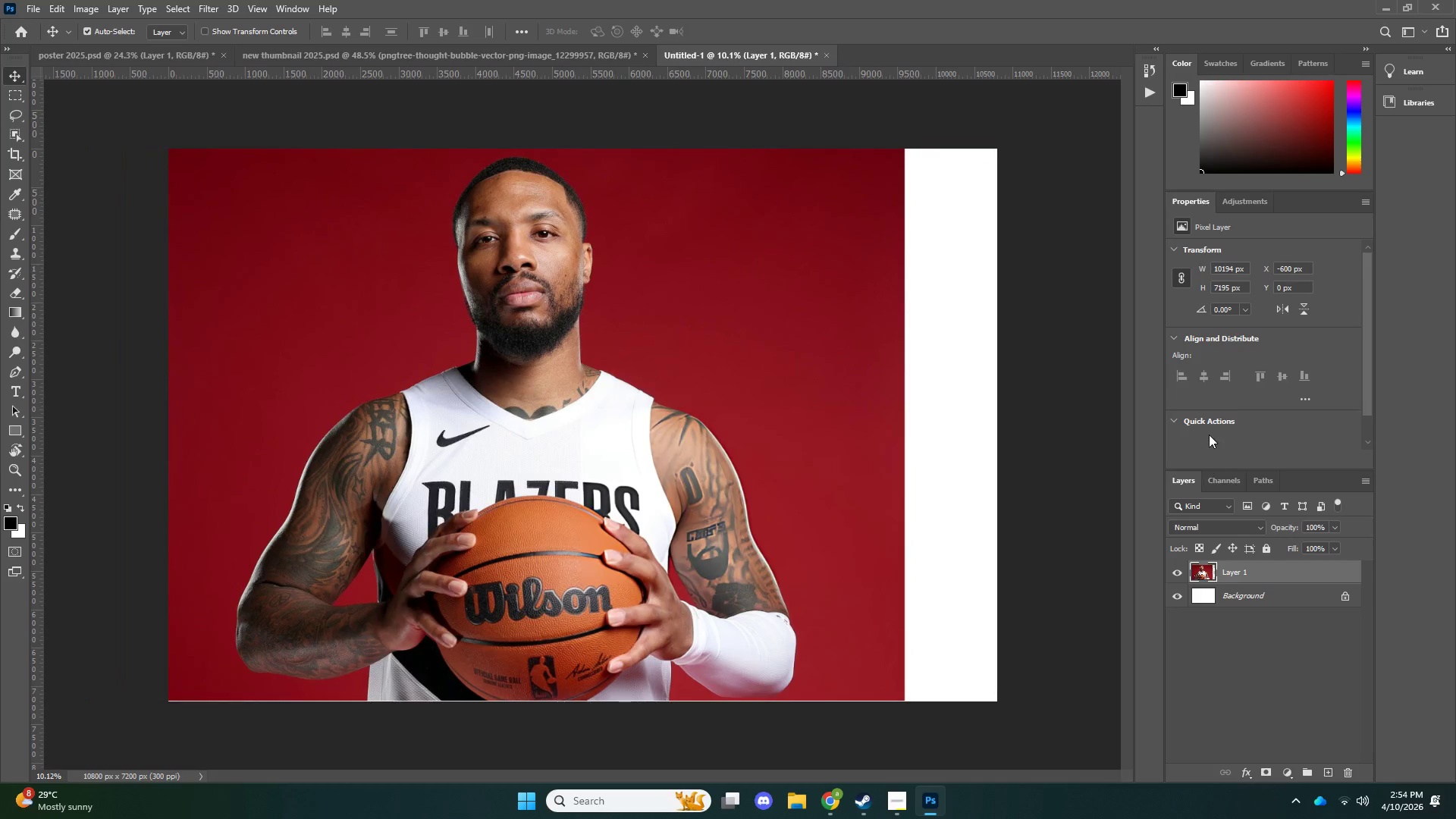 
double_click([1210, 425])
 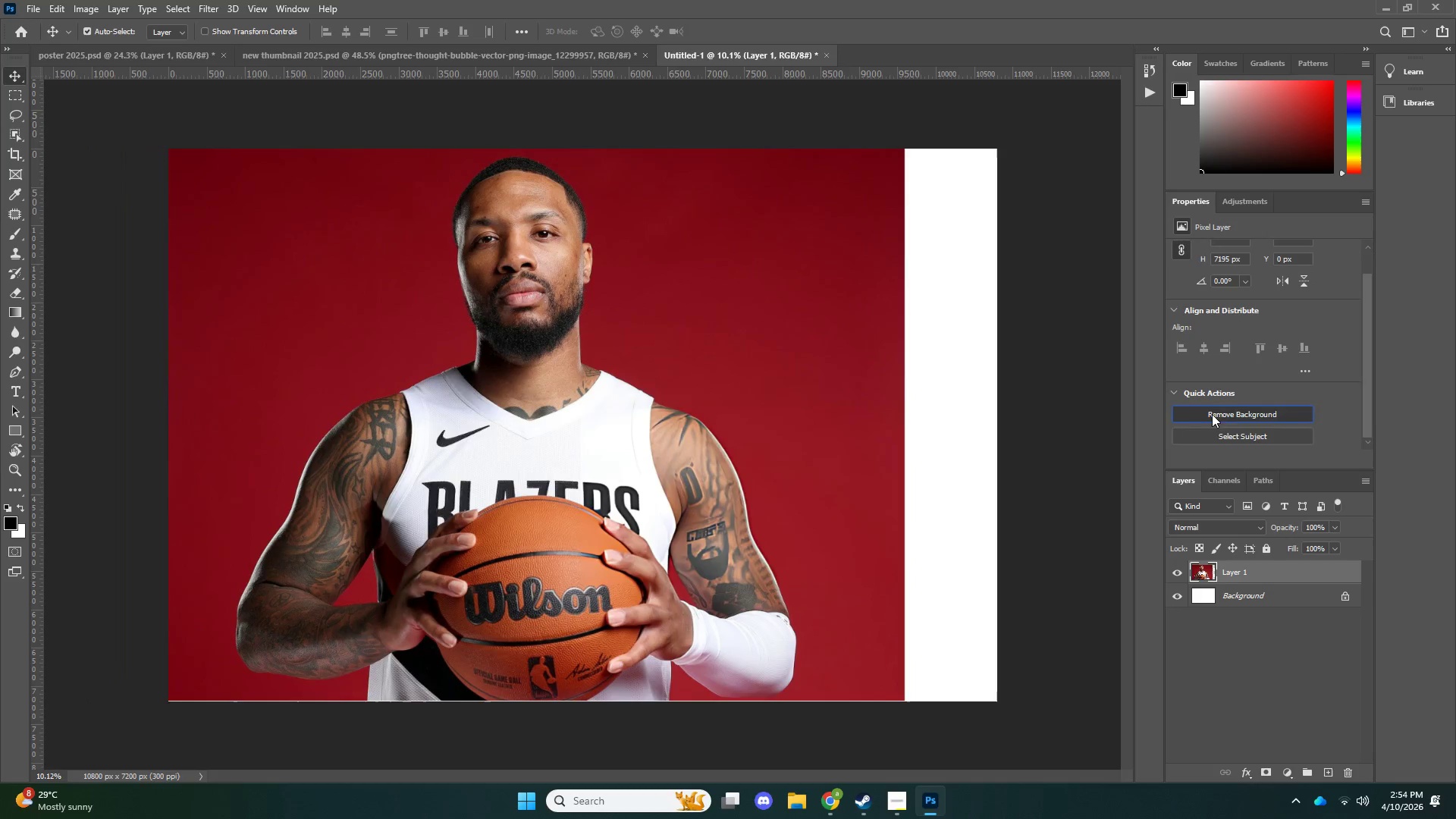 
triple_click([1212, 414])
 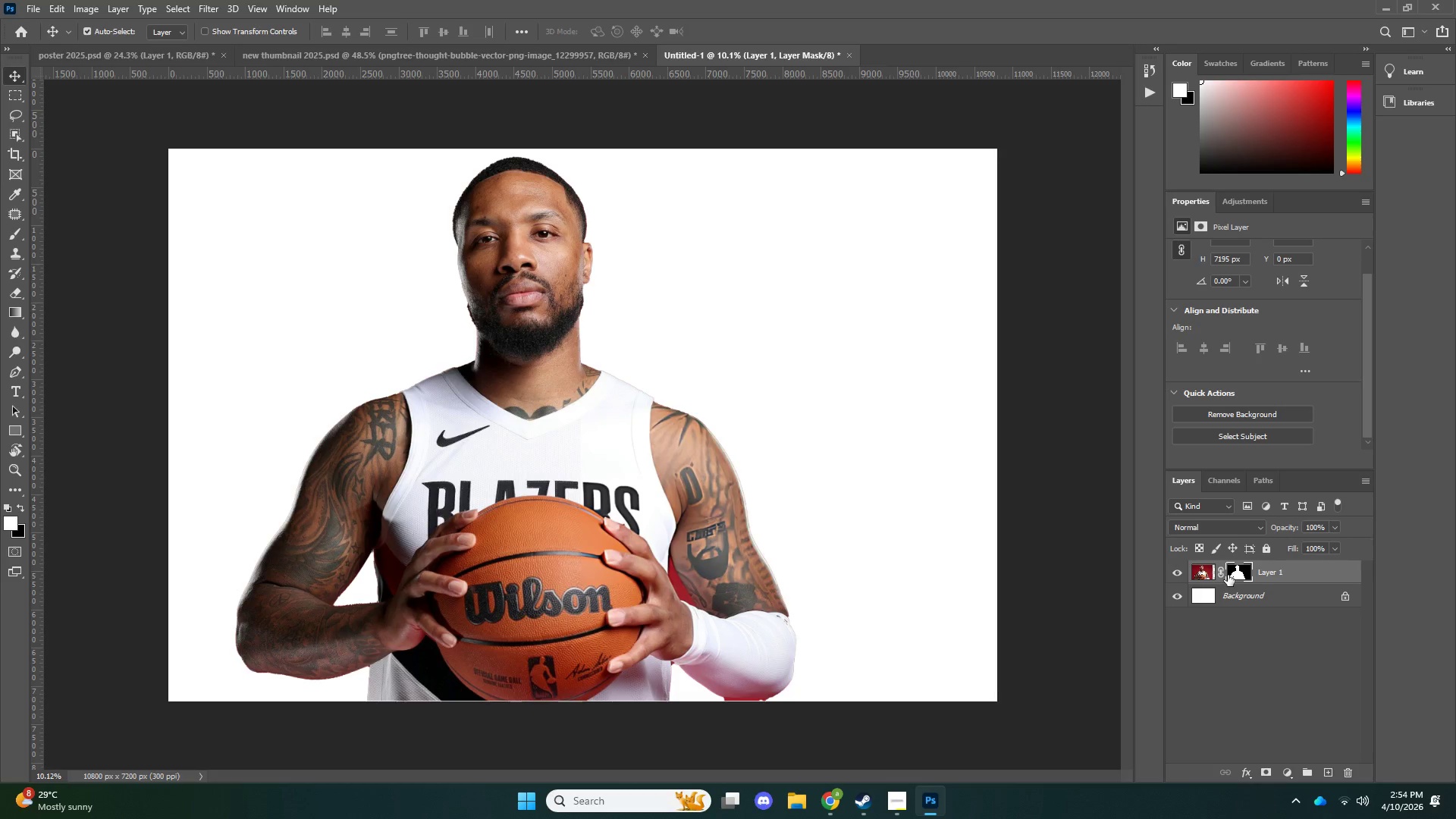 
type(ze)
 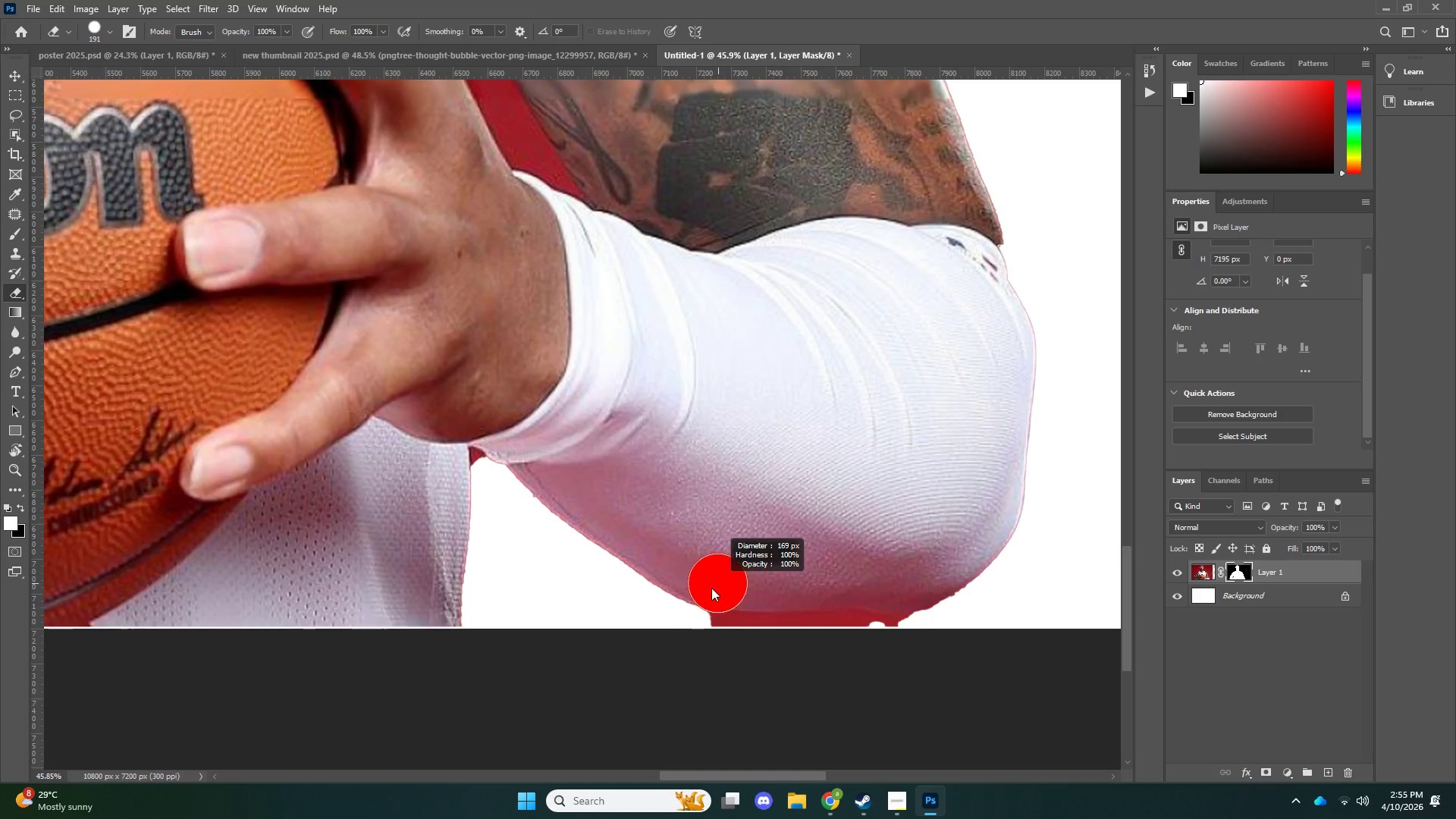 
left_click_drag(start_coordinate=[728, 710], to_coordinate=[820, 668])
 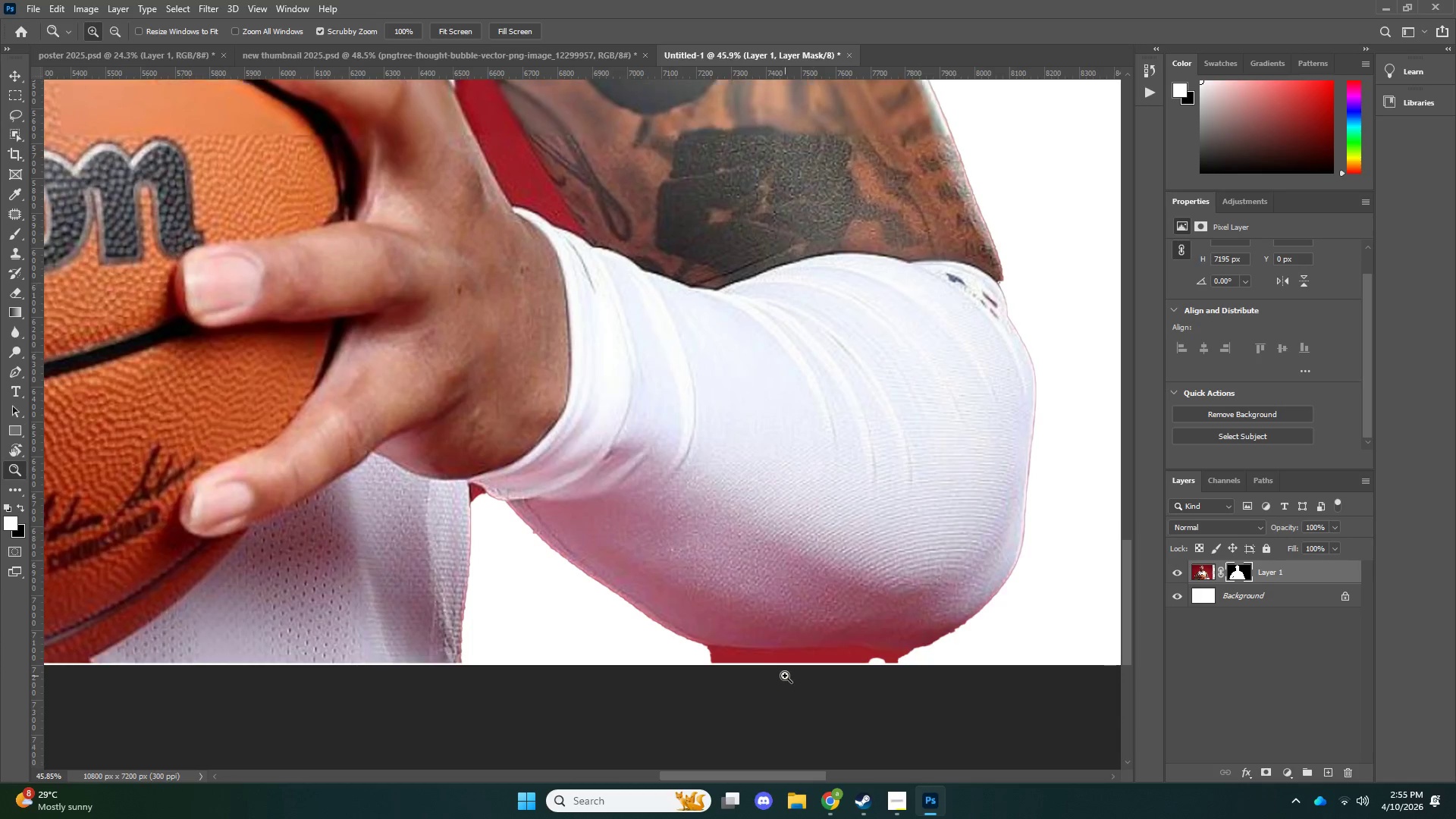 
hold_key(key=AltLeft, duration=0.42)
 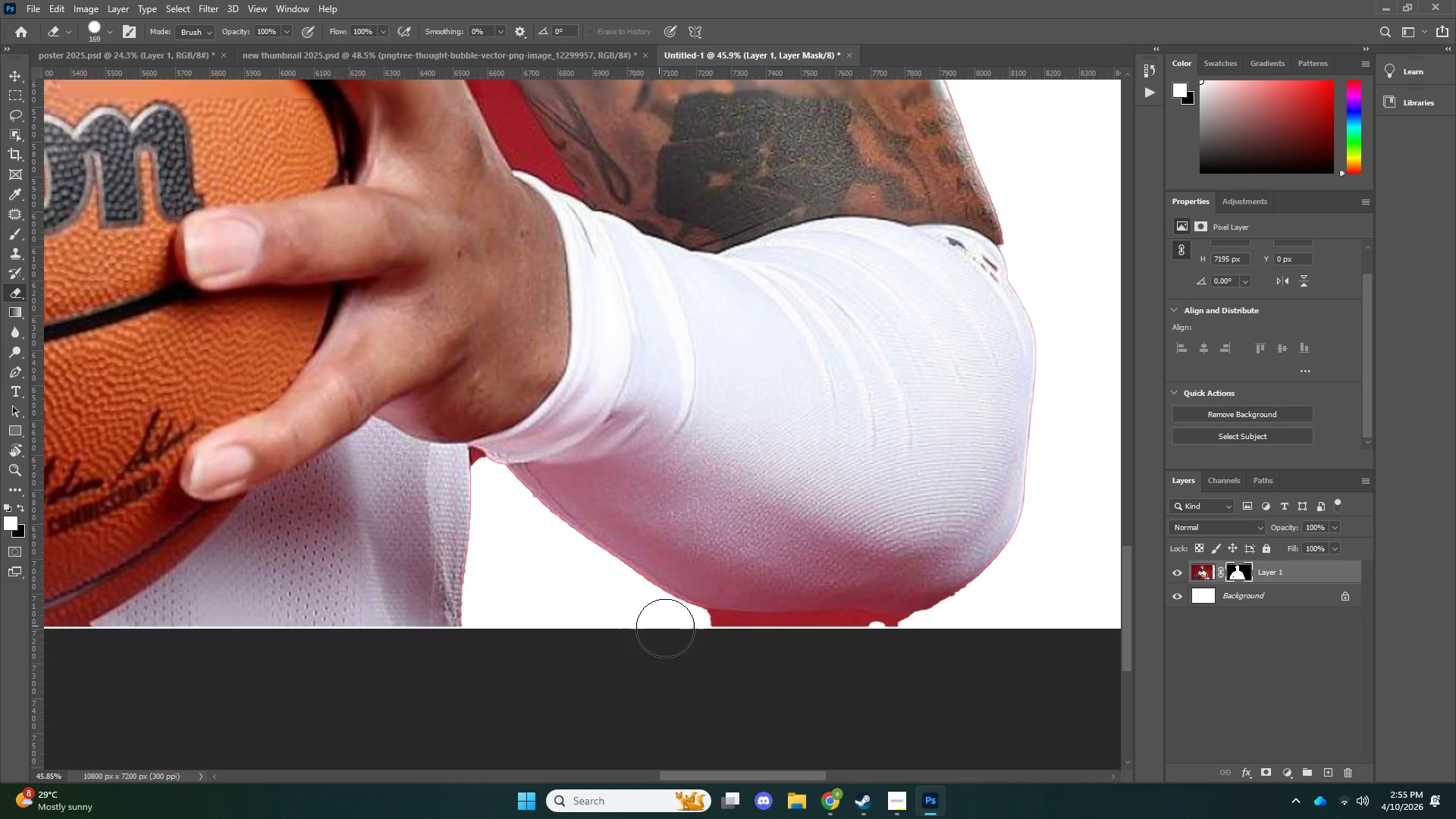 
scroll: coordinate [784, 676], scroll_direction: down, amount: 6.0
 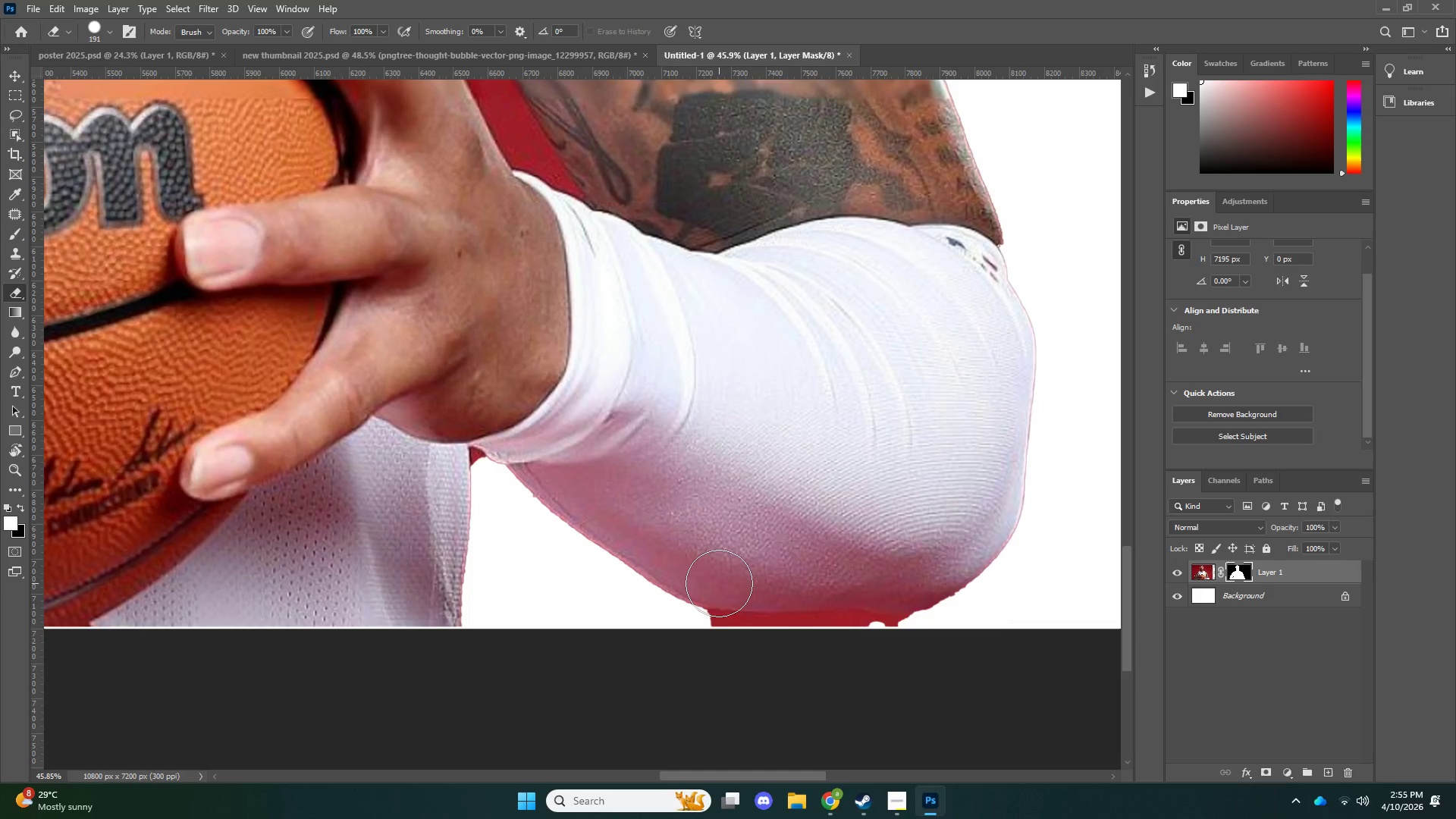 
left_click_drag(start_coordinate=[657, 625], to_coordinate=[985, 618])
 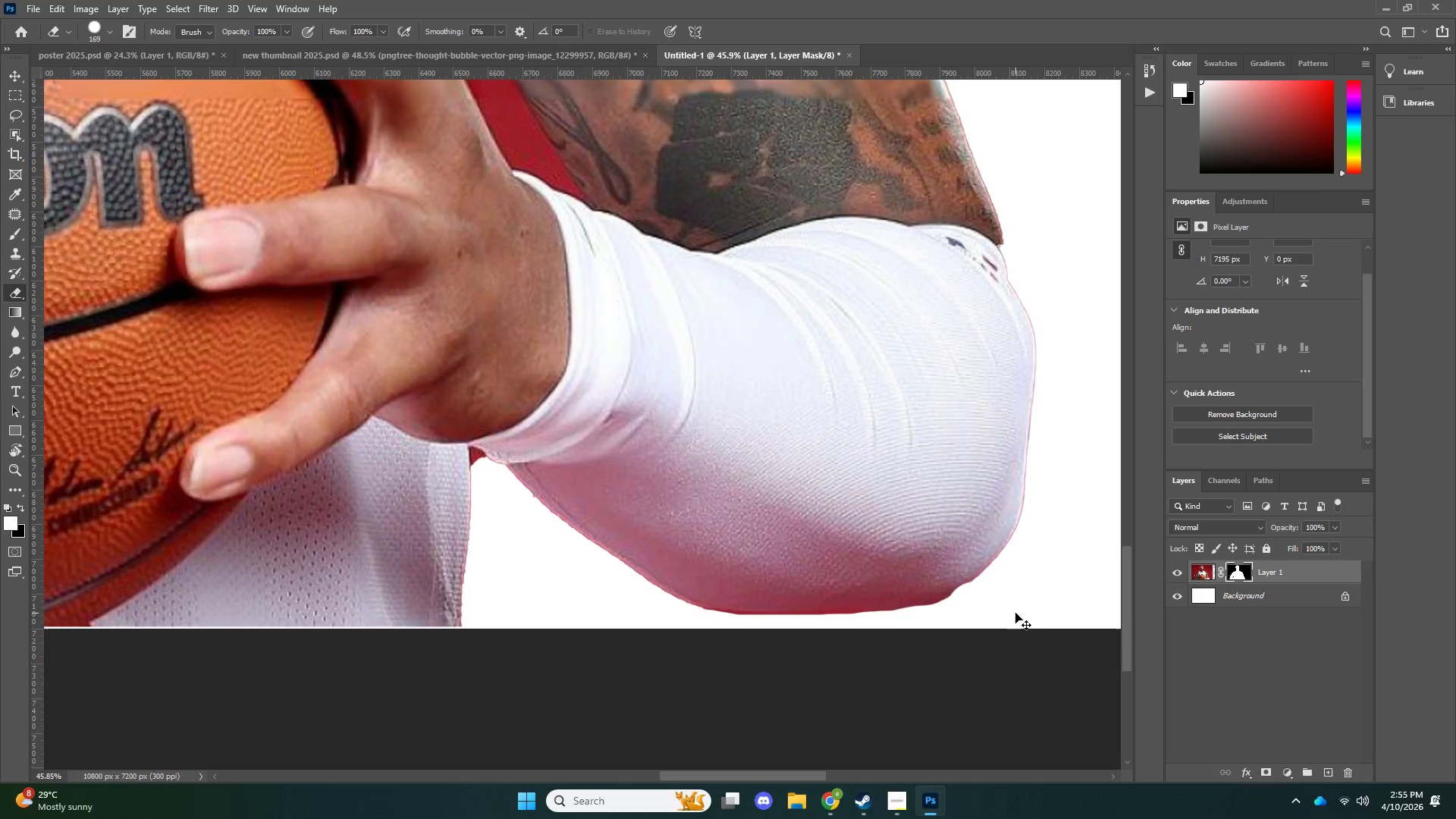 
key(Control+ControlLeft)
 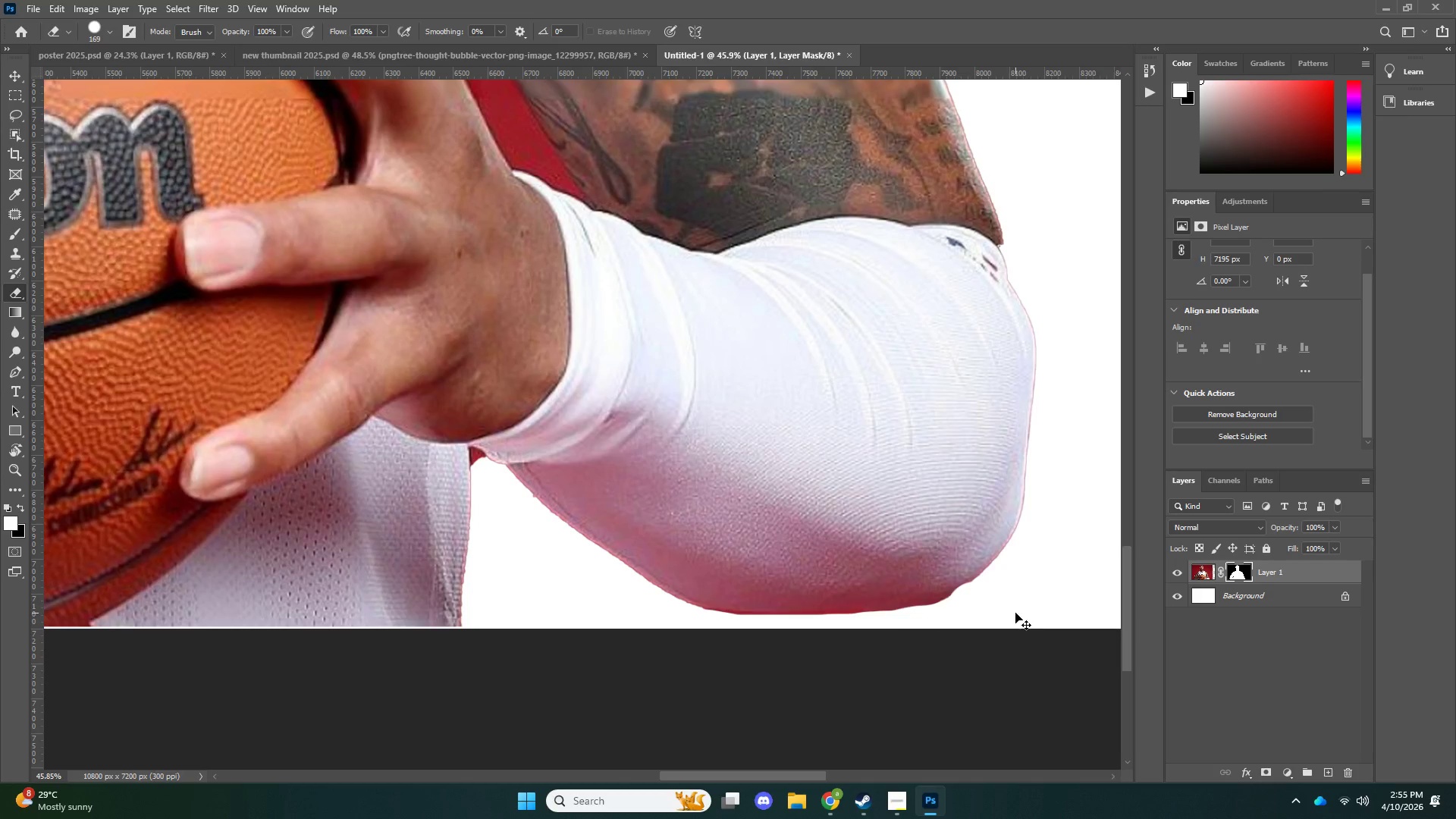 
key(Control+Z)
 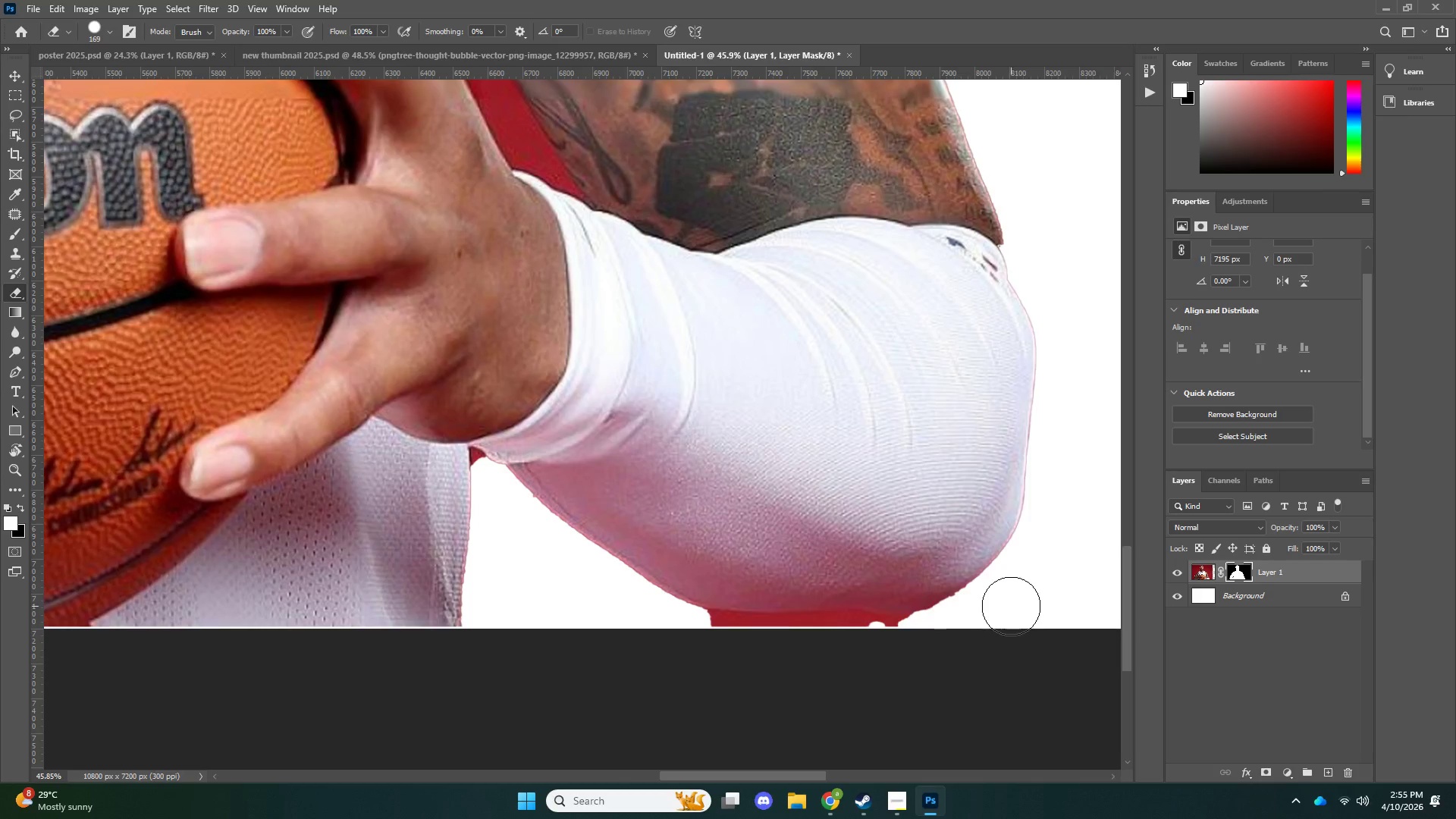 
key(Alt+AltLeft)
 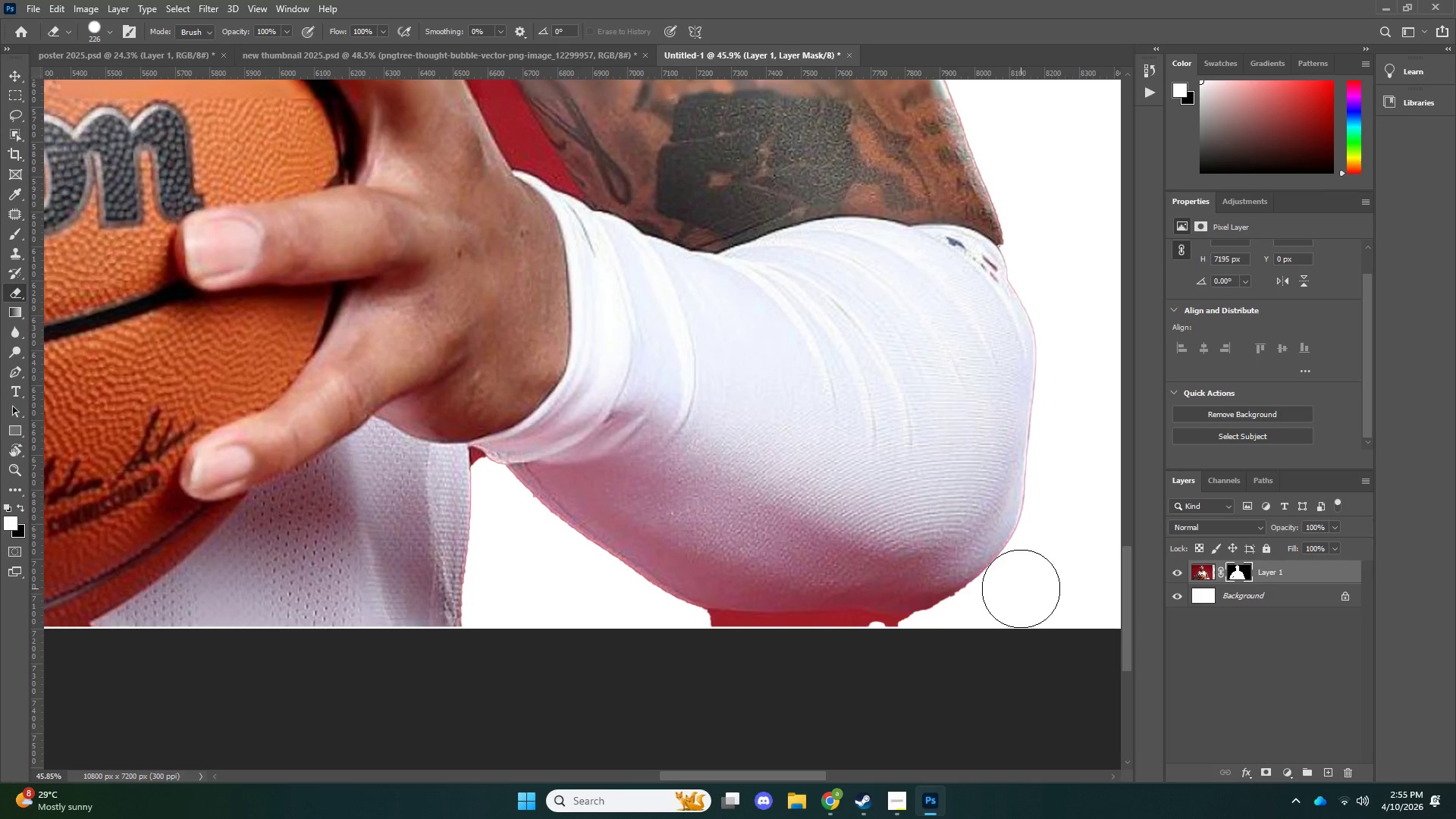 
left_click_drag(start_coordinate=[1018, 588], to_coordinate=[585, 615])
 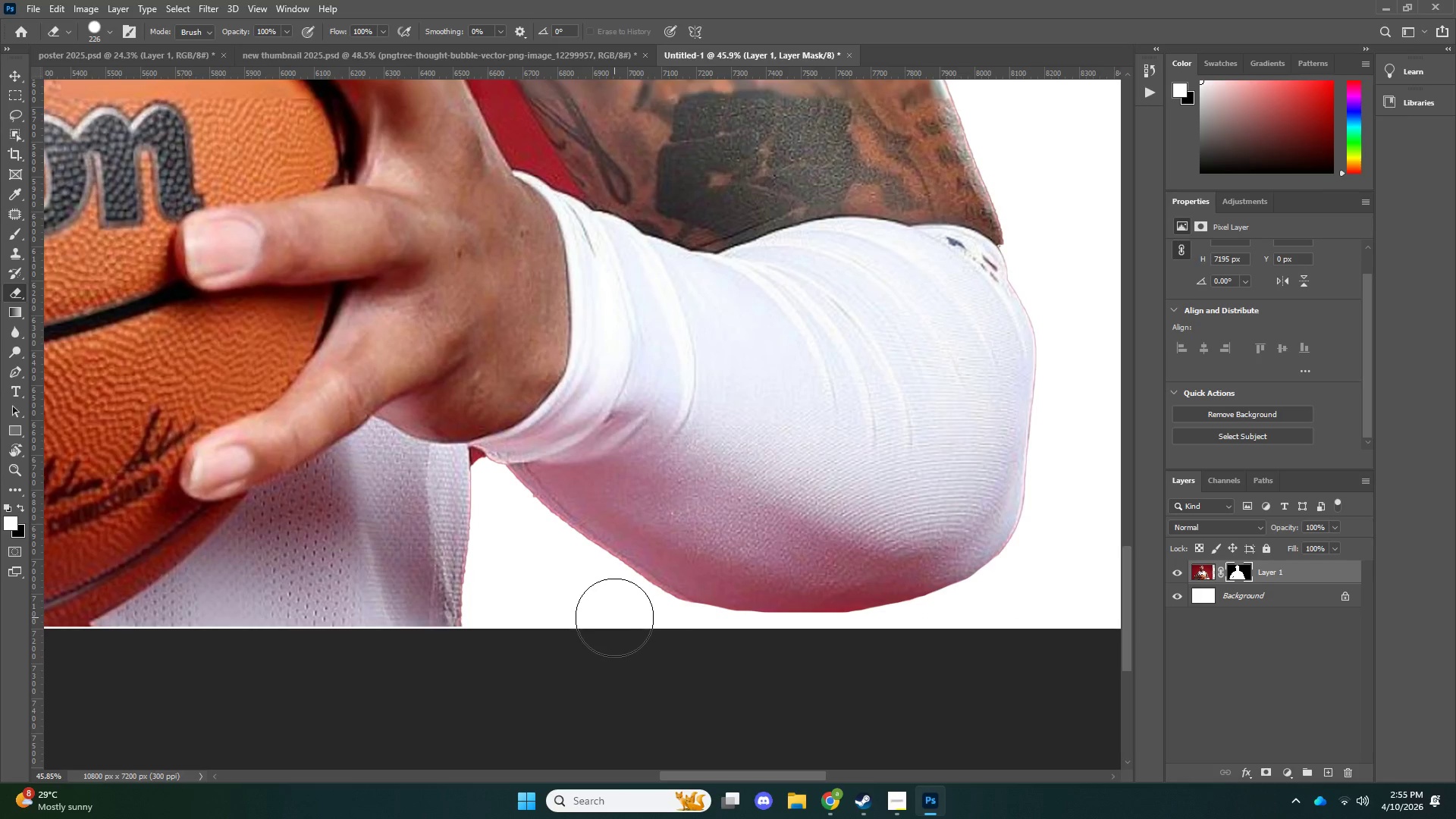 
left_click_drag(start_coordinate=[614, 617], to_coordinate=[849, 661])
 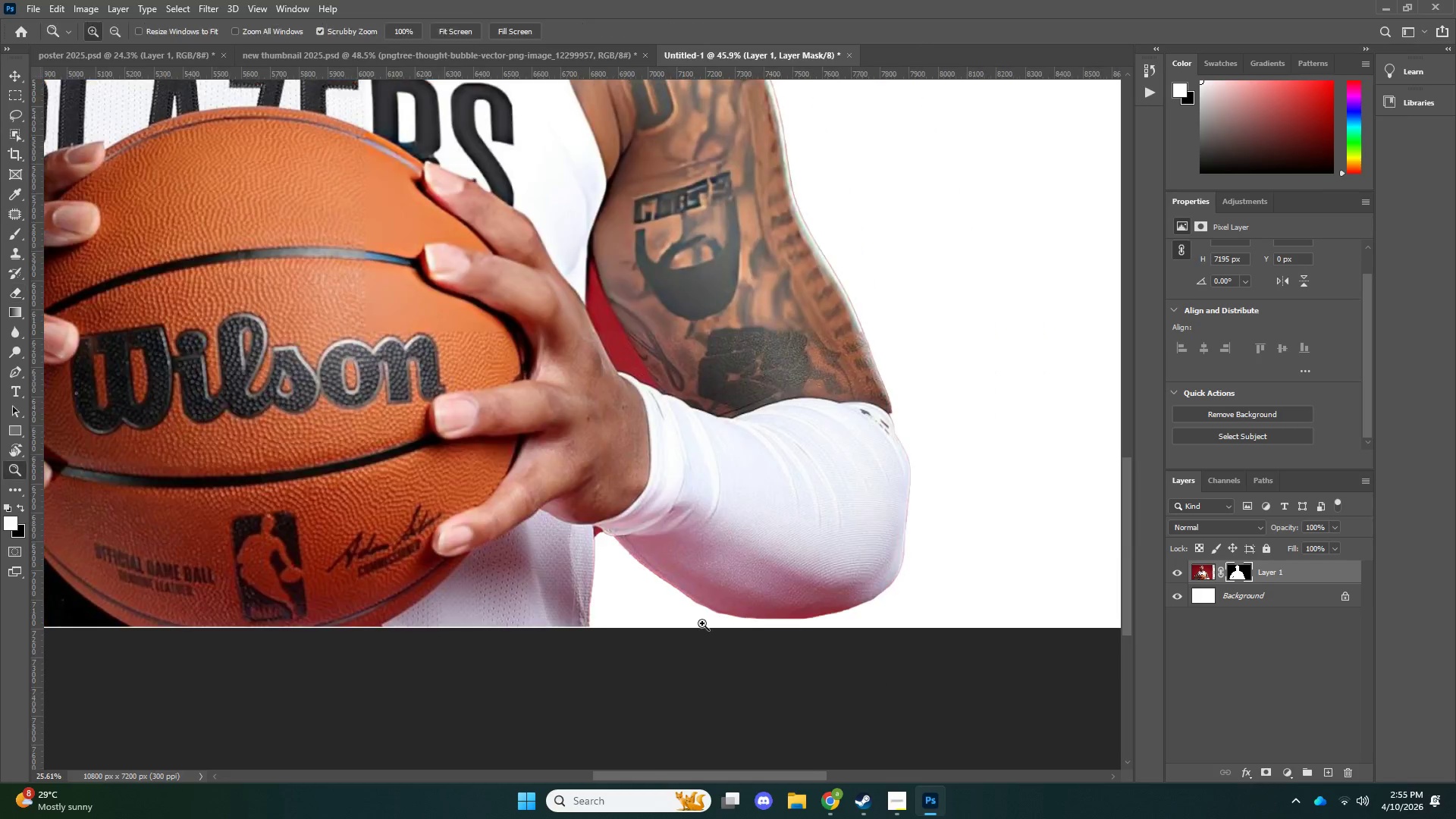 
type(zb)
 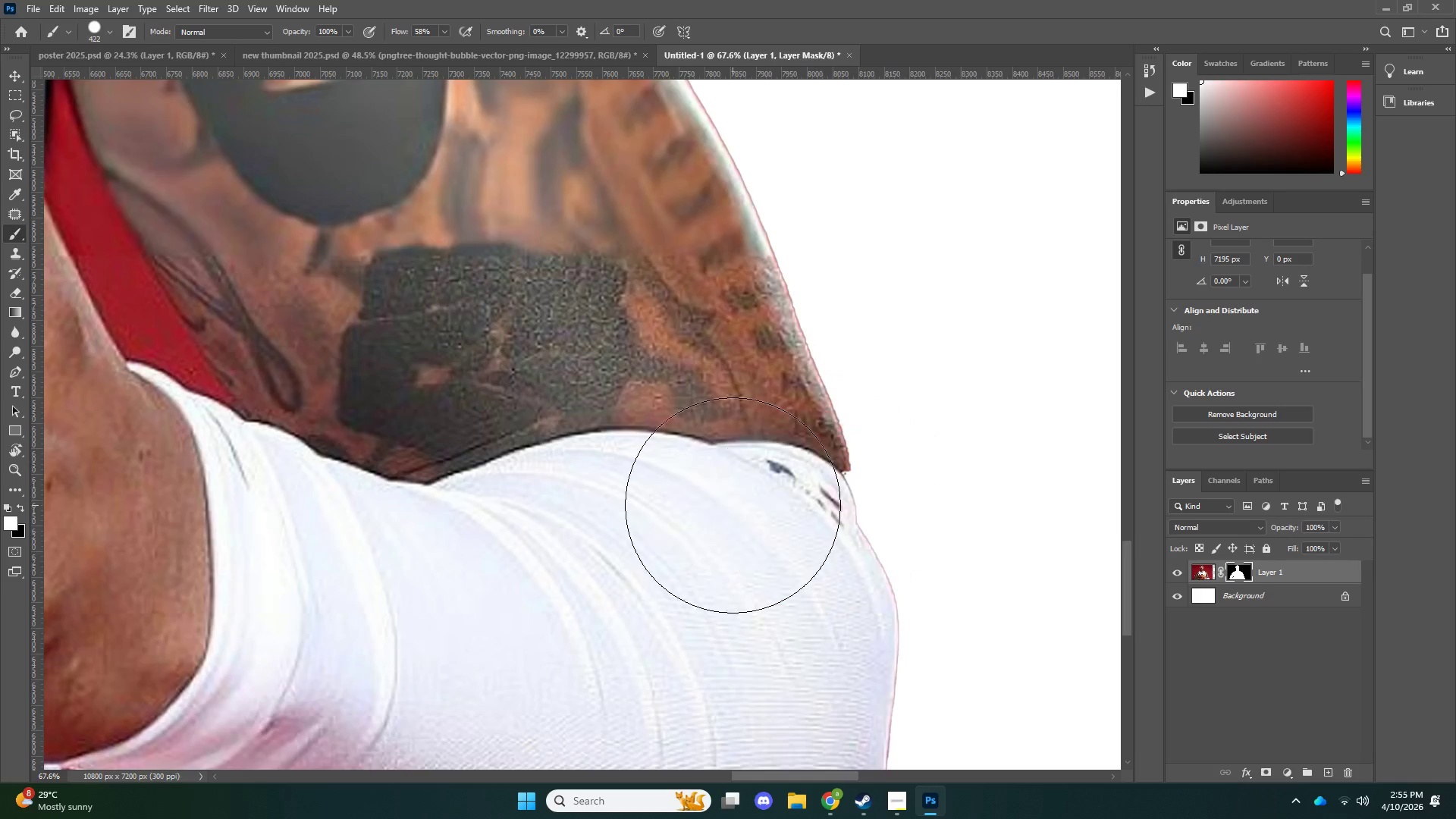 
left_click_drag(start_coordinate=[752, 626], to_coordinate=[701, 623])
 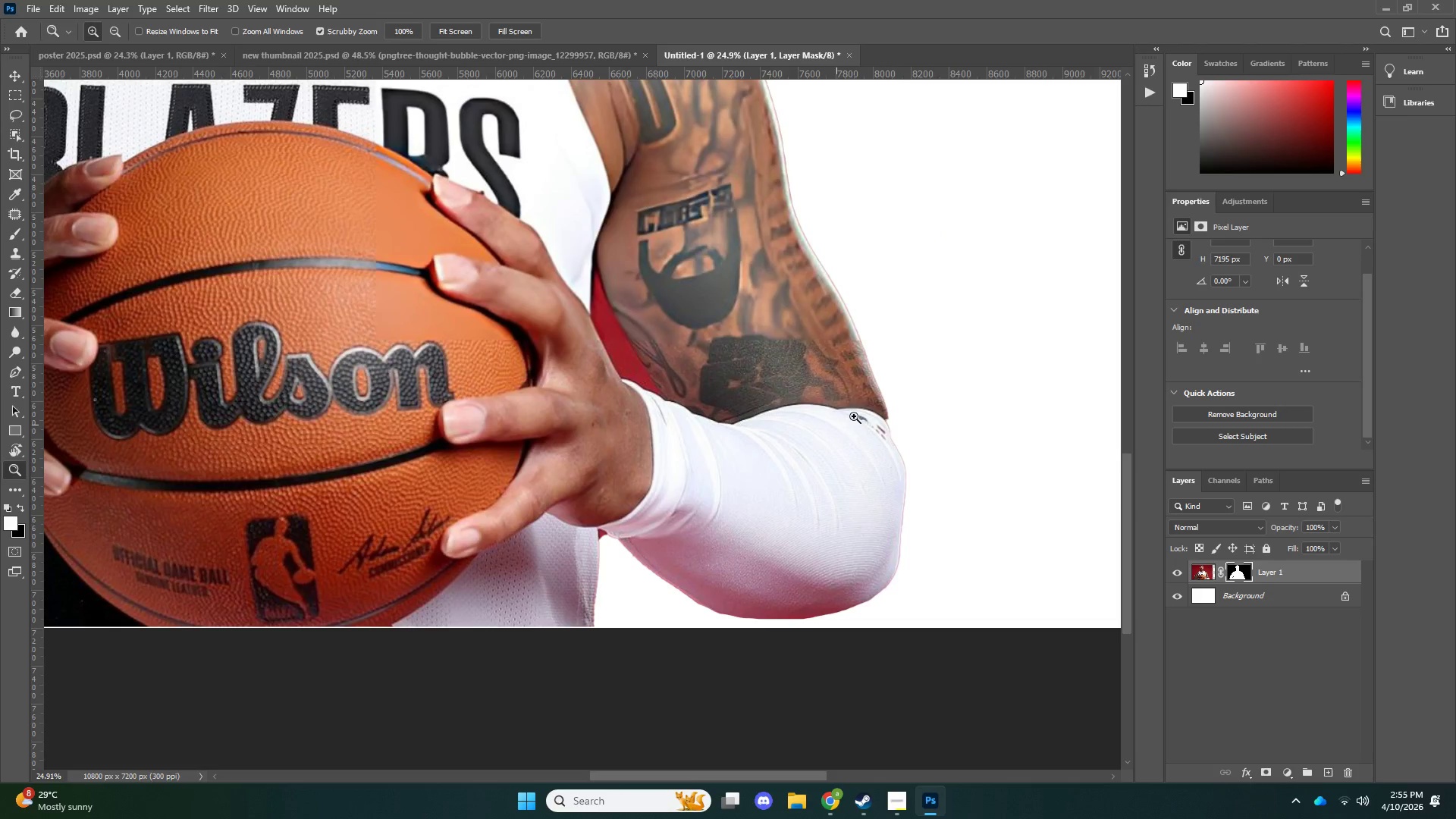 
left_click_drag(start_coordinate=[911, 388], to_coordinate=[981, 404])
 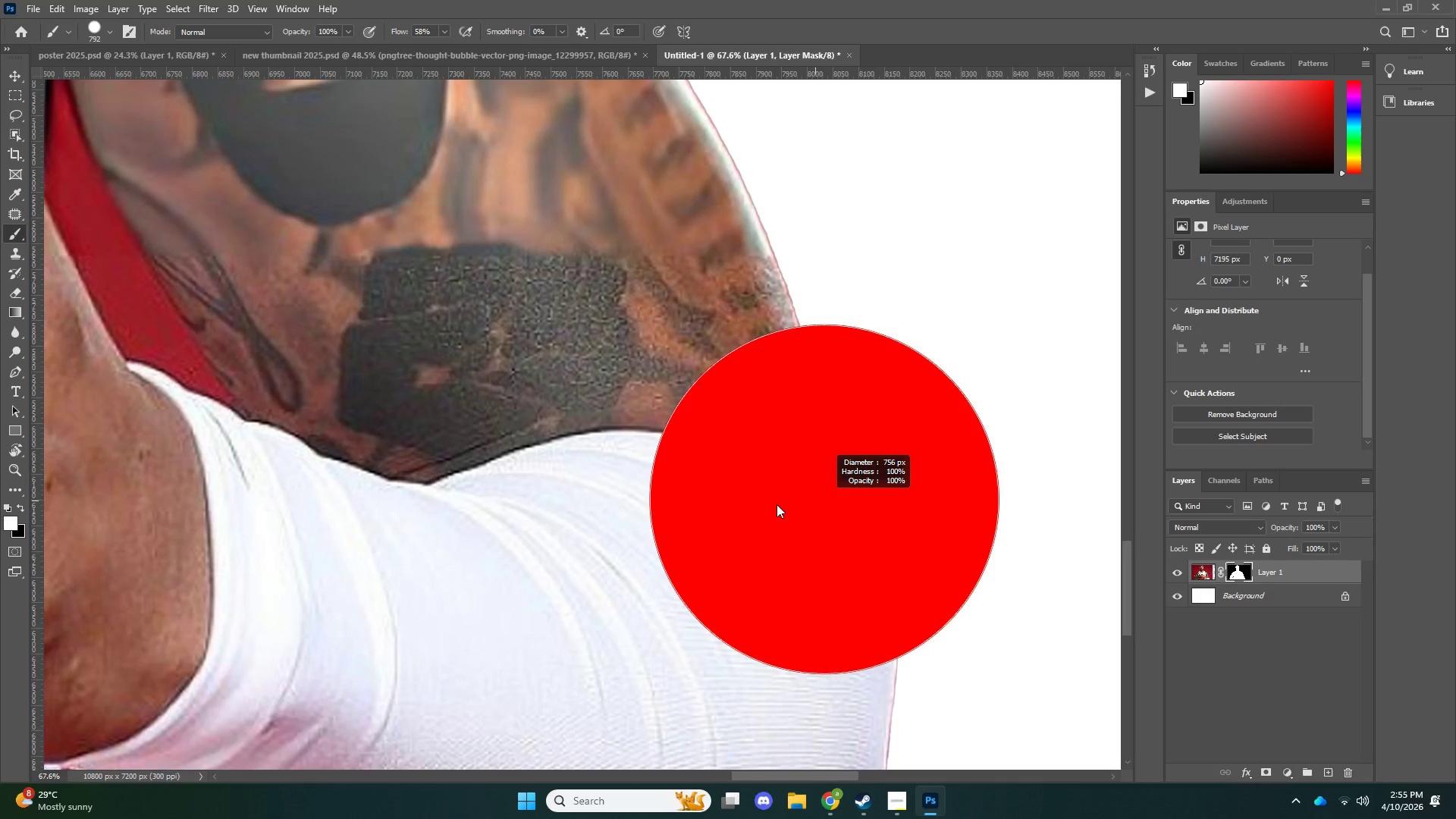 
key(Alt+AltLeft)
 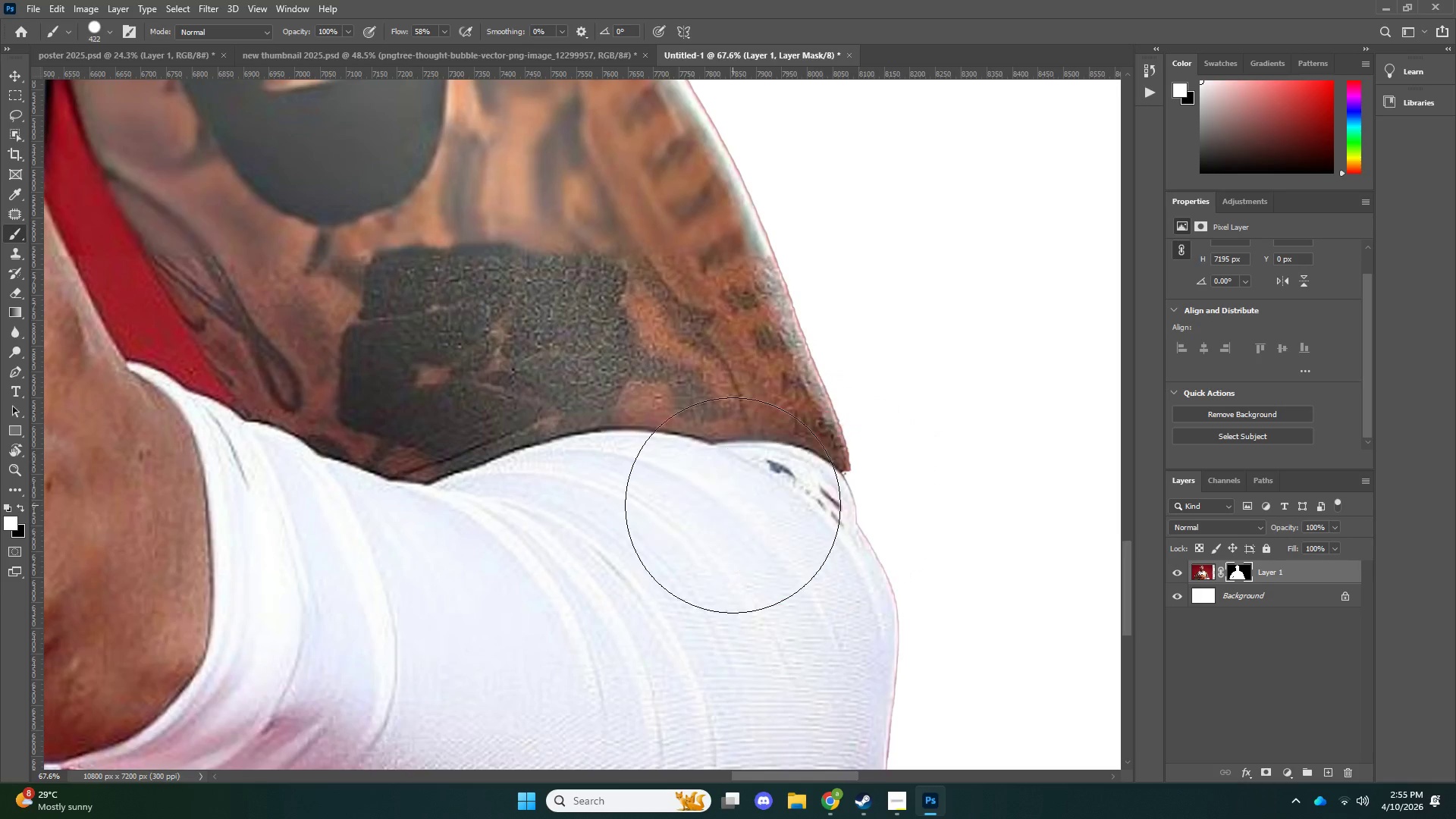 
key(Alt+AltLeft)
 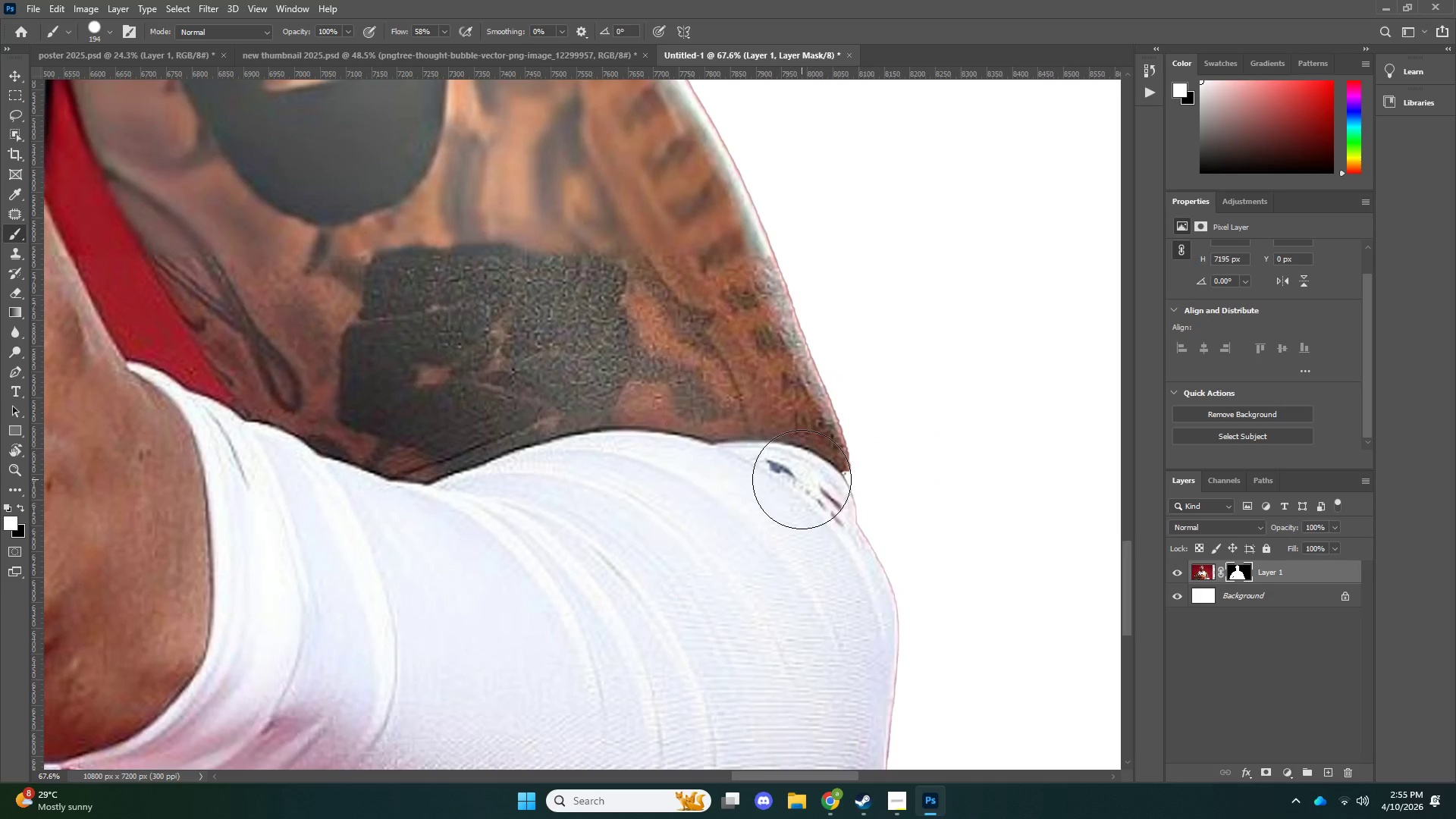 
left_click_drag(start_coordinate=[802, 485], to_coordinate=[805, 541])
 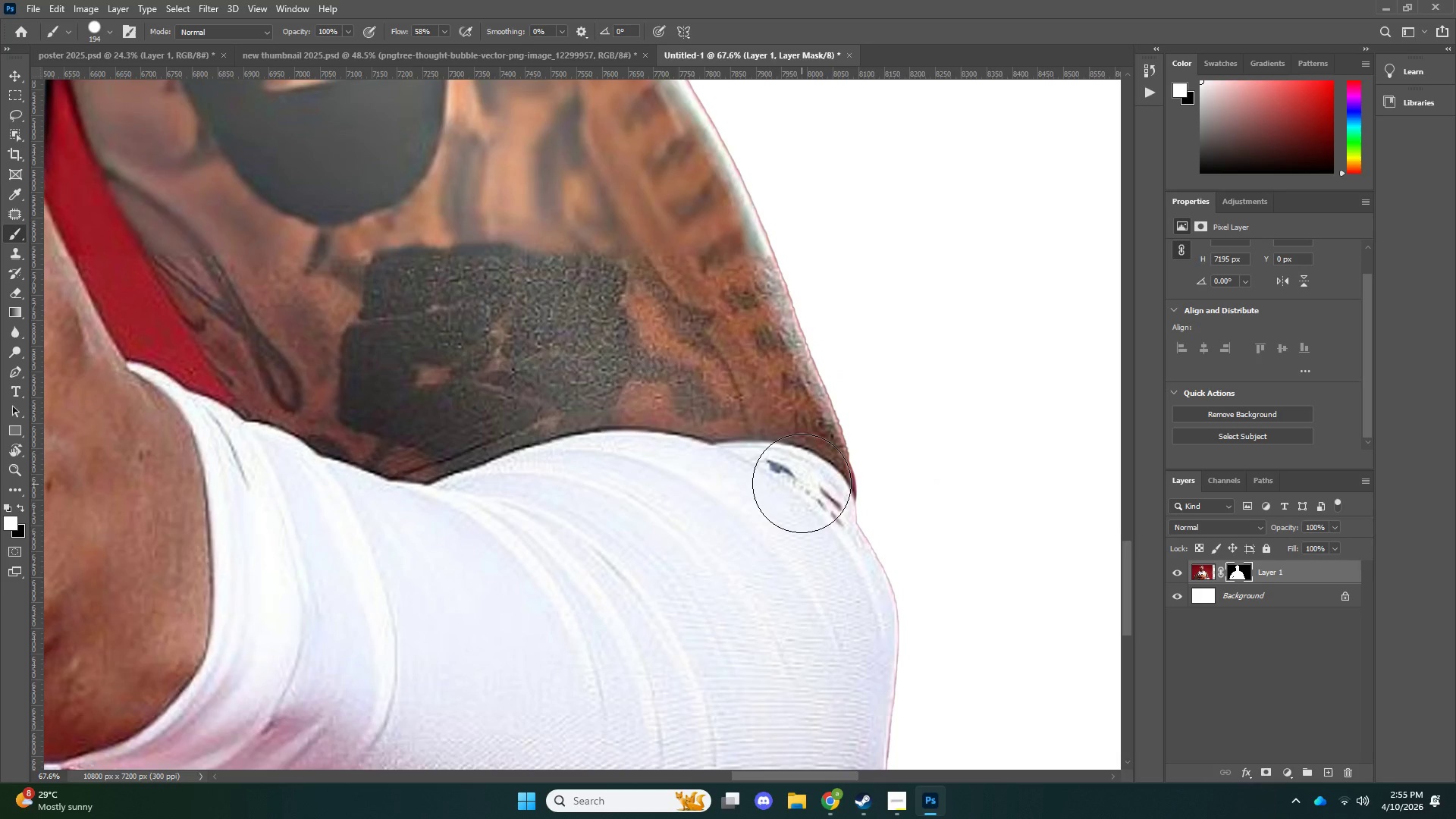 
left_click_drag(start_coordinate=[803, 475], to_coordinate=[826, 594])
 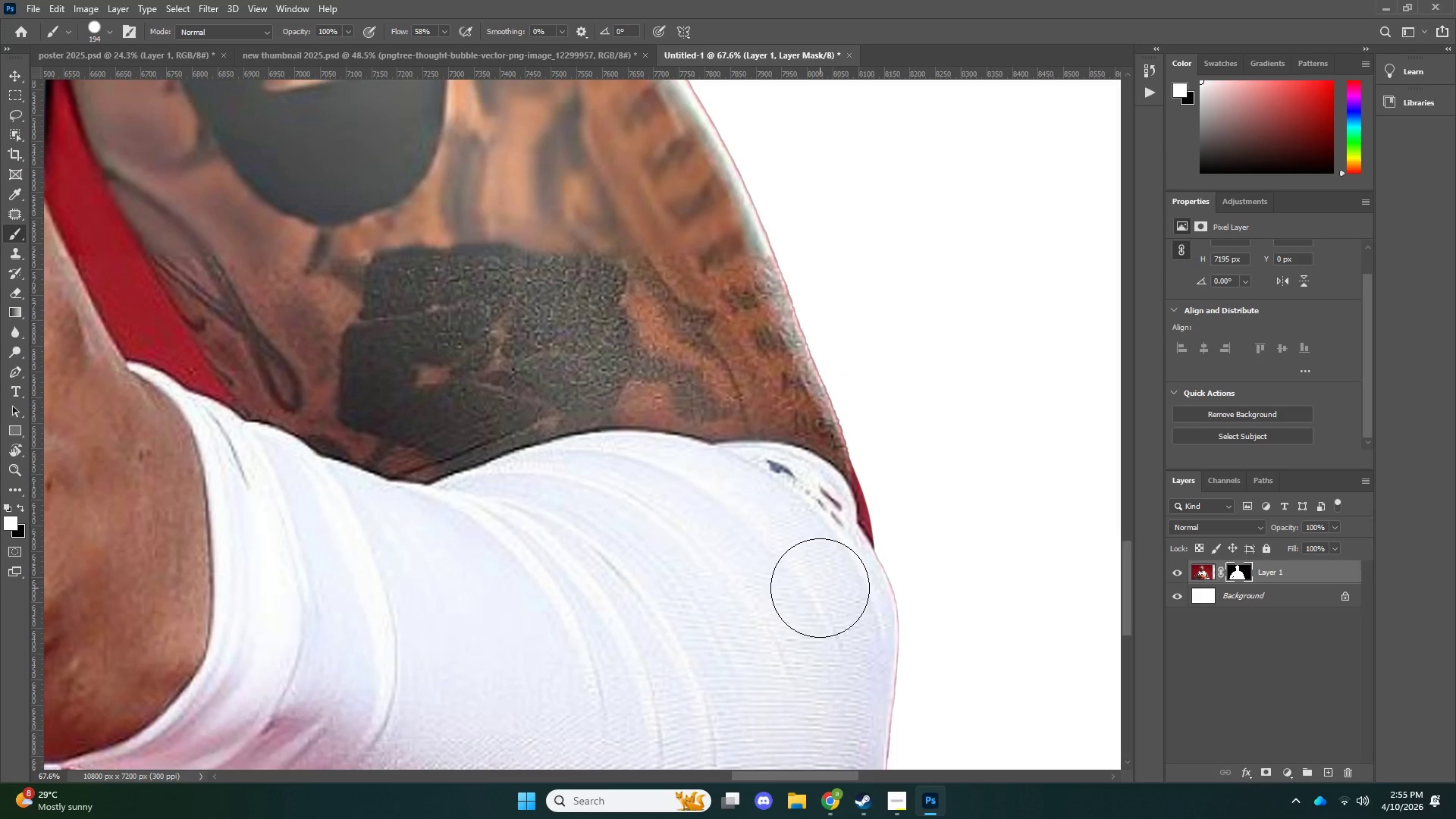 
key(Control+ControlLeft)
 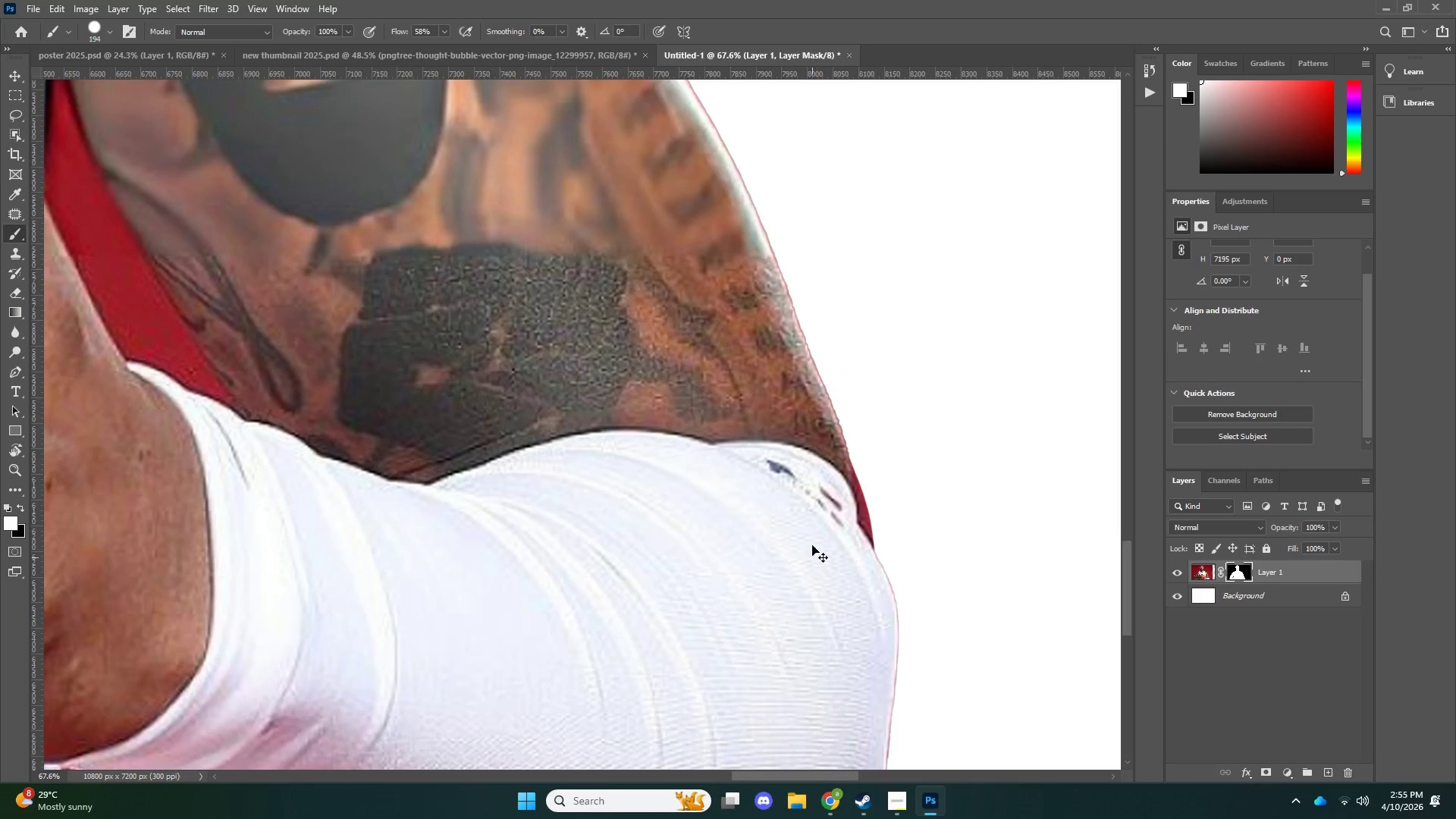 
key(Control+Z)
 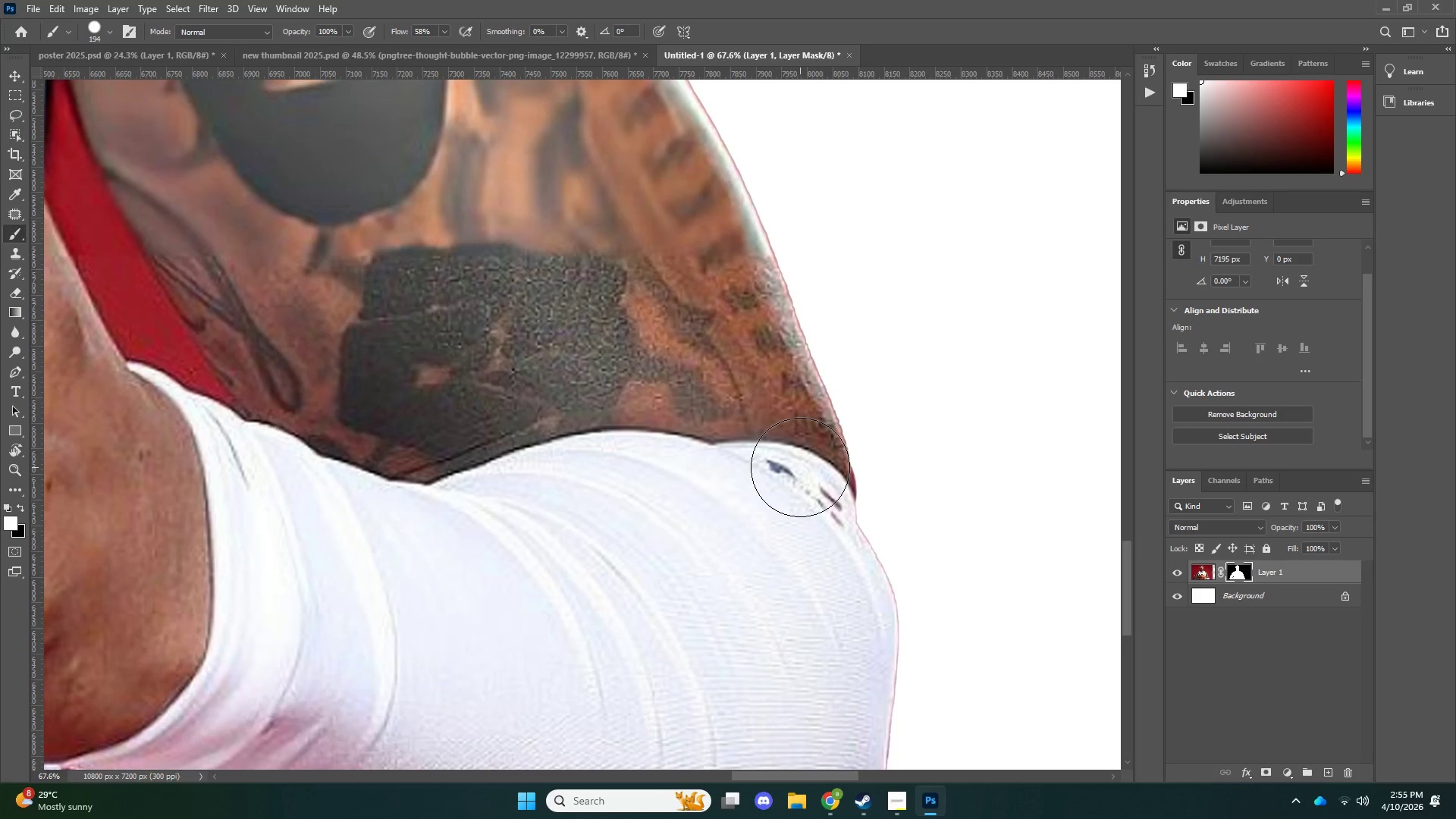 
left_click_drag(start_coordinate=[800, 469], to_coordinate=[795, 557])
 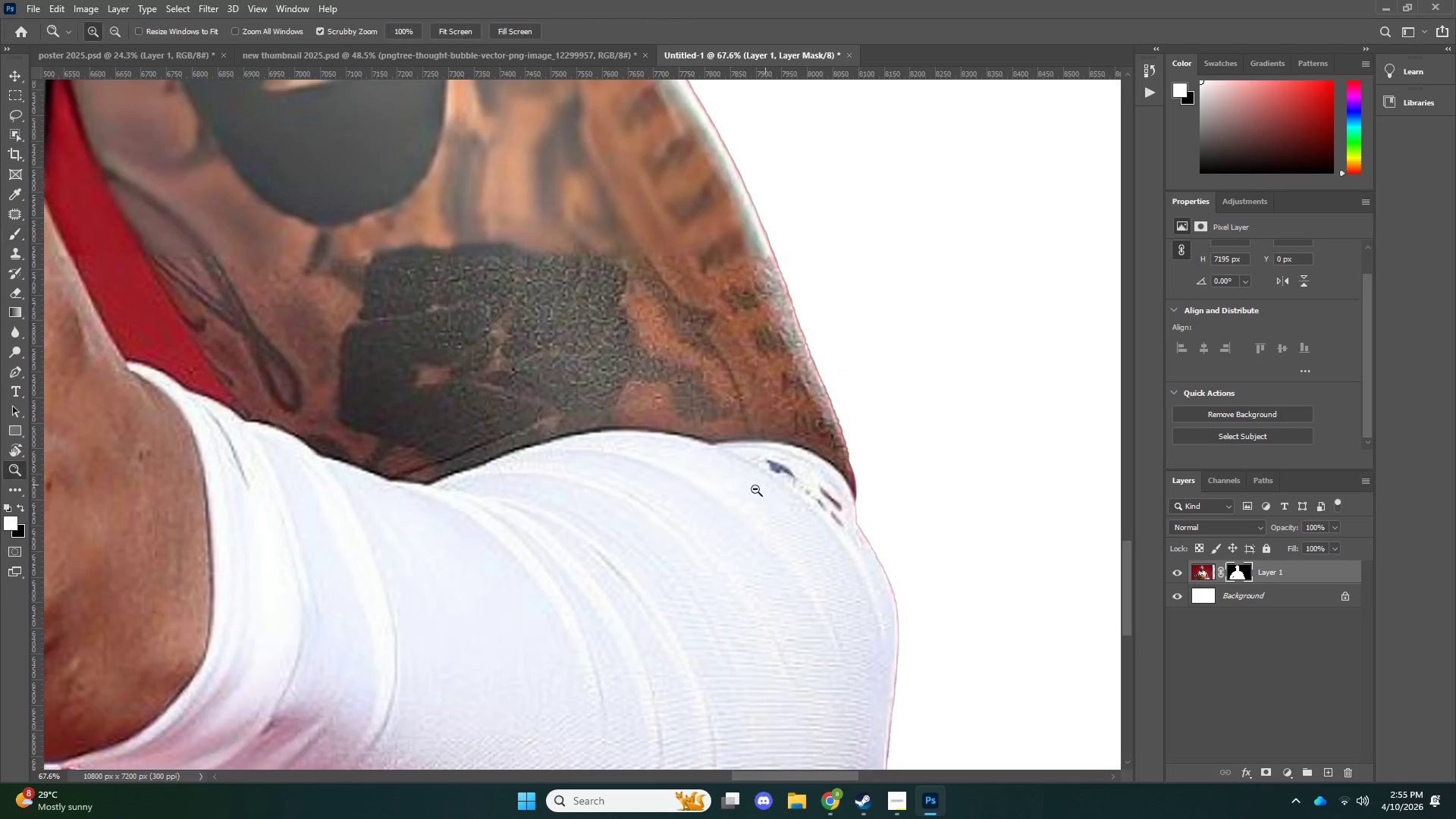 
type(zp)
 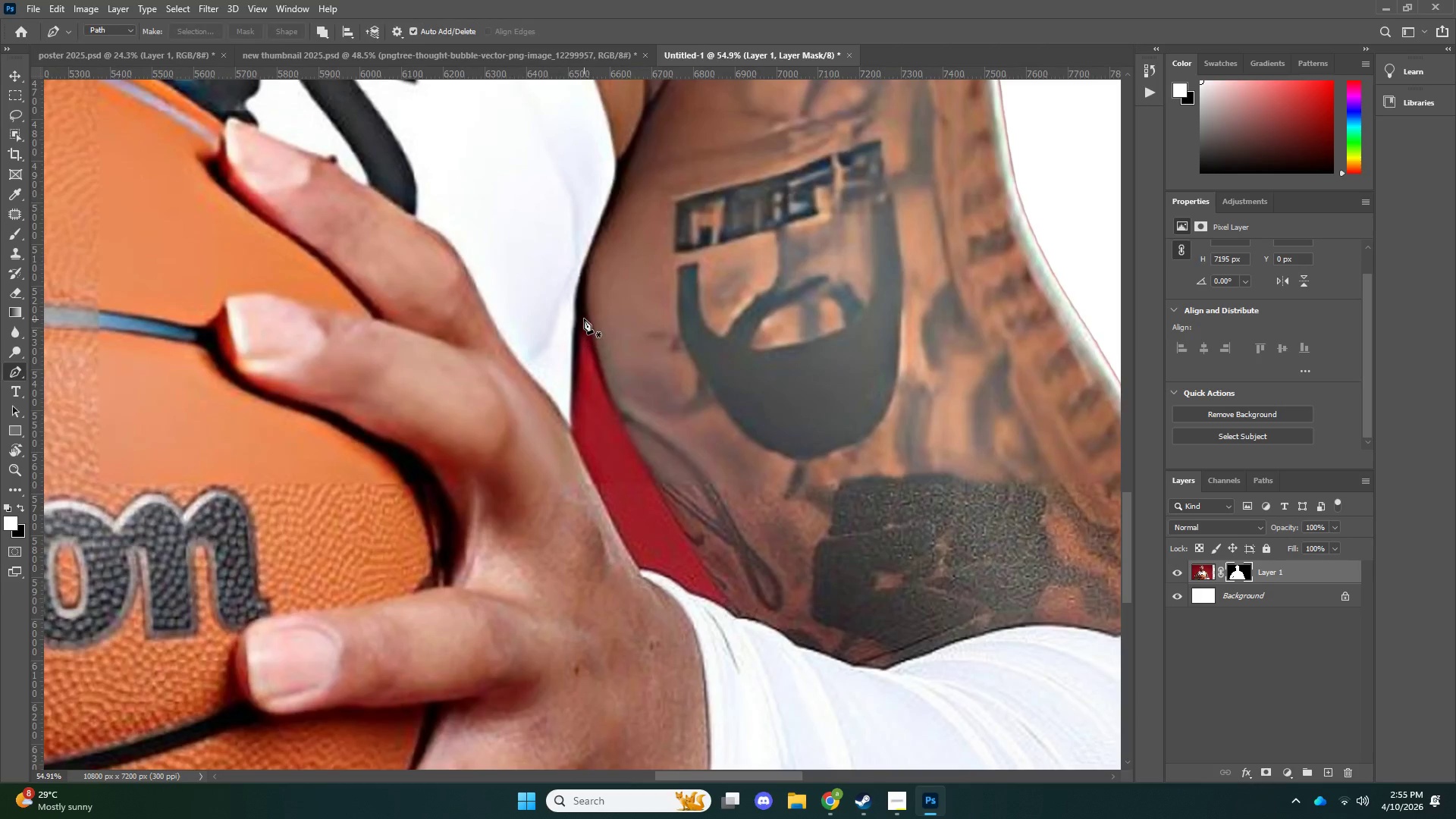 
left_click_drag(start_coordinate=[765, 485], to_coordinate=[715, 504])
 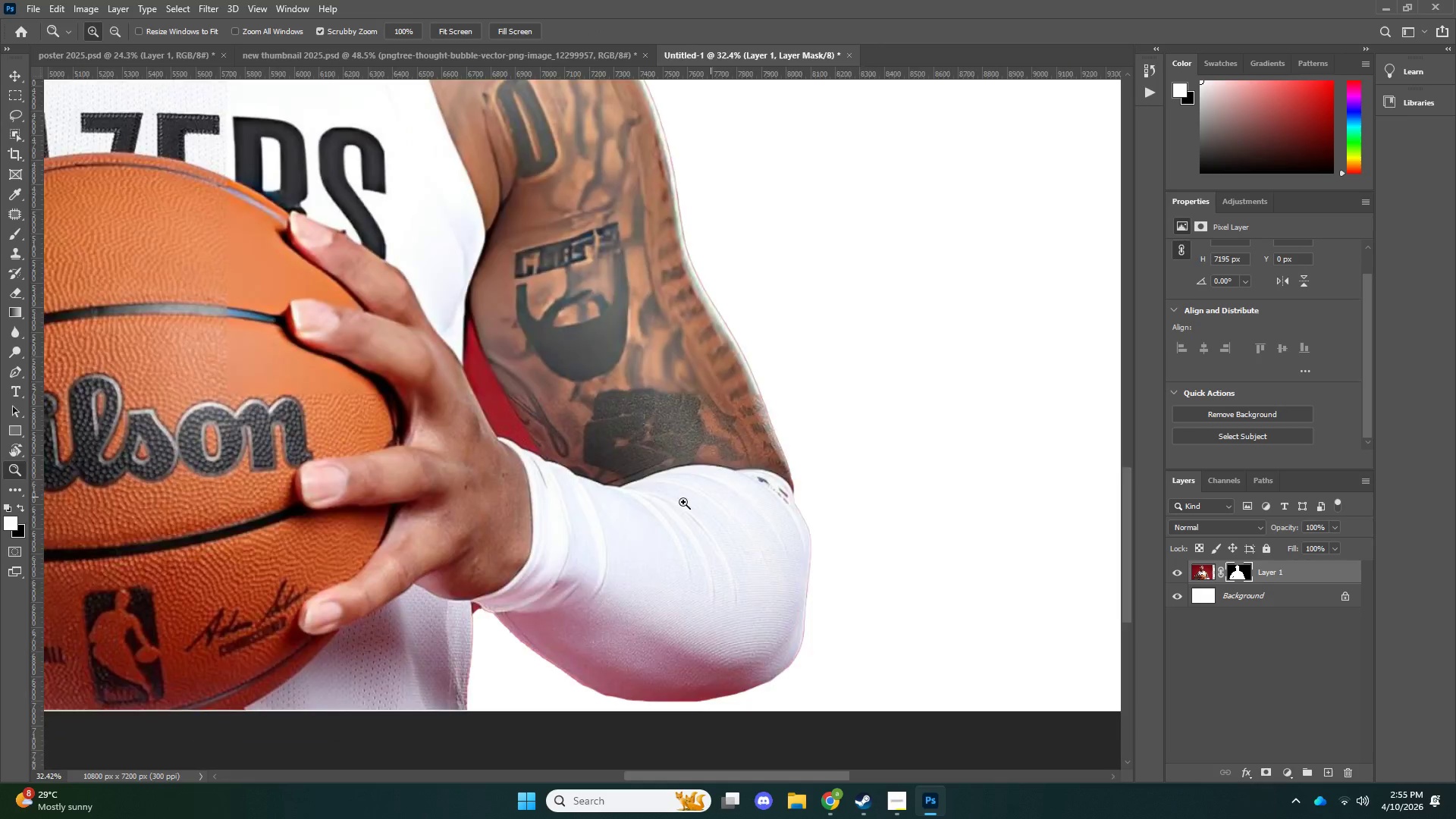 
left_click_drag(start_coordinate=[711, 497], to_coordinate=[659, 507])
 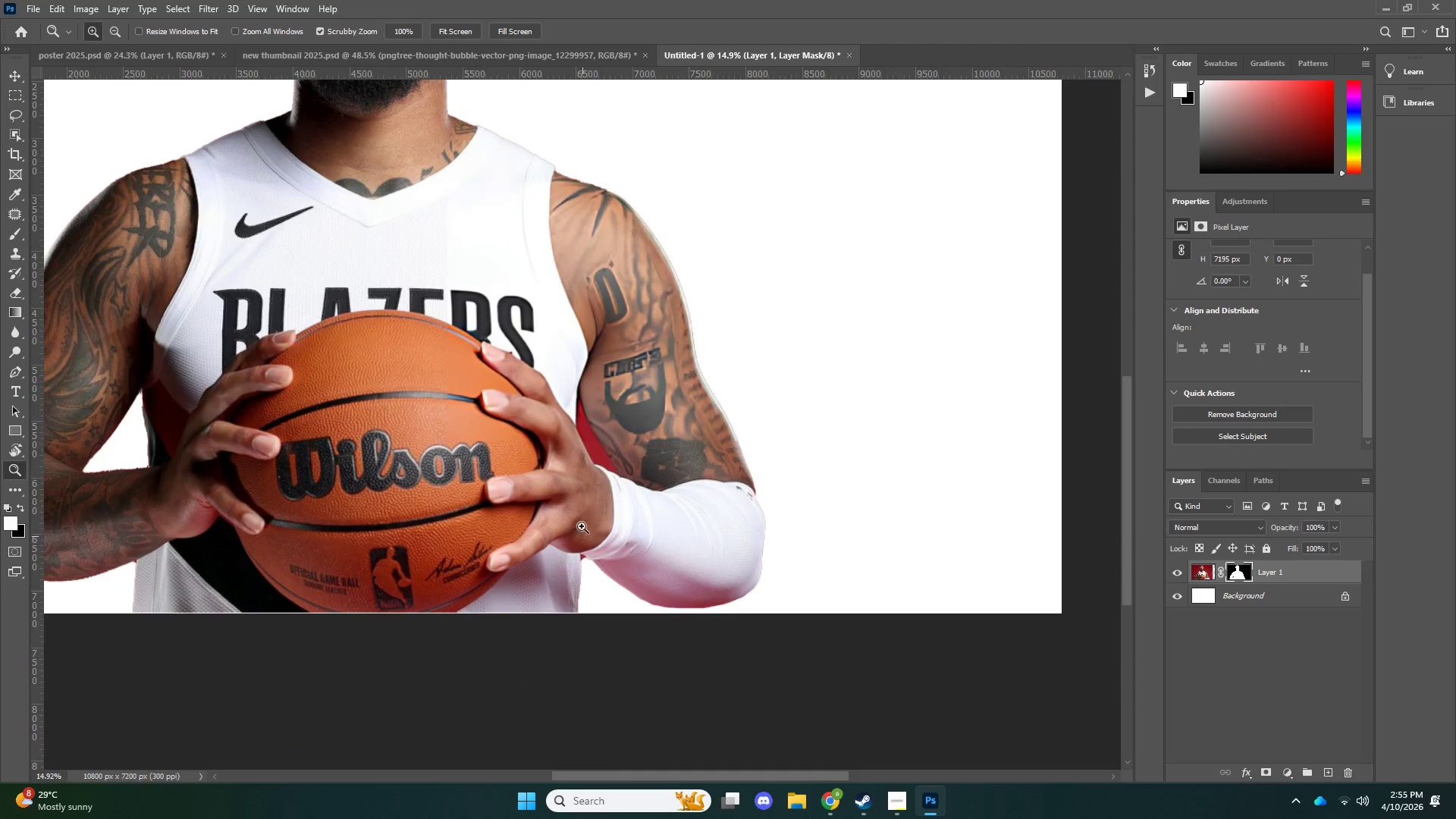 
left_click_drag(start_coordinate=[578, 425], to_coordinate=[660, 443])
 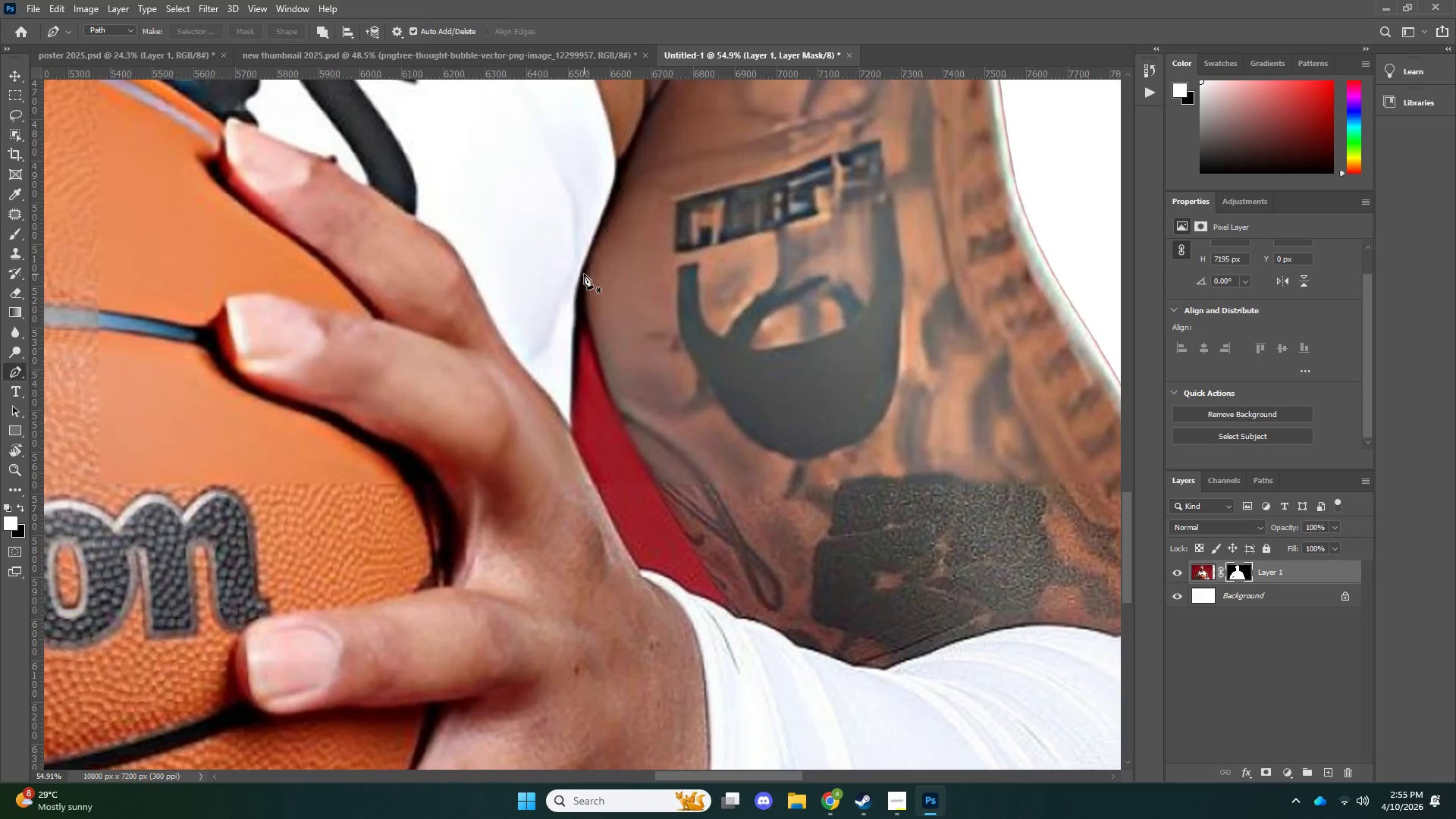 
left_click([582, 281])
 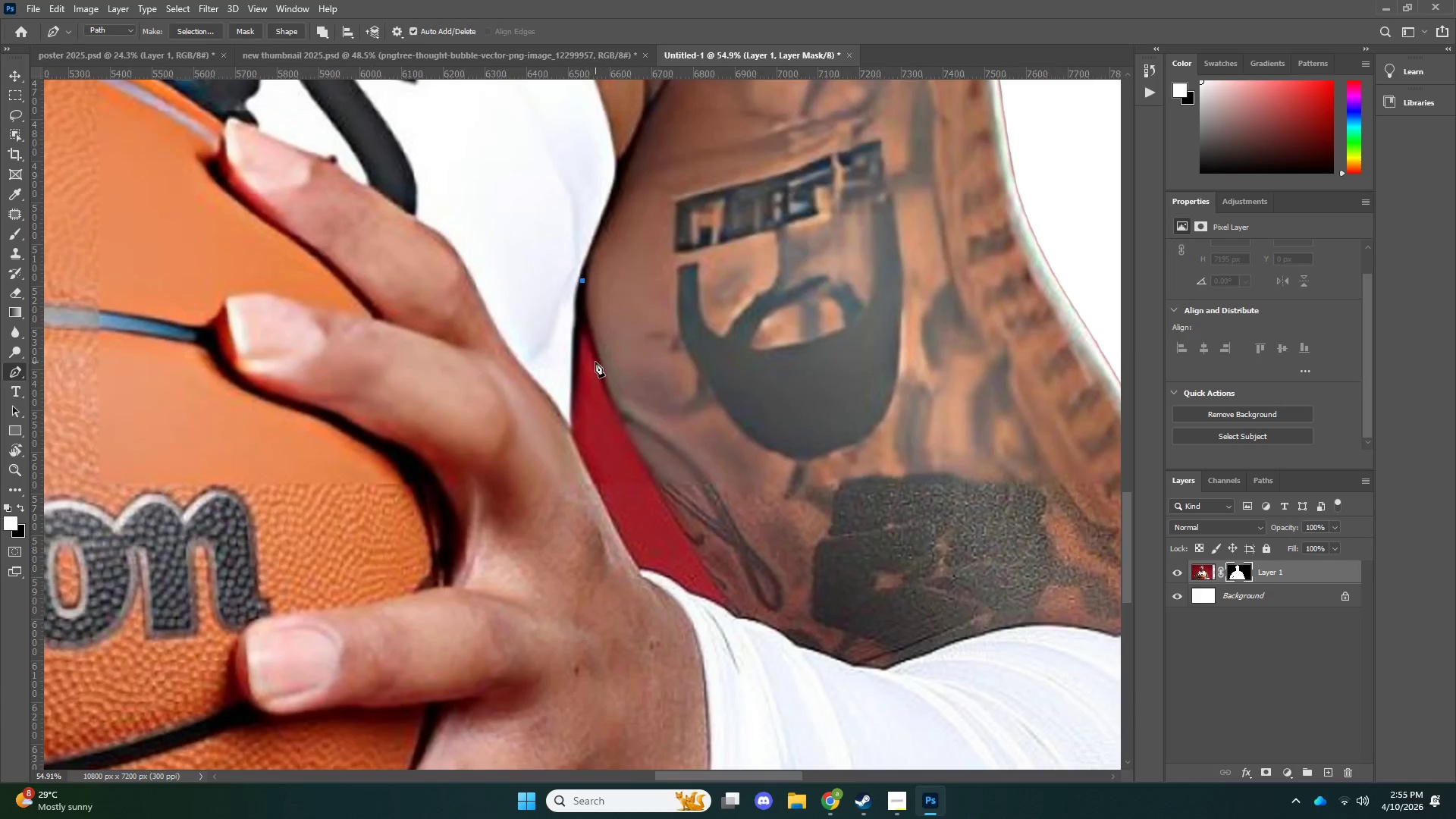 
left_click([595, 362])
 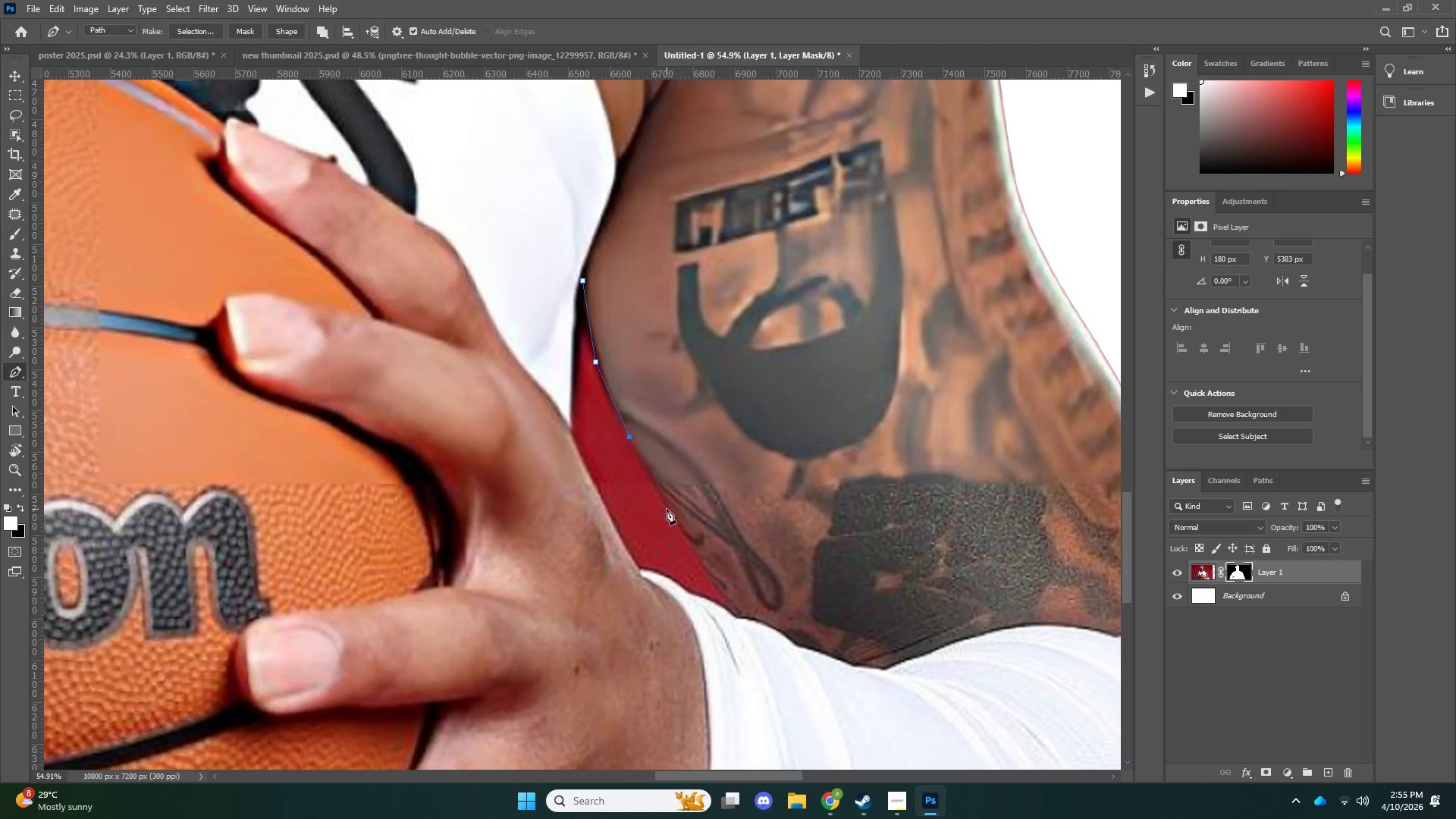 
left_click([670, 511])
 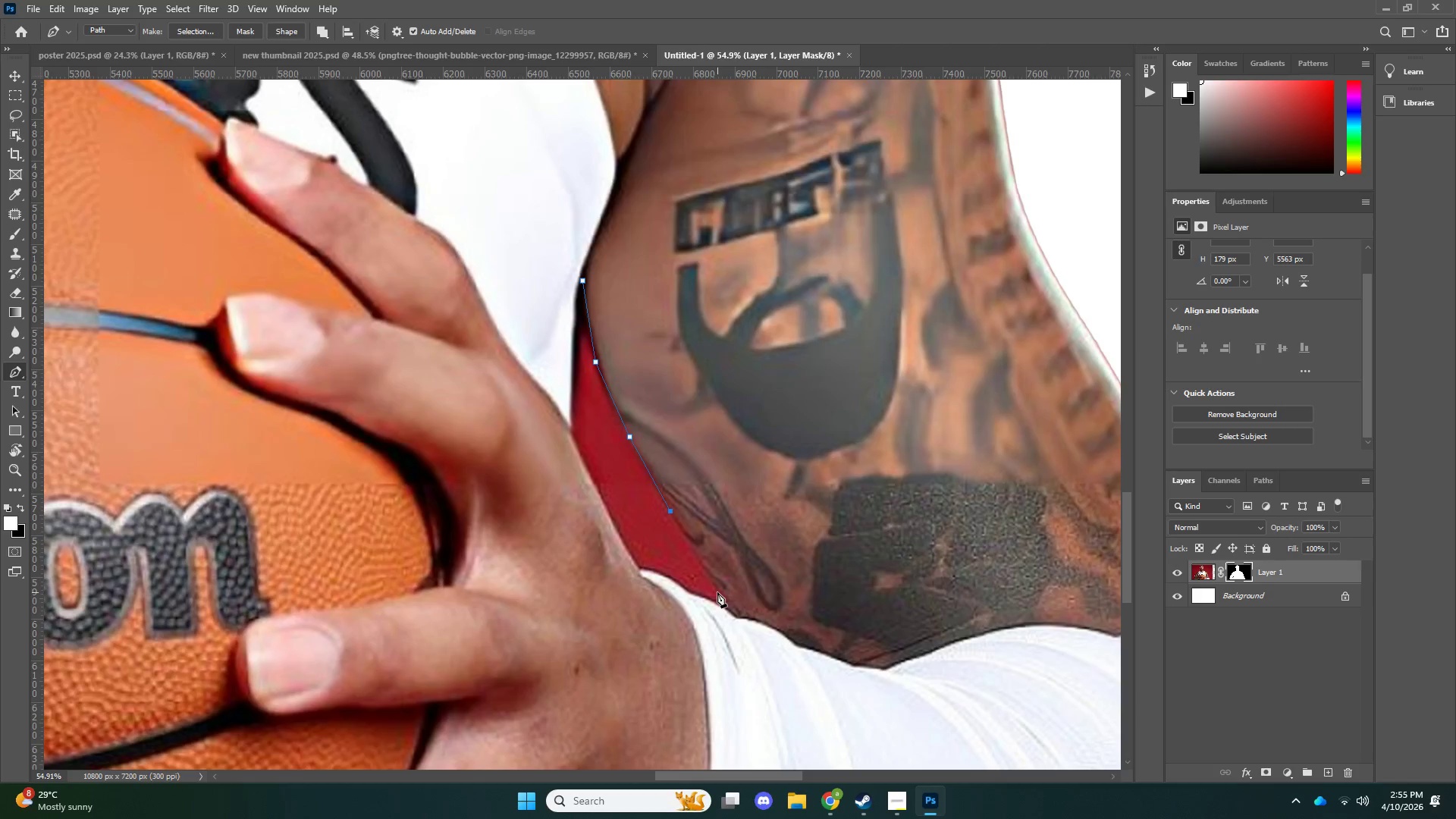 
left_click([717, 592])
 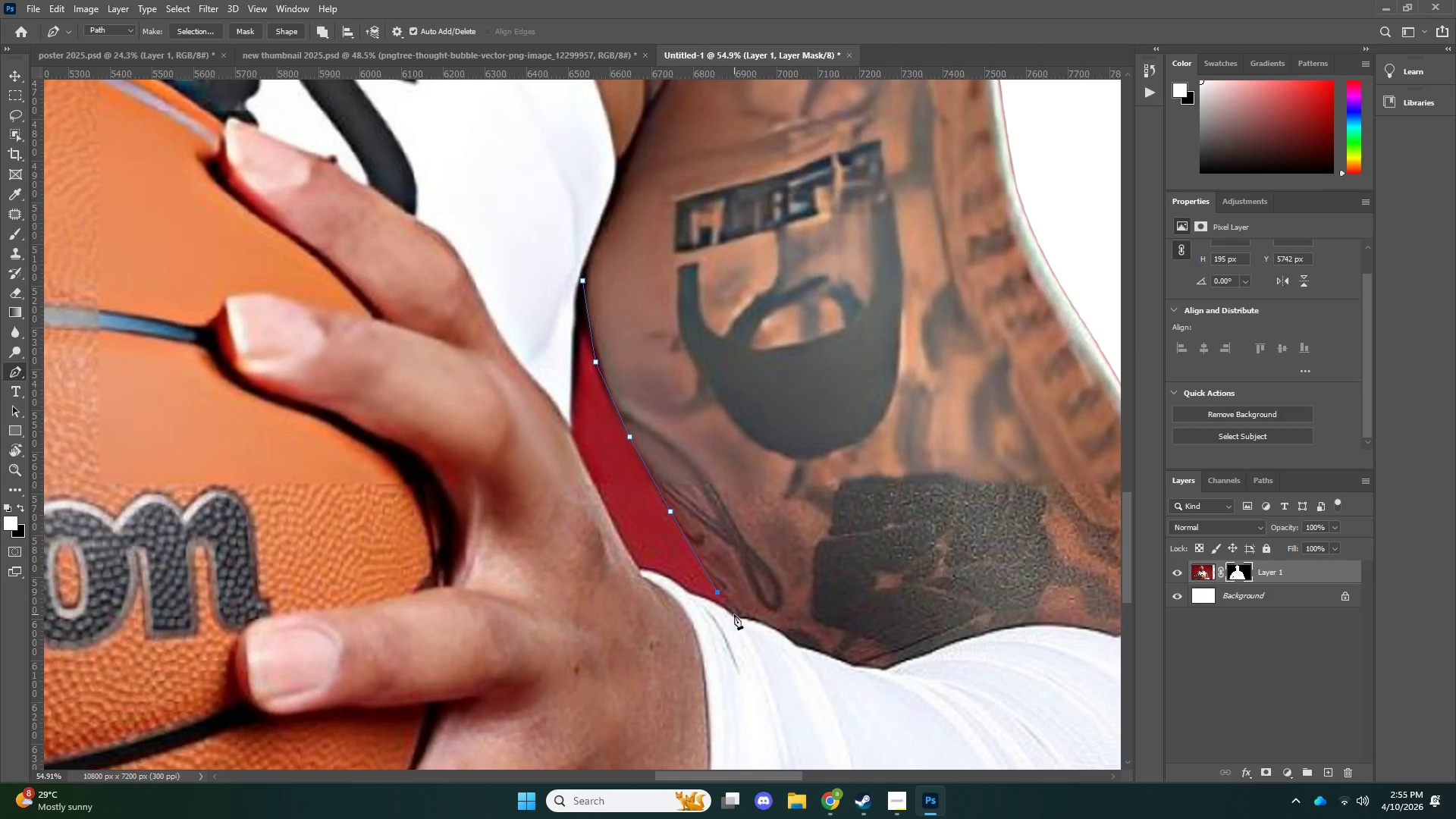 
left_click([734, 615])
 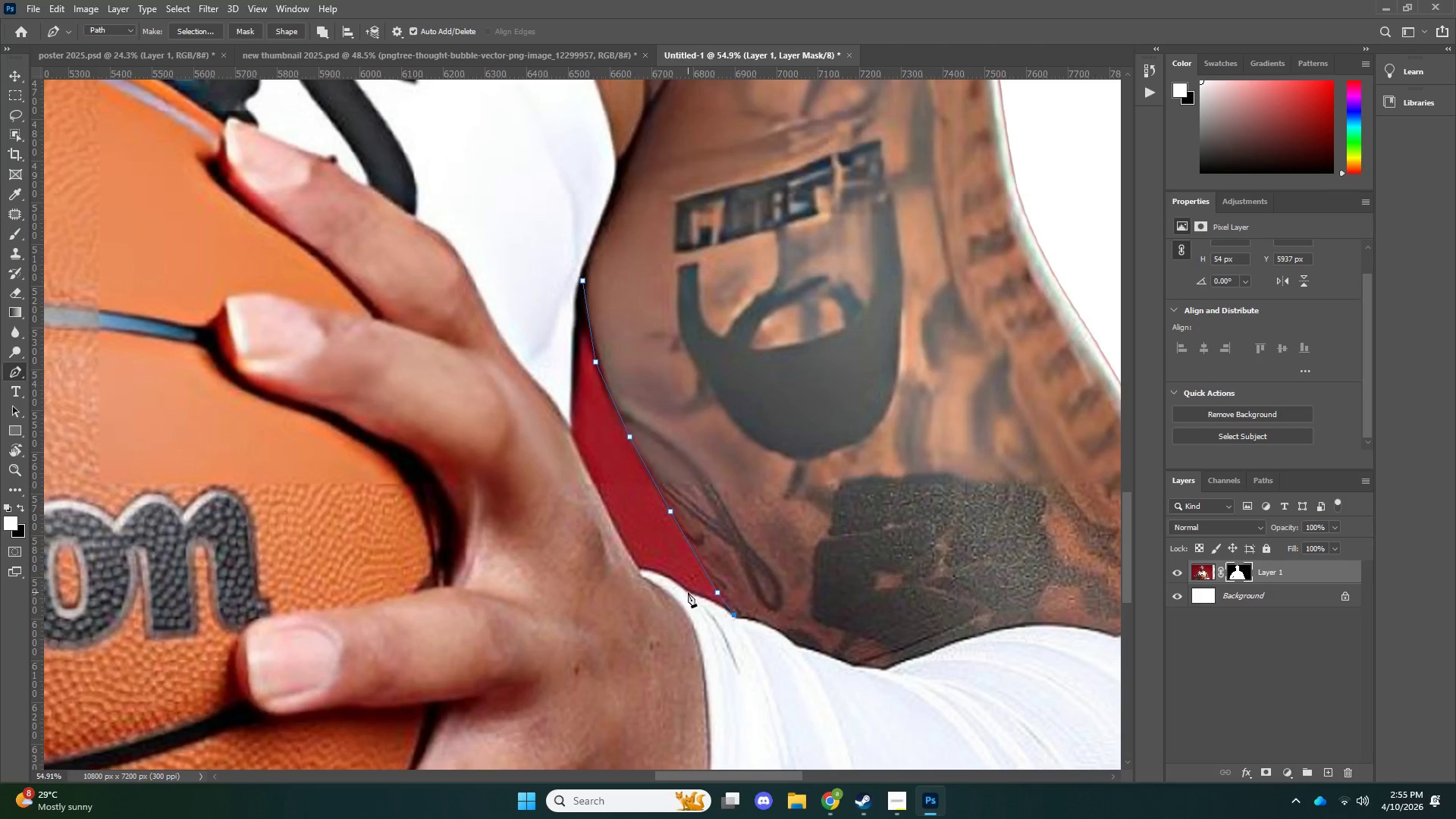 
left_click([688, 592])
 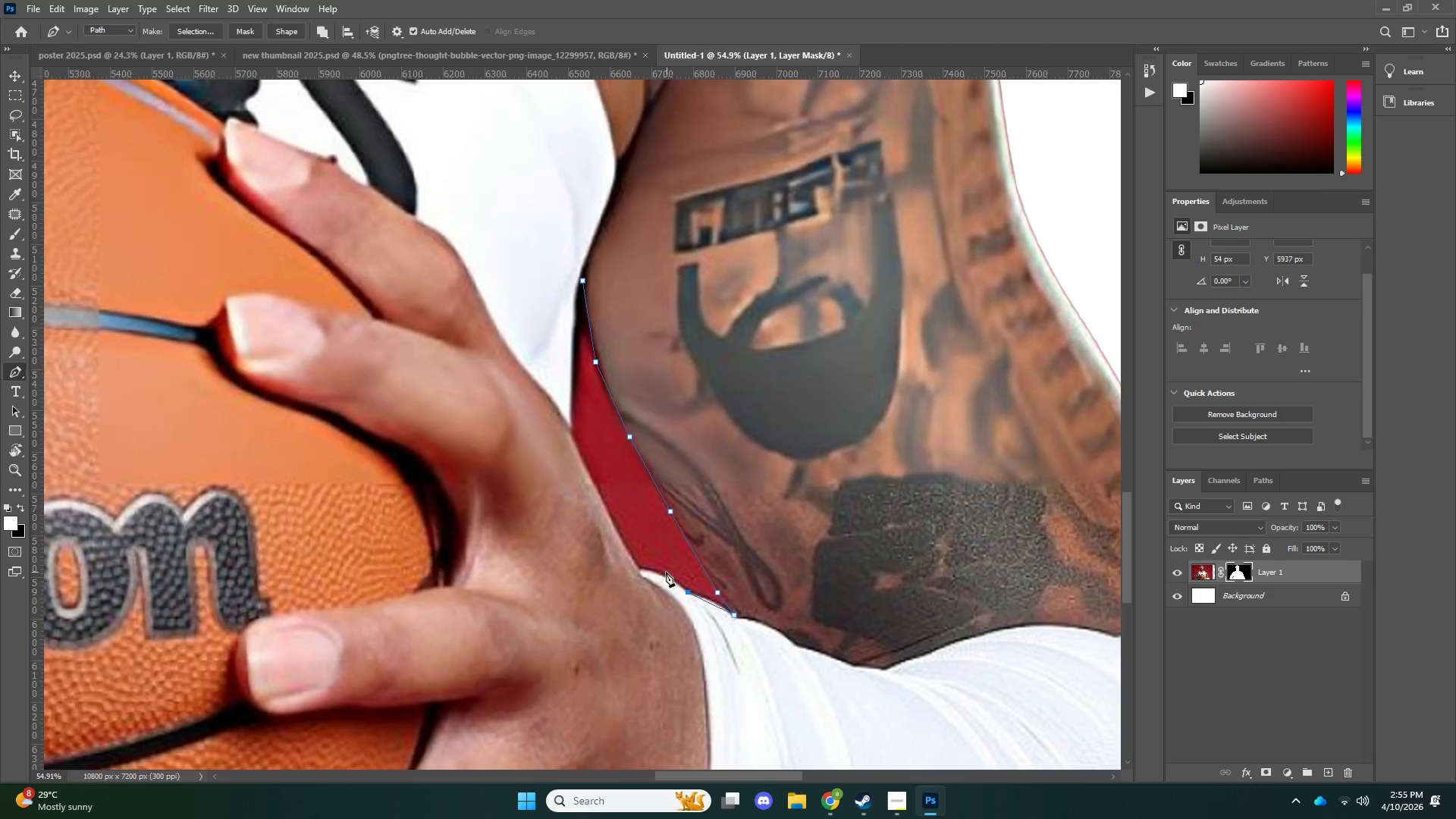 
left_click([664, 572])
 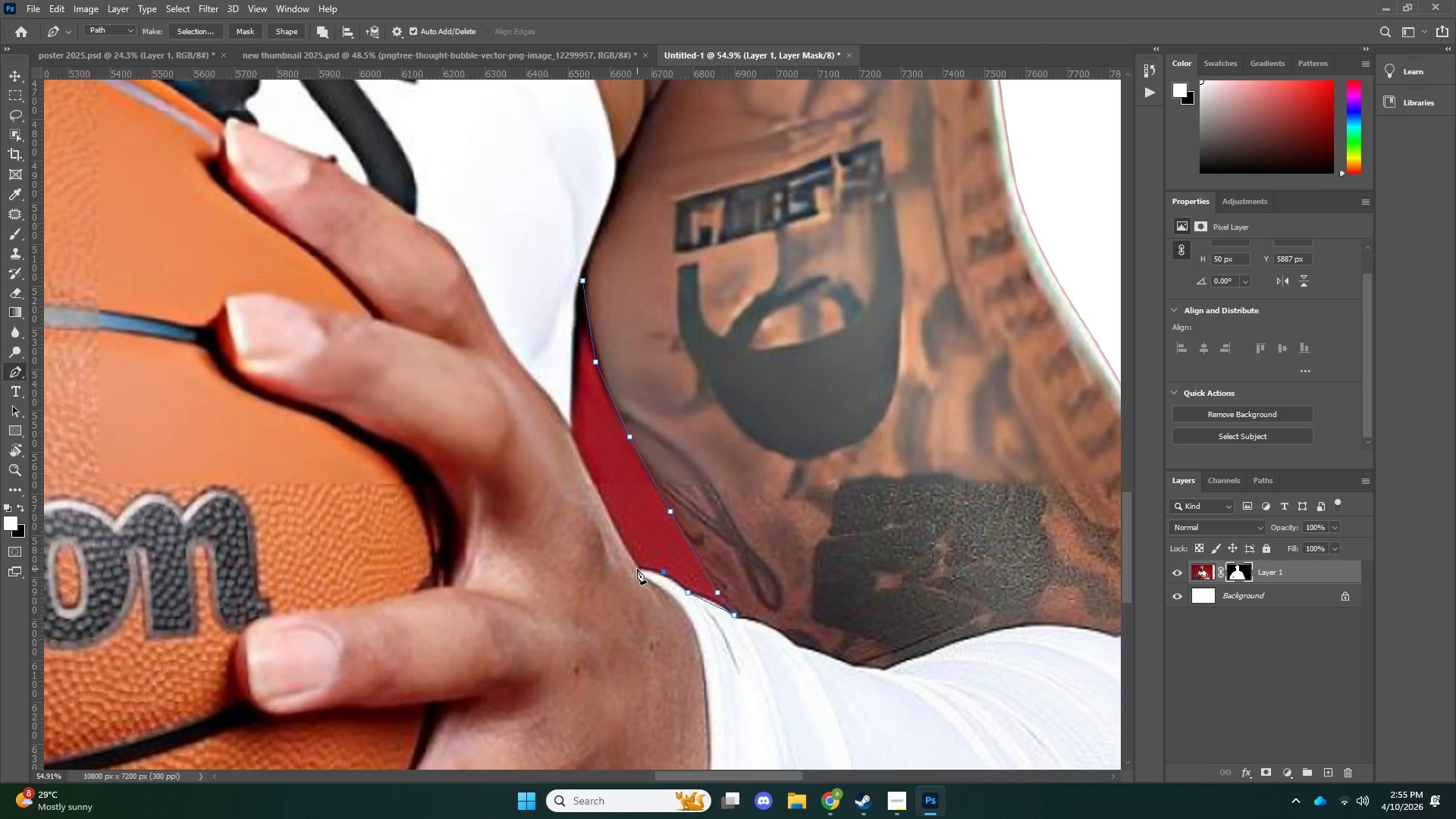 
left_click([637, 569])
 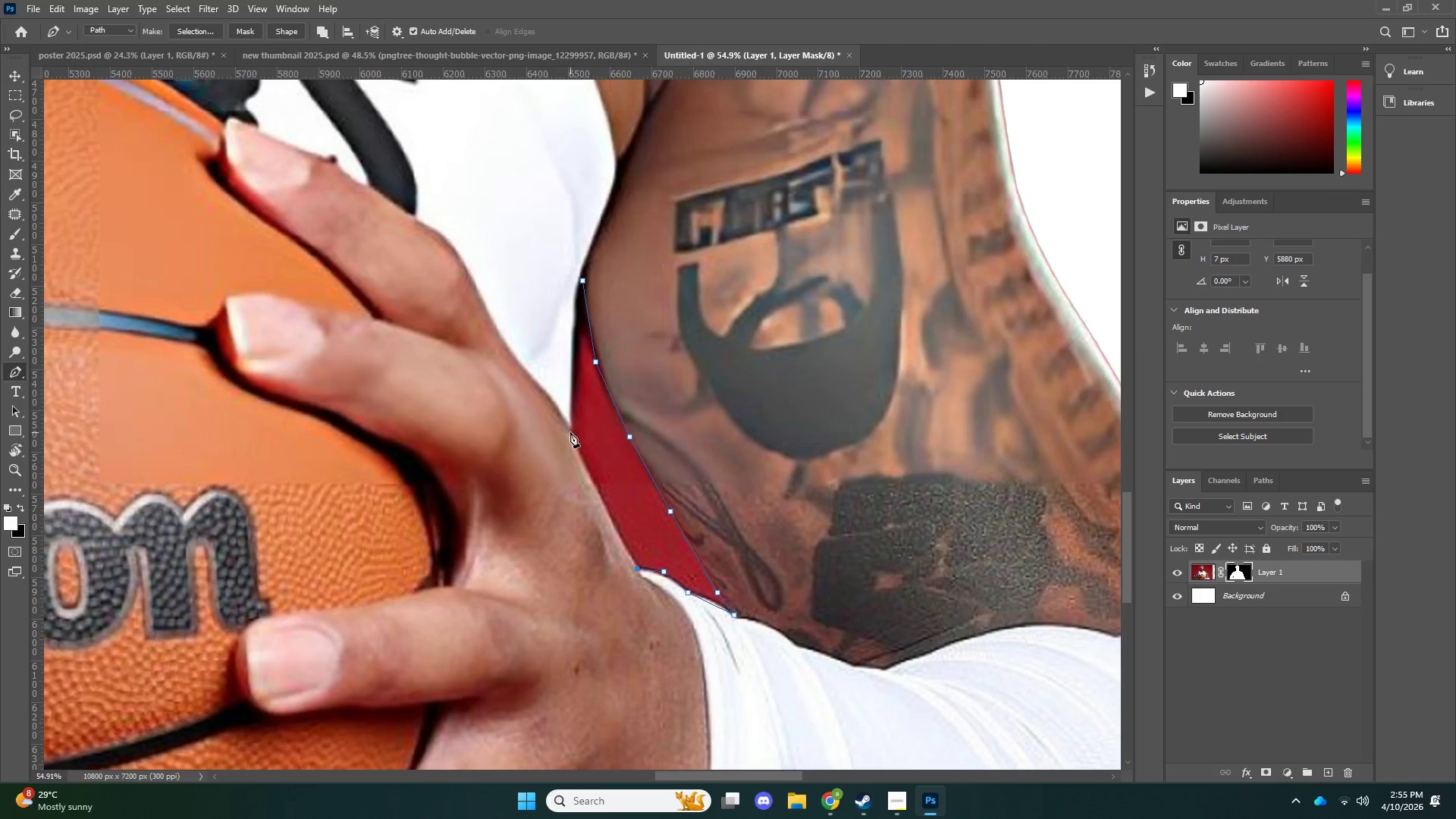 
left_click([570, 432])
 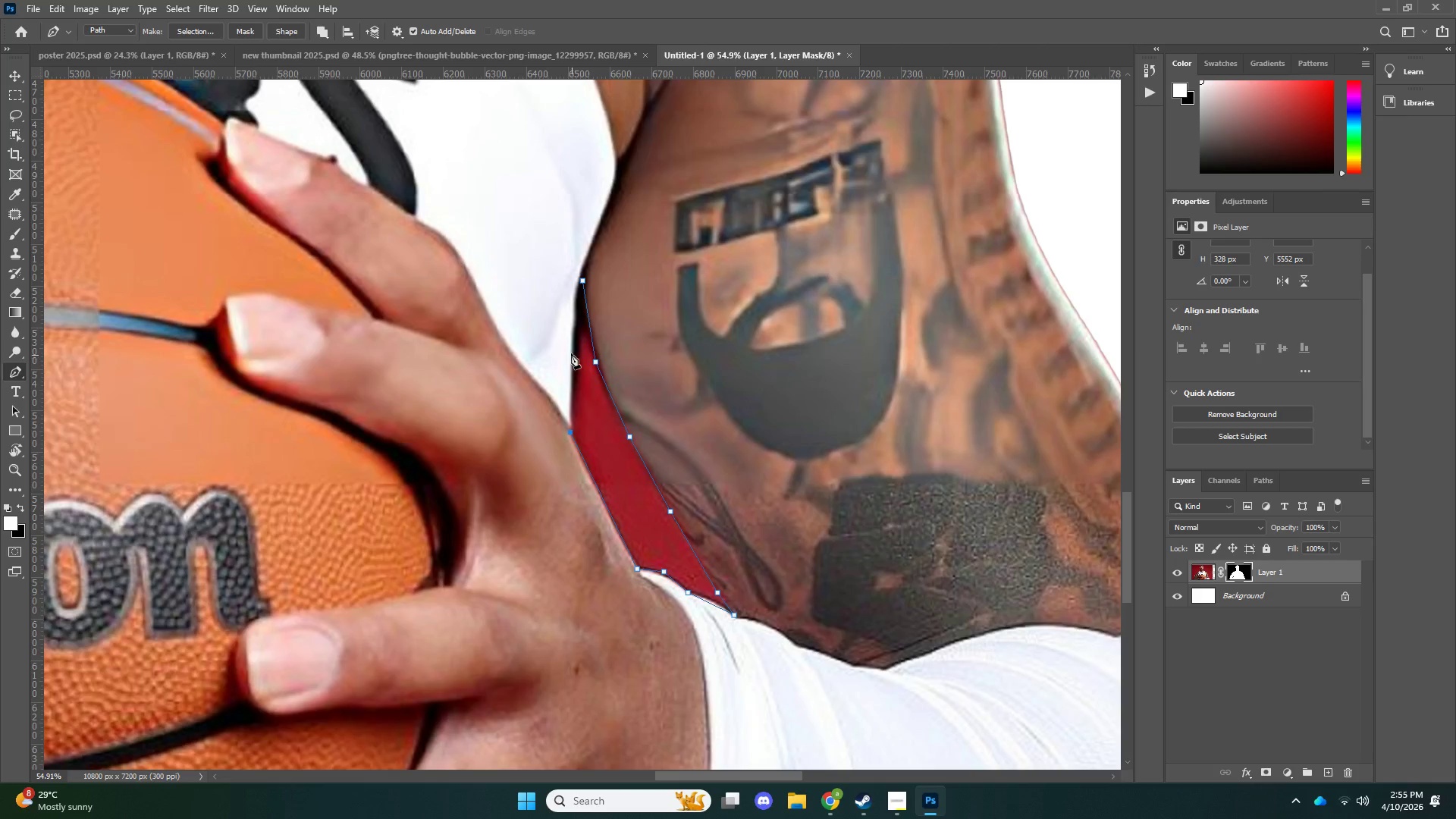 
left_click([570, 352])
 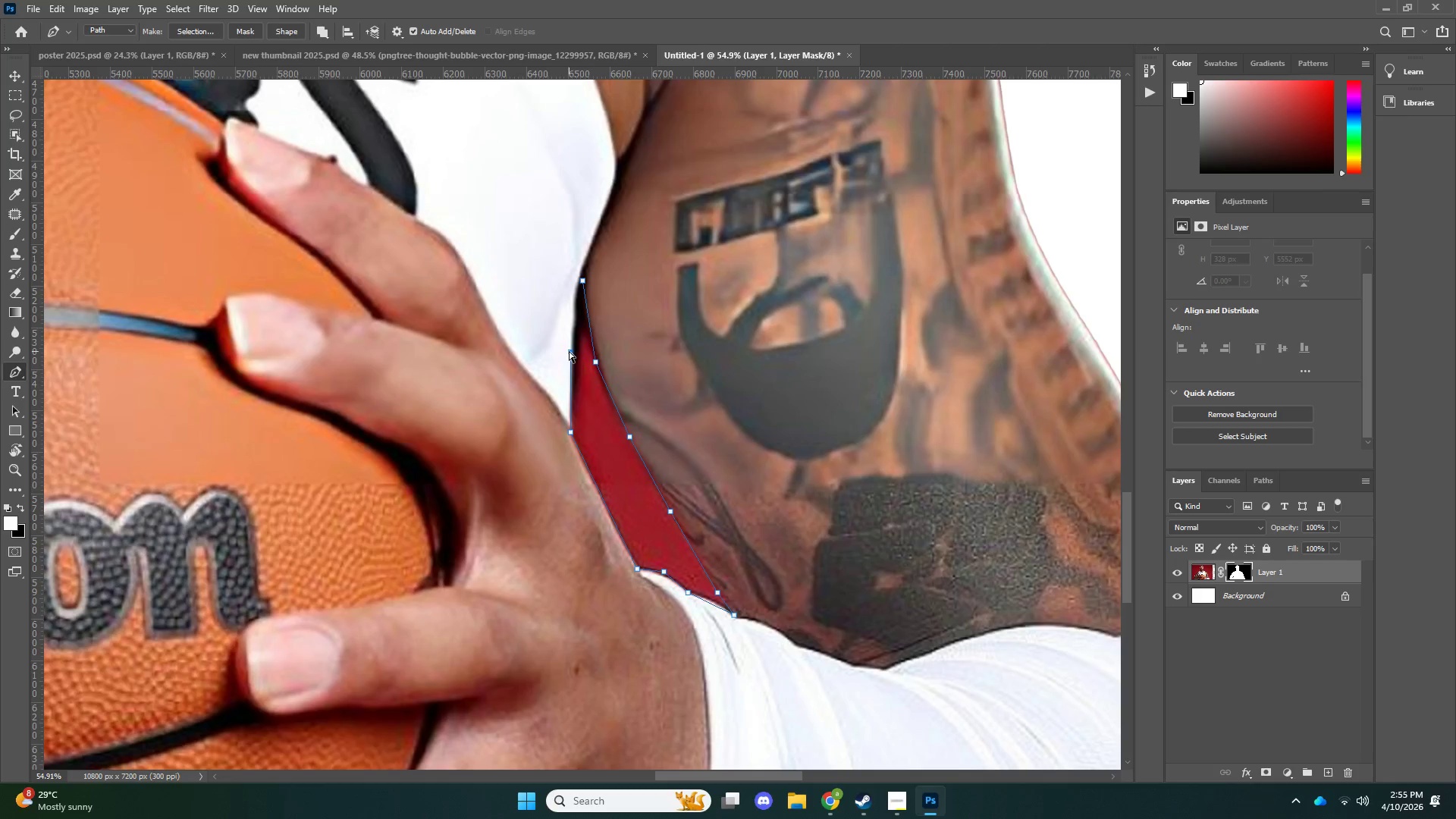 
key(Control+NumpadEnter)
 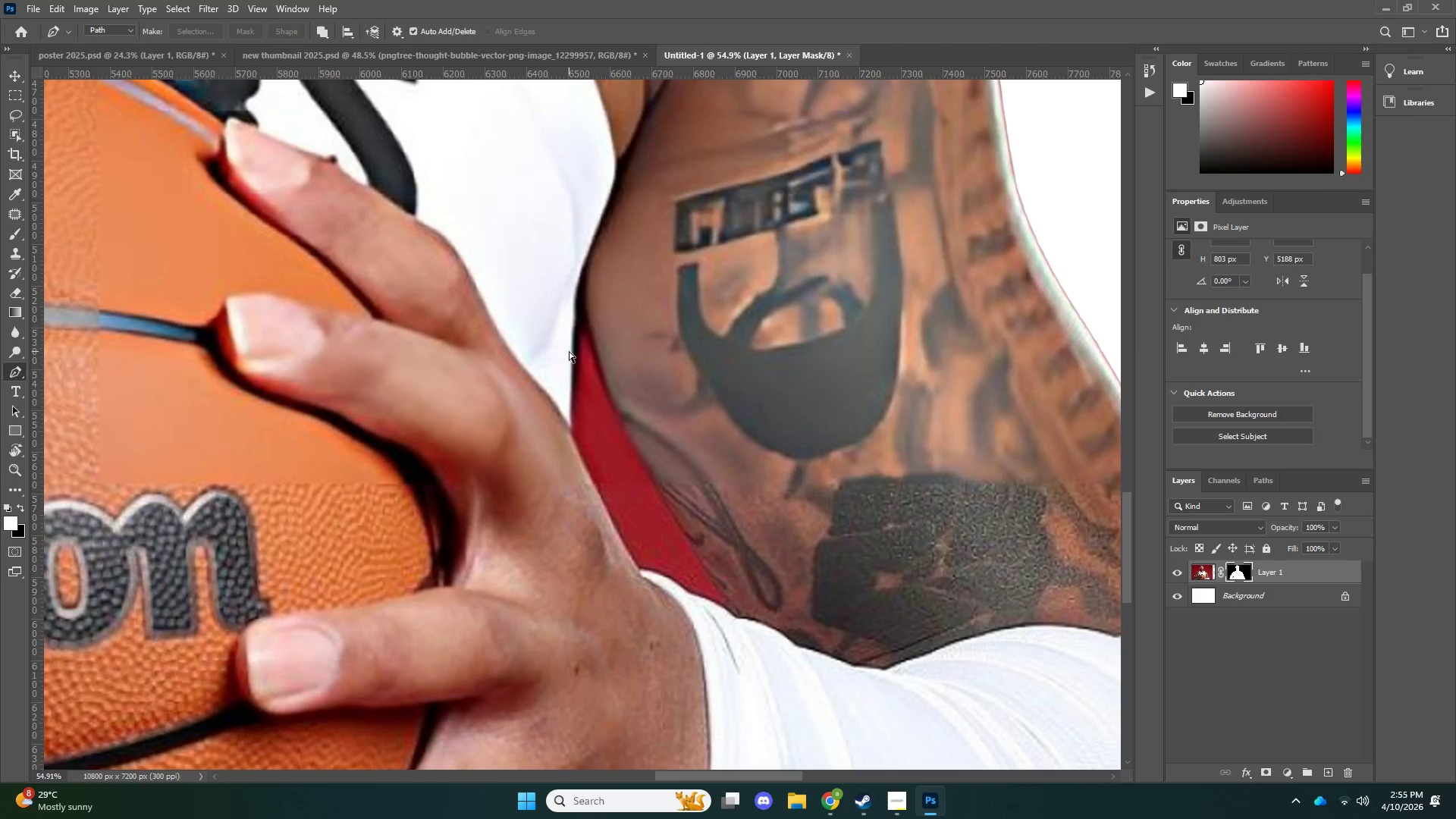 
key(Control+X)
 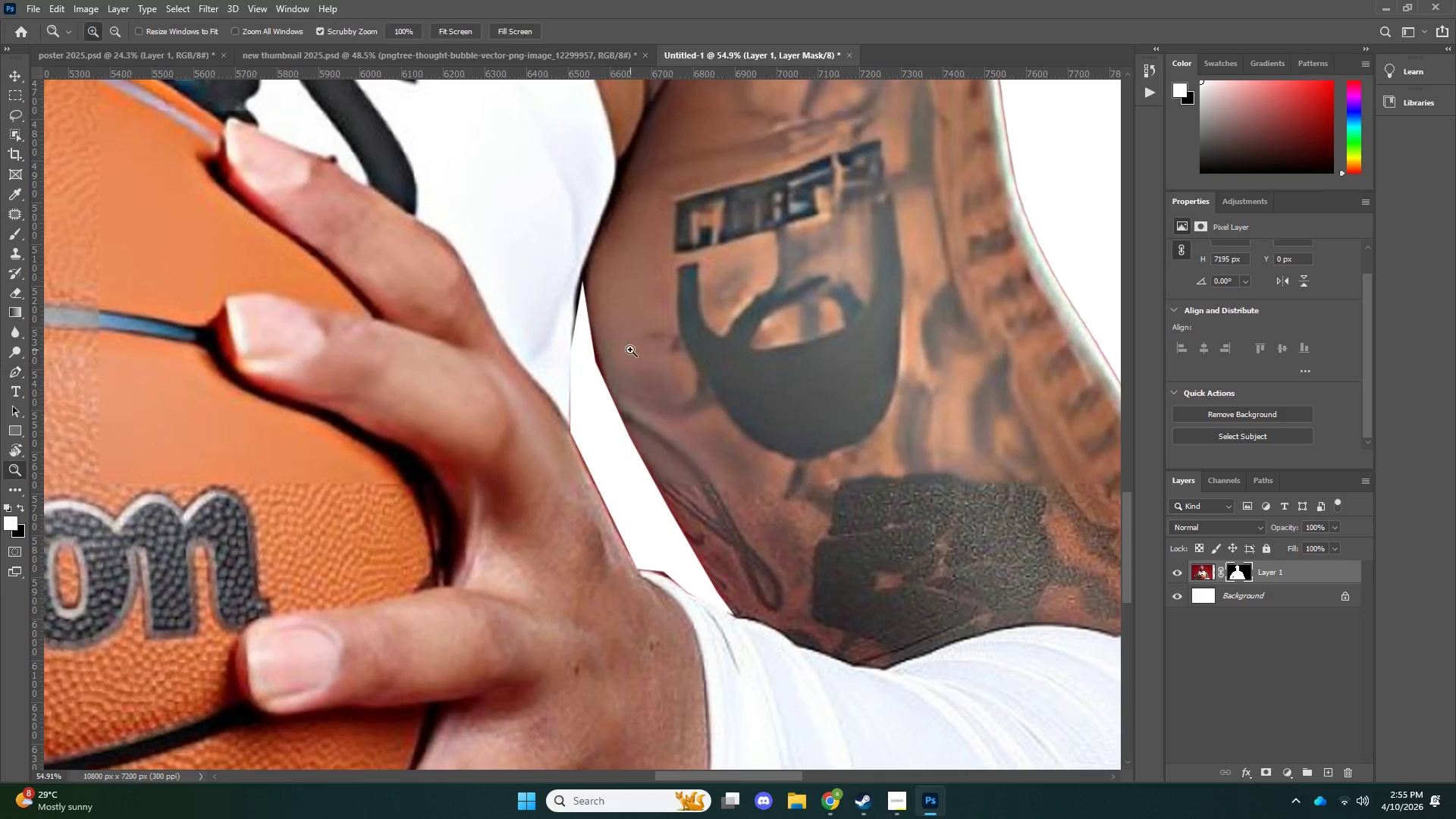 
type(ze)
 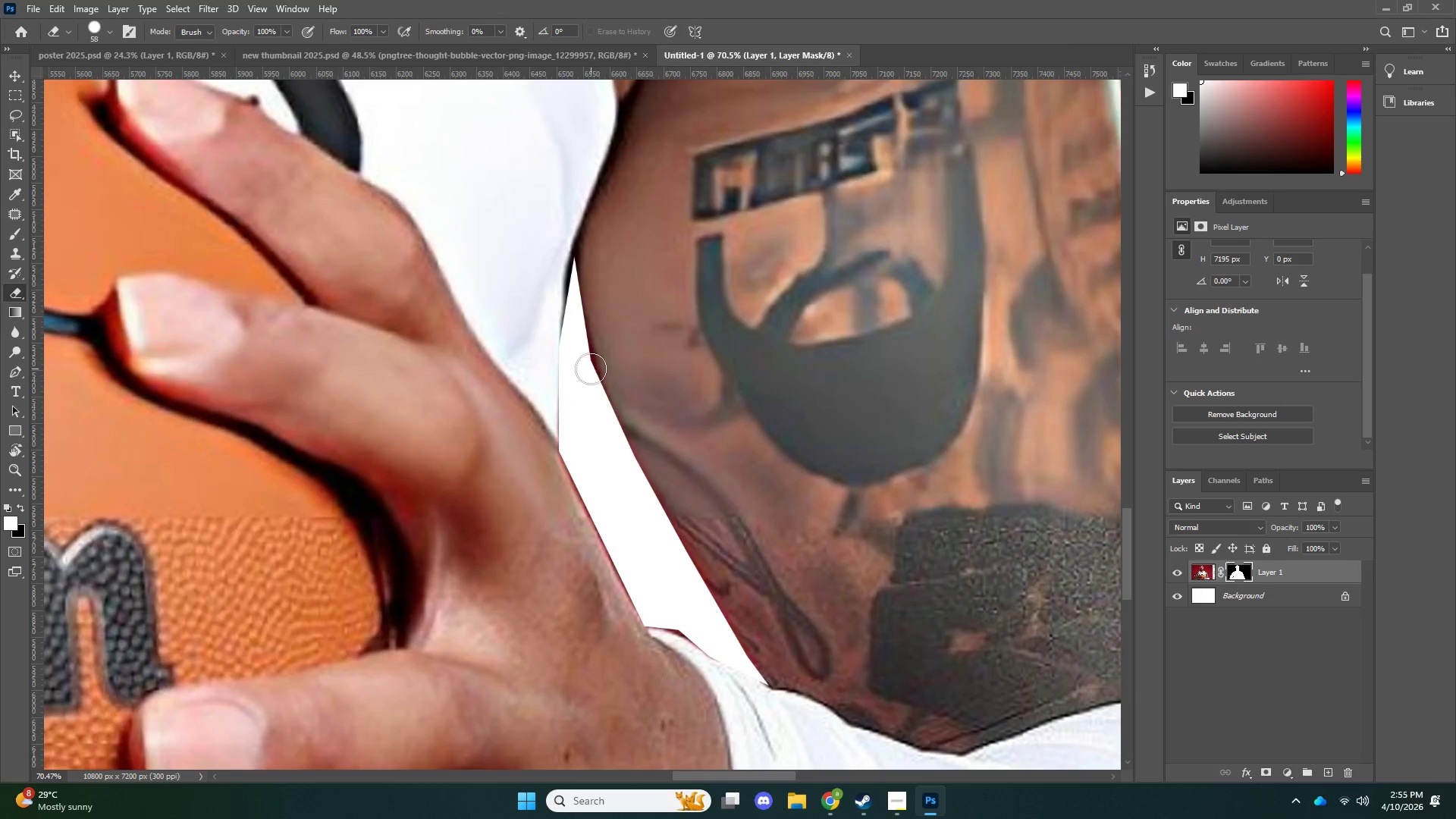 
left_click_drag(start_coordinate=[619, 353], to_coordinate=[566, 366])
 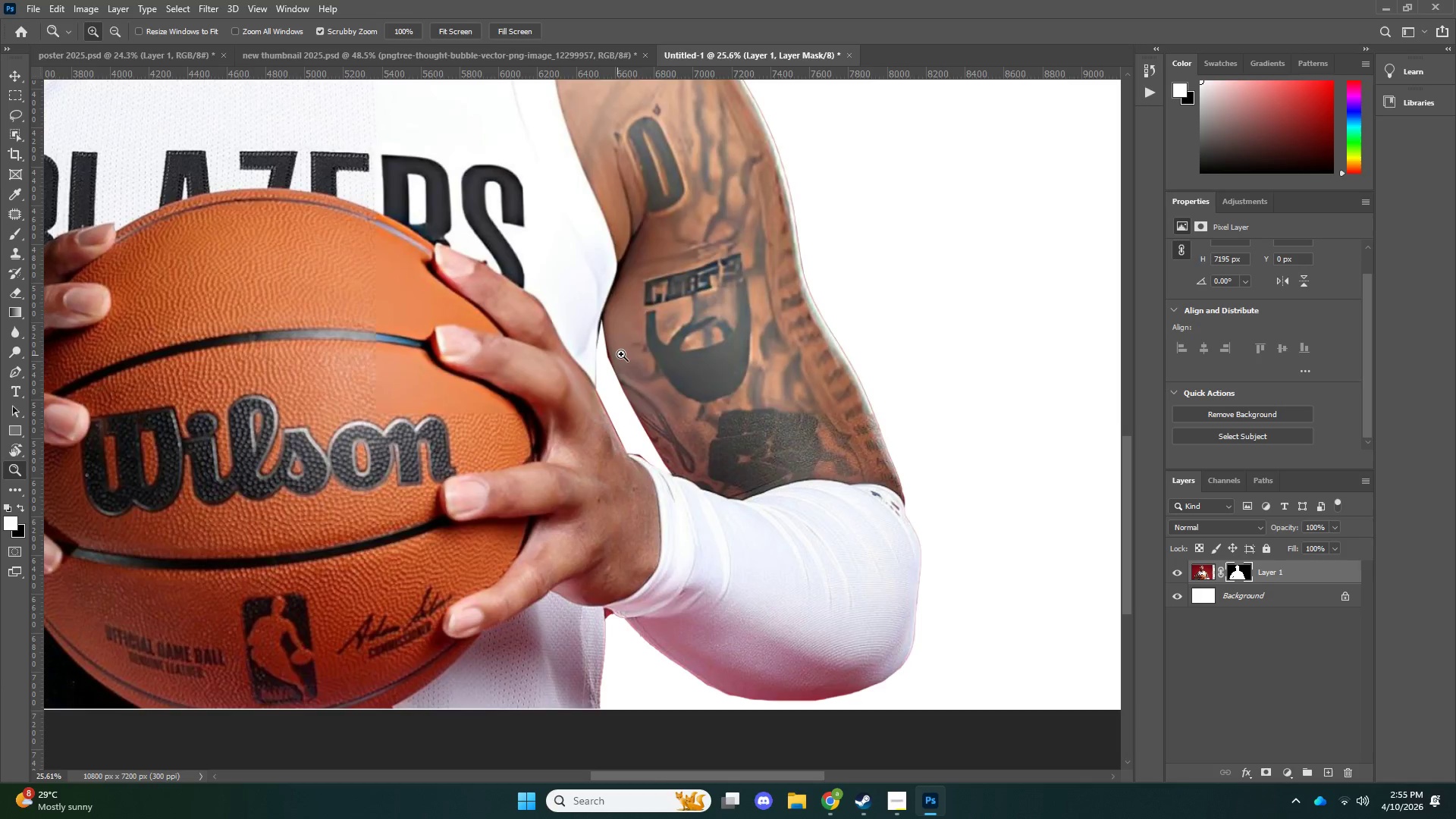 
left_click_drag(start_coordinate=[617, 355], to_coordinate=[683, 341])
 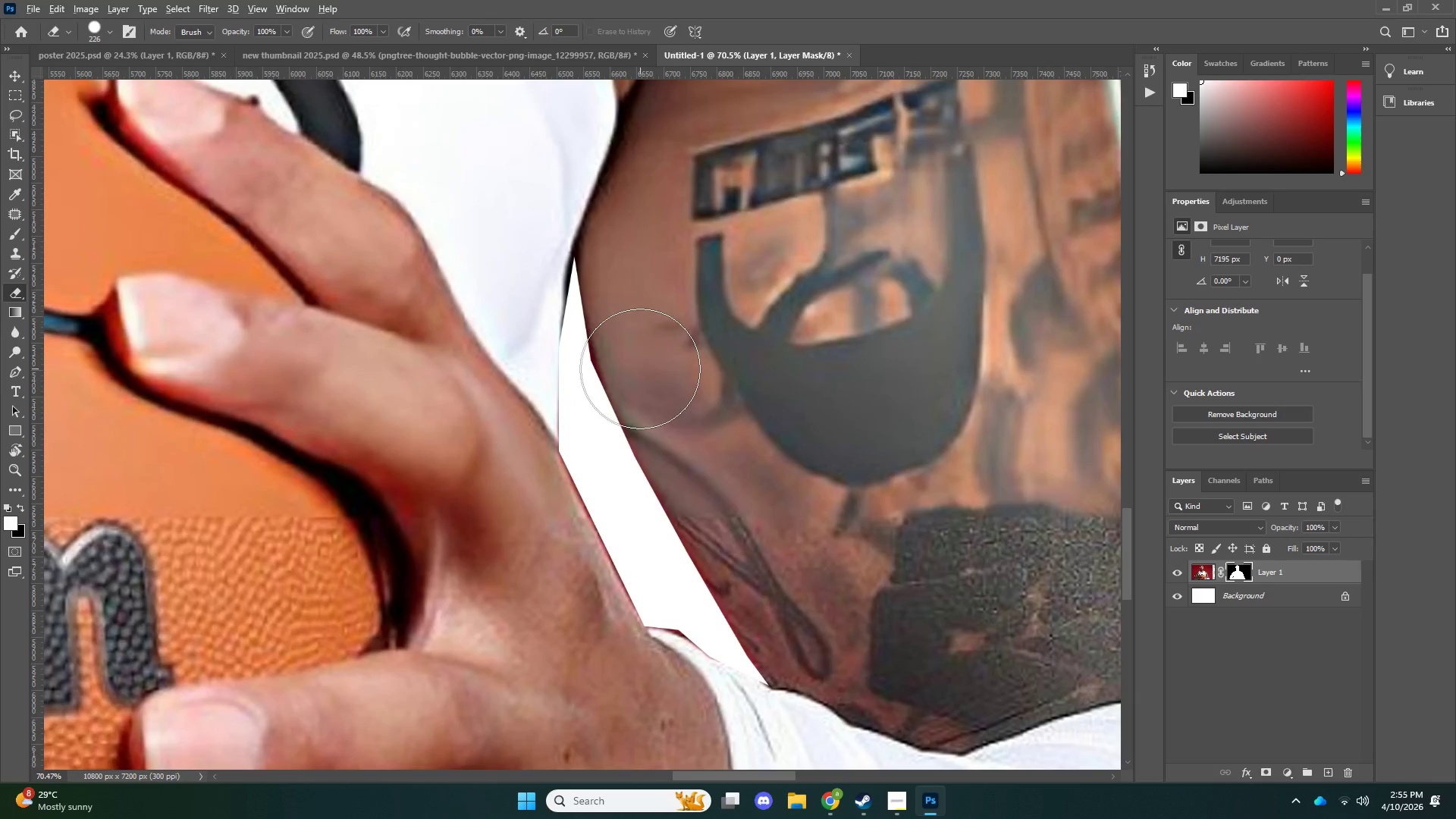 
key(Alt+AltLeft)
 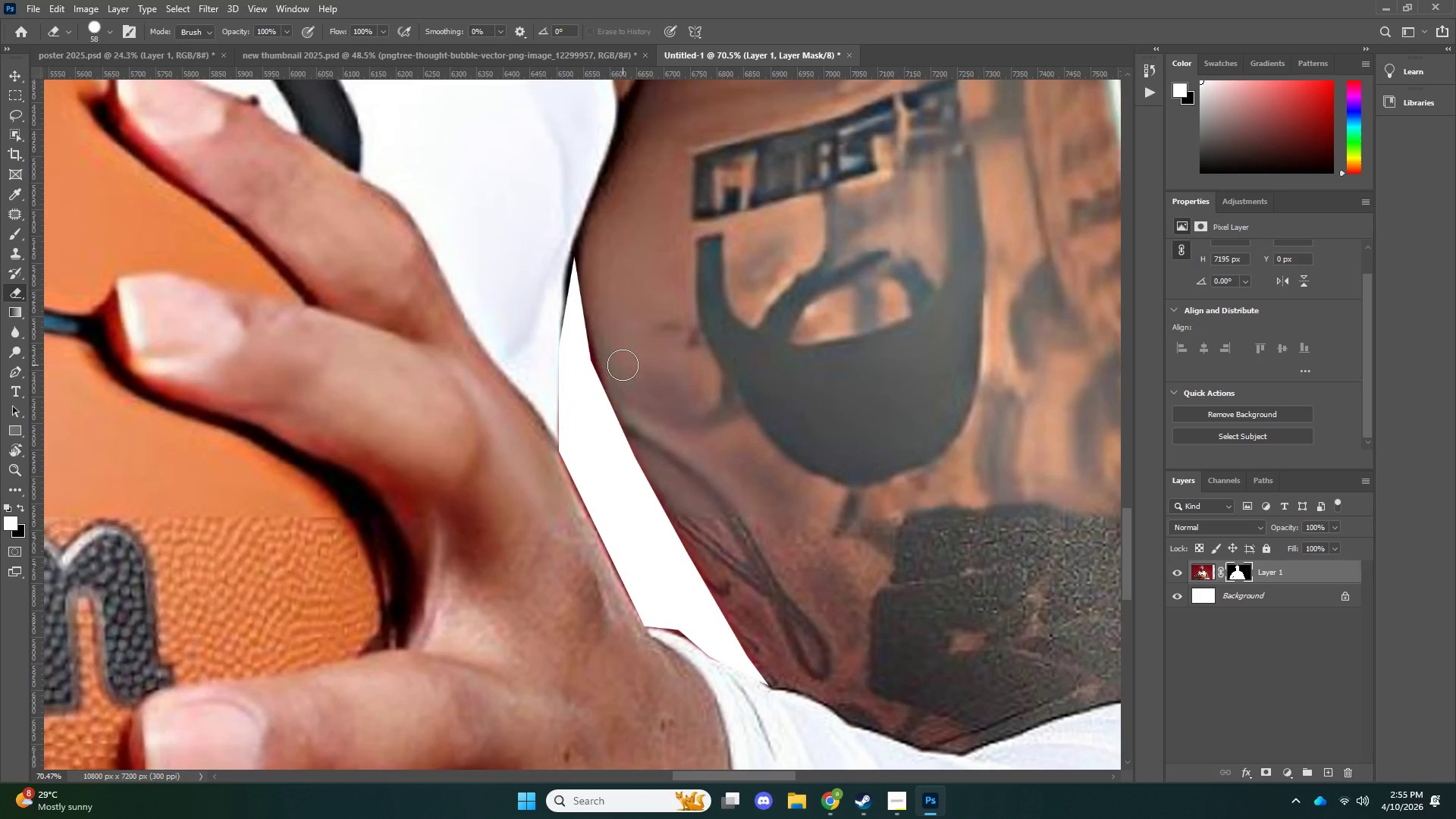 
key(Alt+AltLeft)
 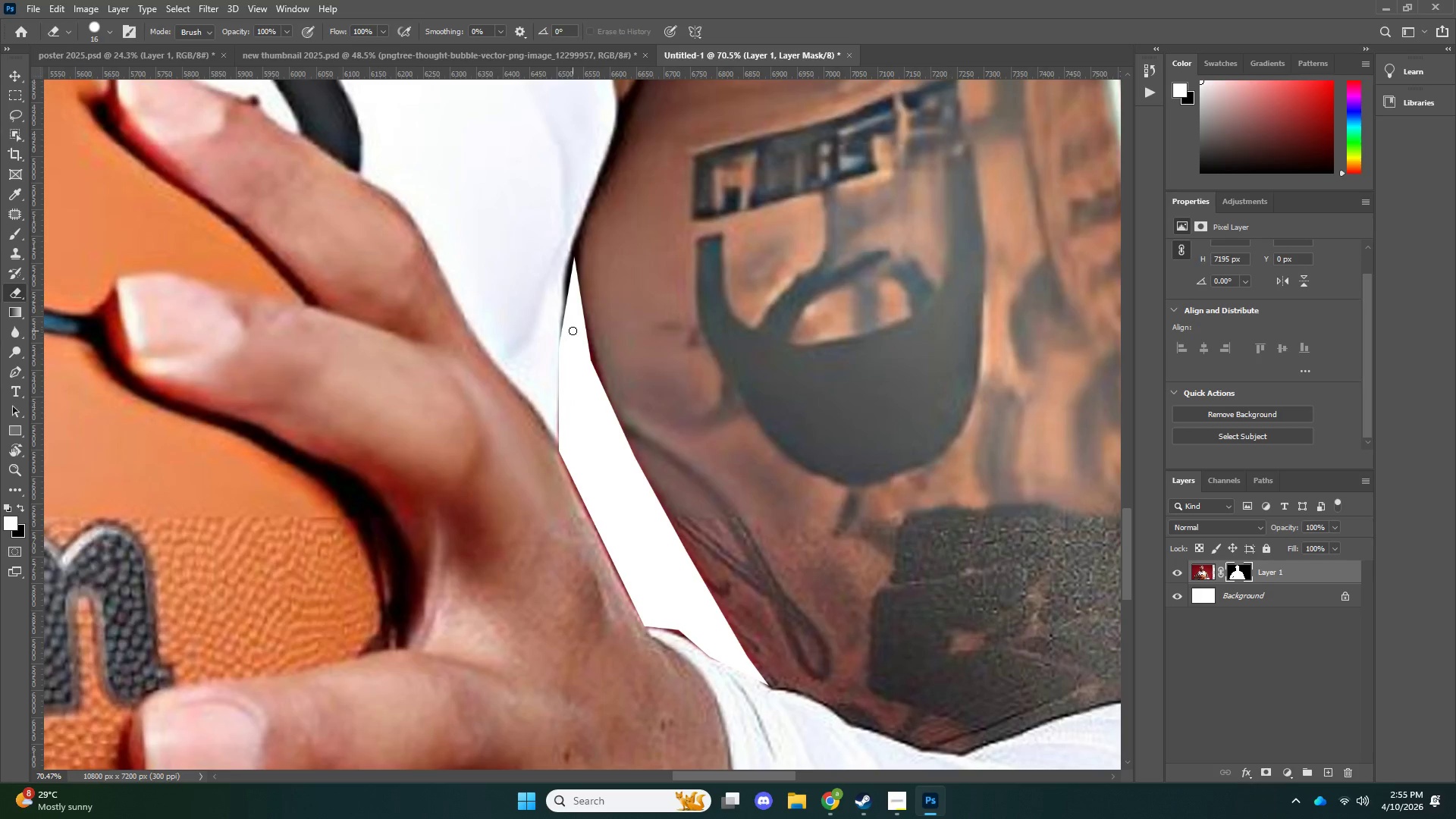 
key(Alt+AltLeft)
 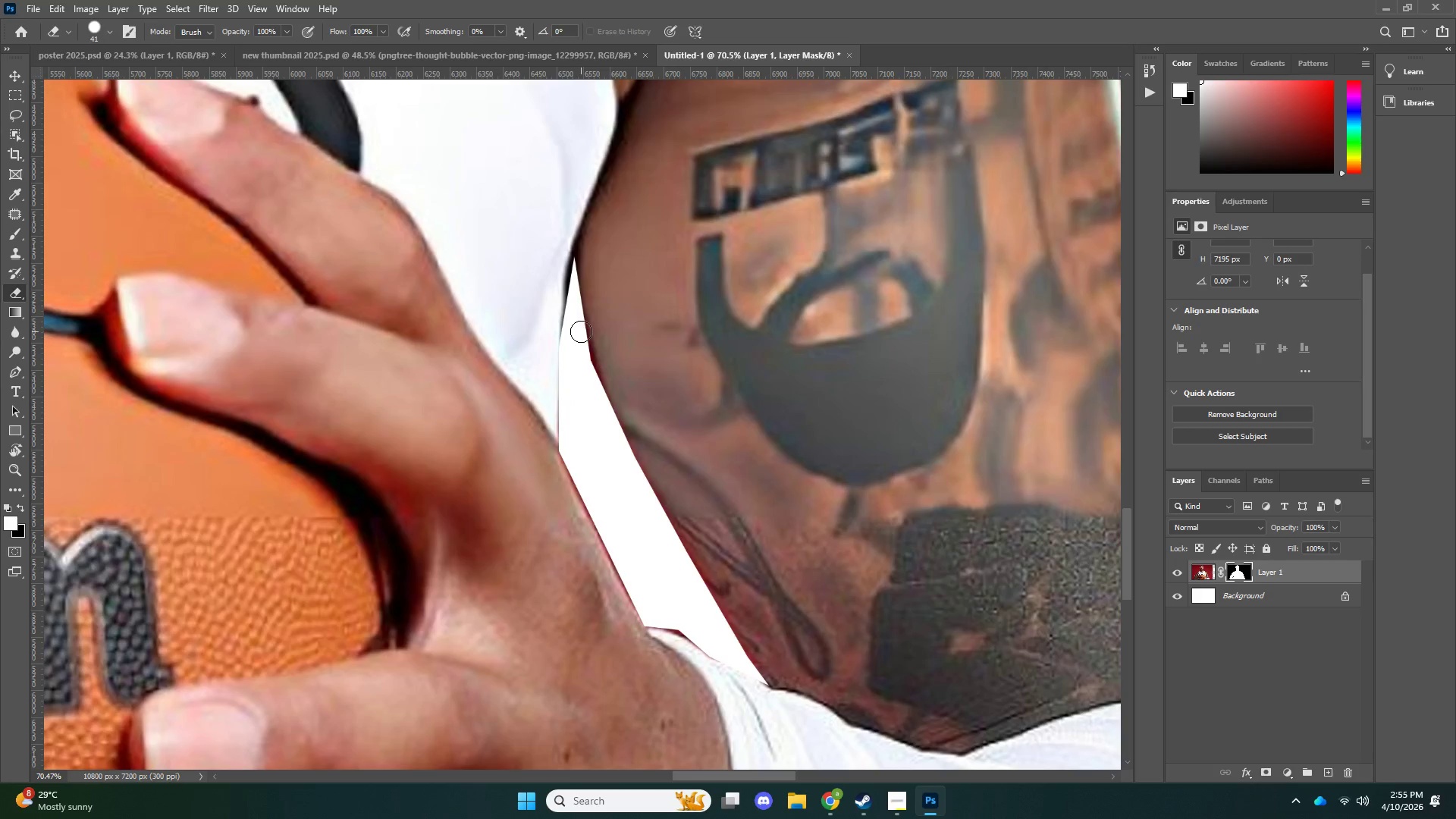 
key(Alt+AltLeft)
 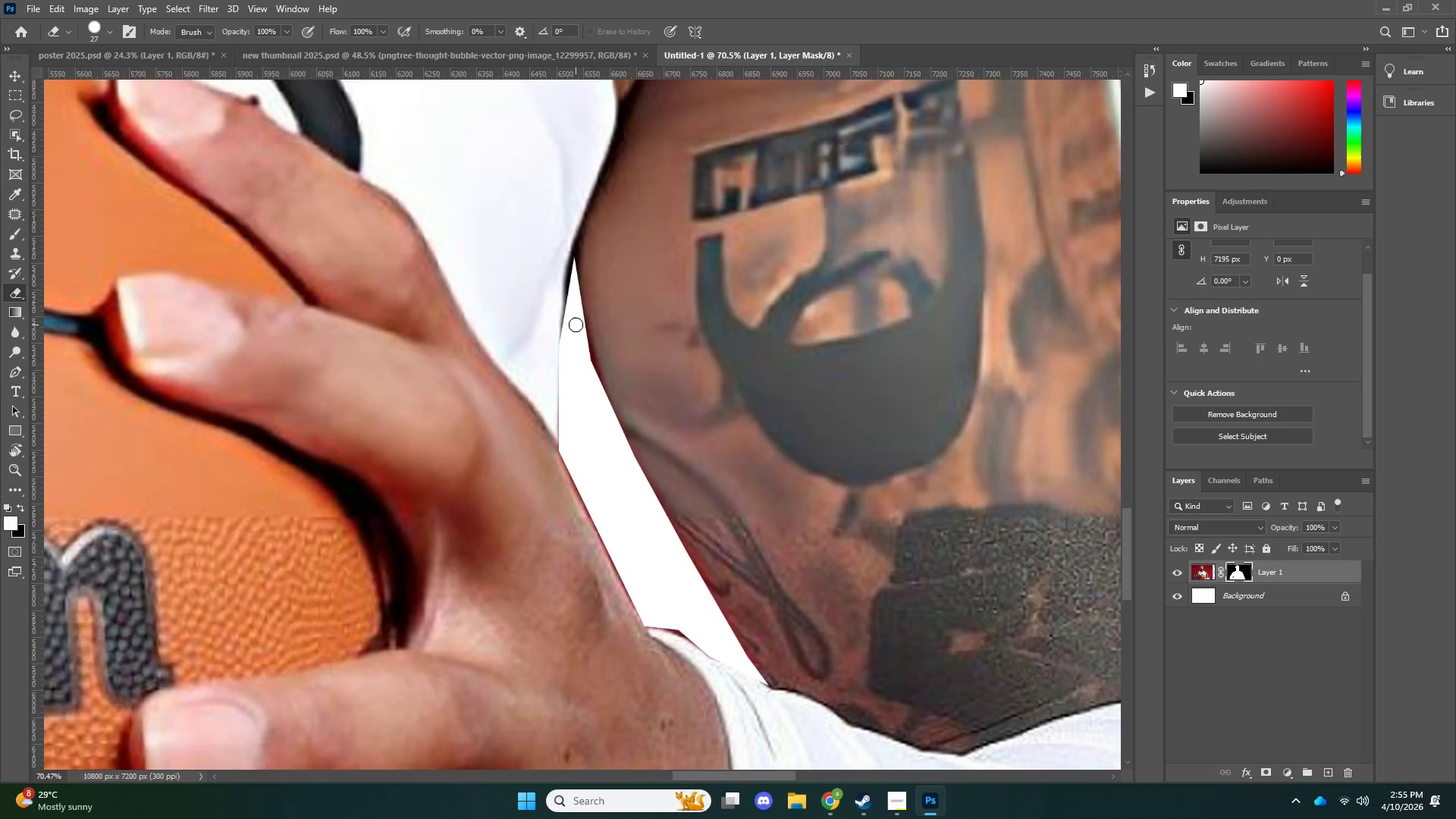 
left_click_drag(start_coordinate=[576, 325], to_coordinate=[626, 516])
 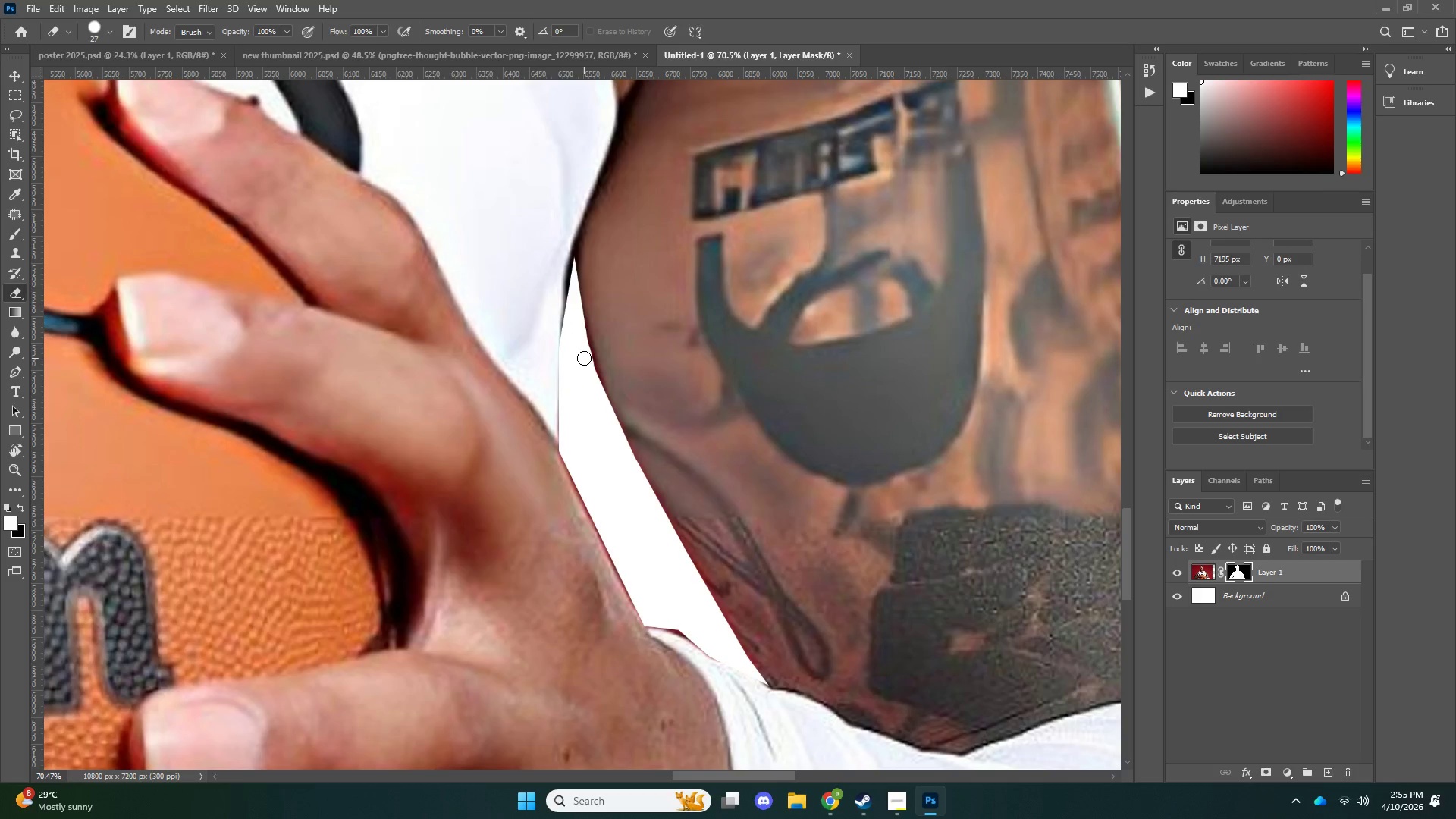 
left_click_drag(start_coordinate=[584, 357], to_coordinate=[624, 541])
 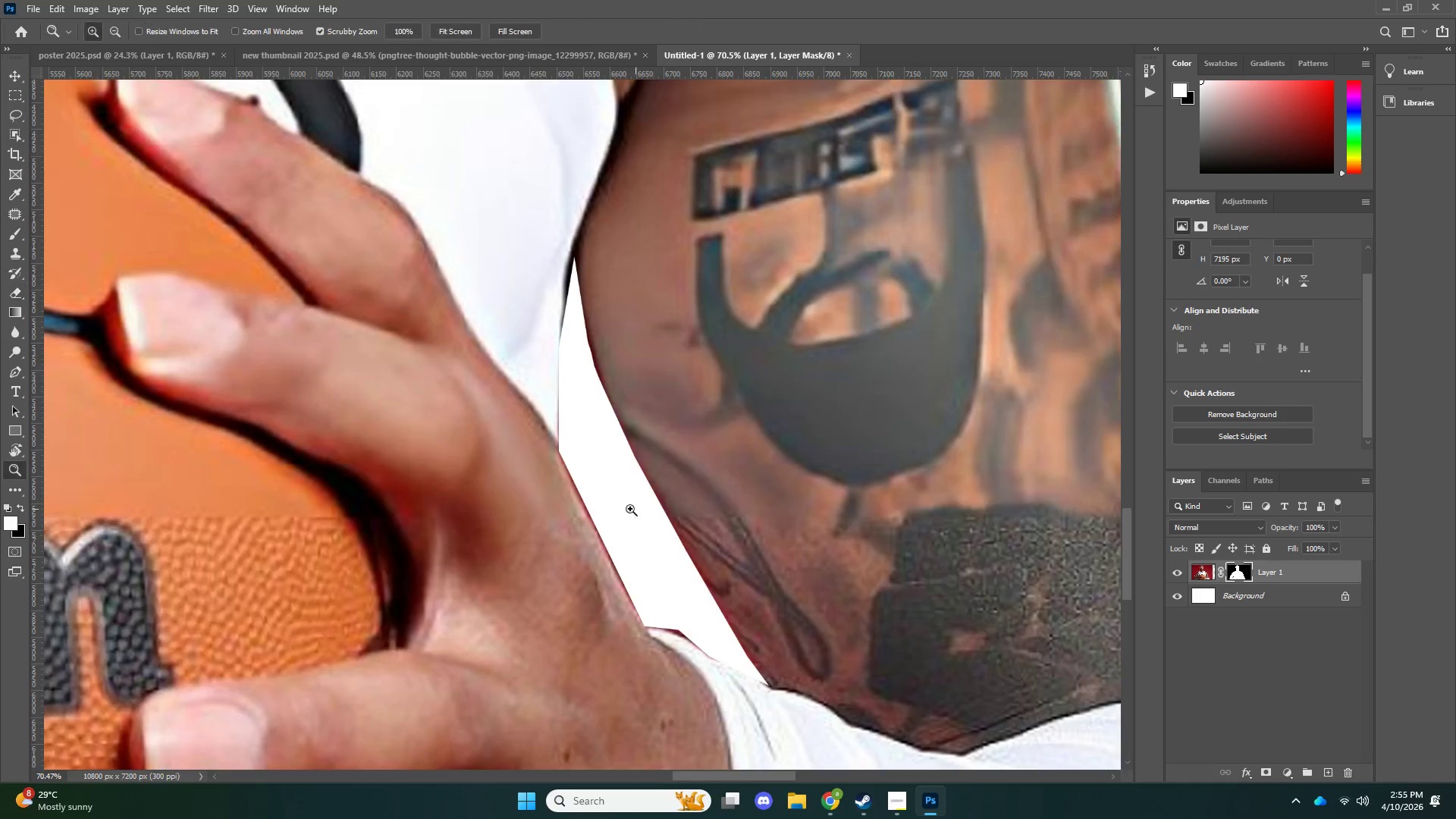 
type(zp)
 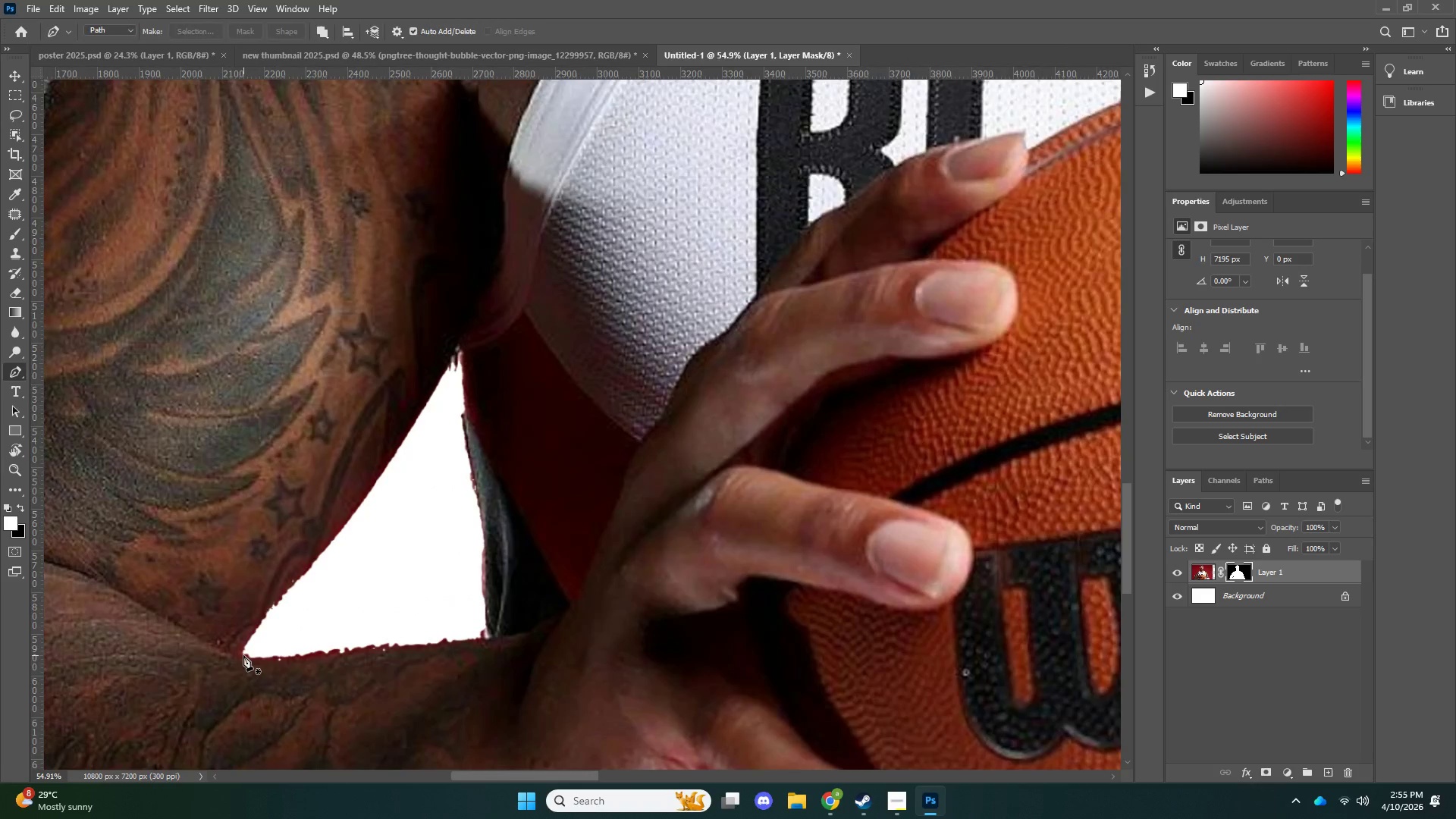 
left_click_drag(start_coordinate=[623, 509], to_coordinate=[537, 509])
 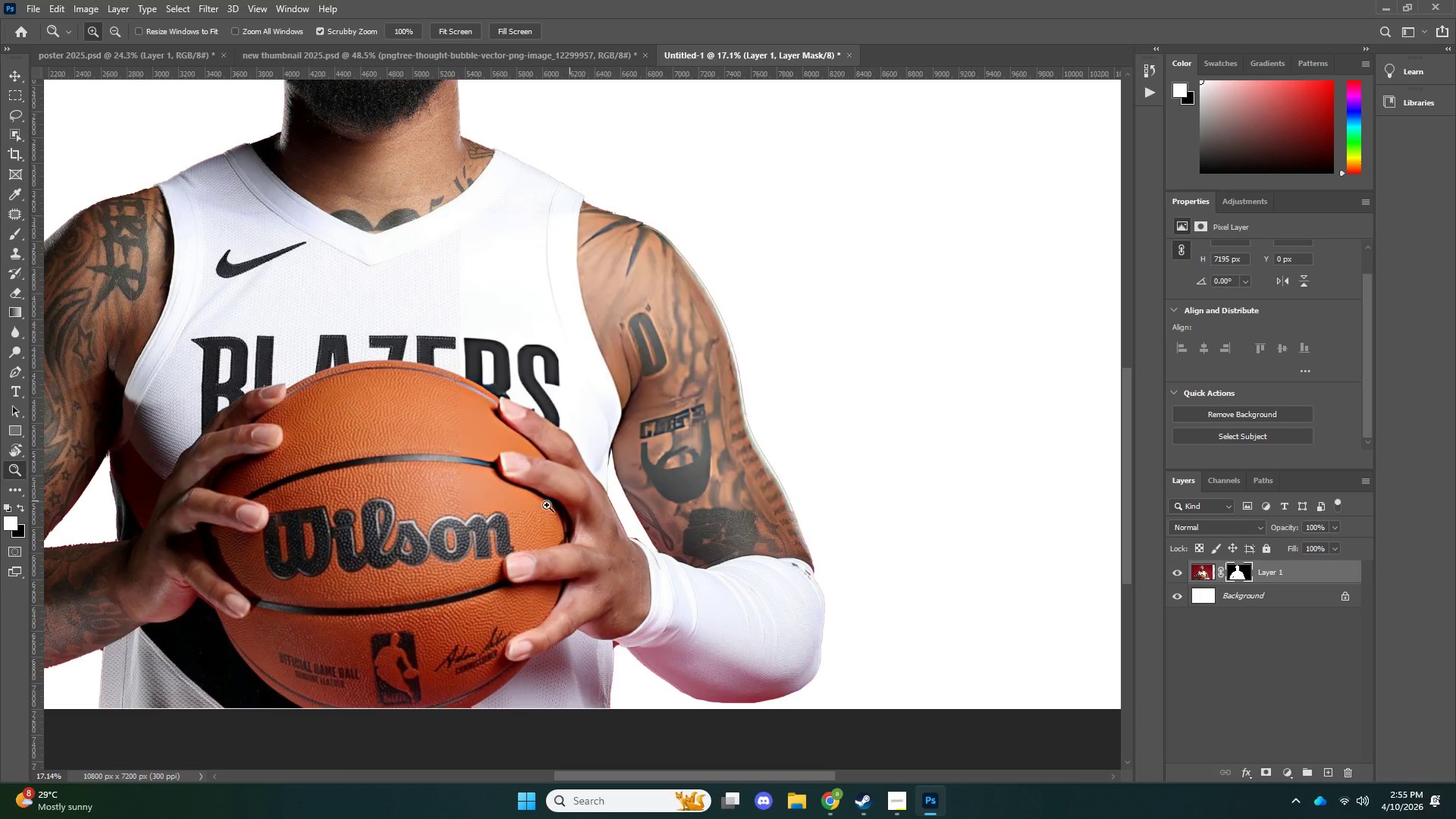 
left_click_drag(start_coordinate=[570, 500], to_coordinate=[525, 510])
 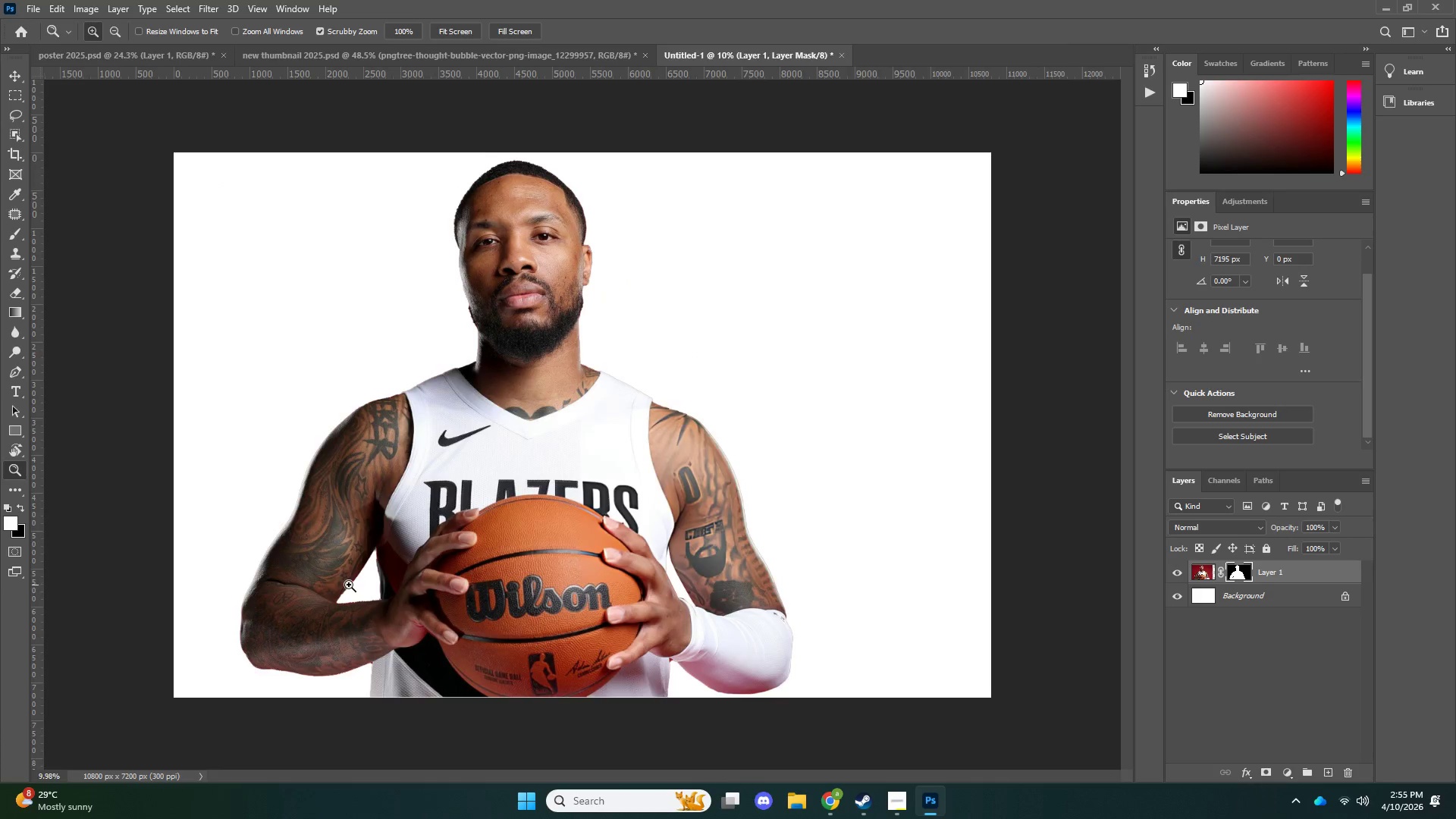 
left_click_drag(start_coordinate=[357, 592], to_coordinate=[460, 559])
 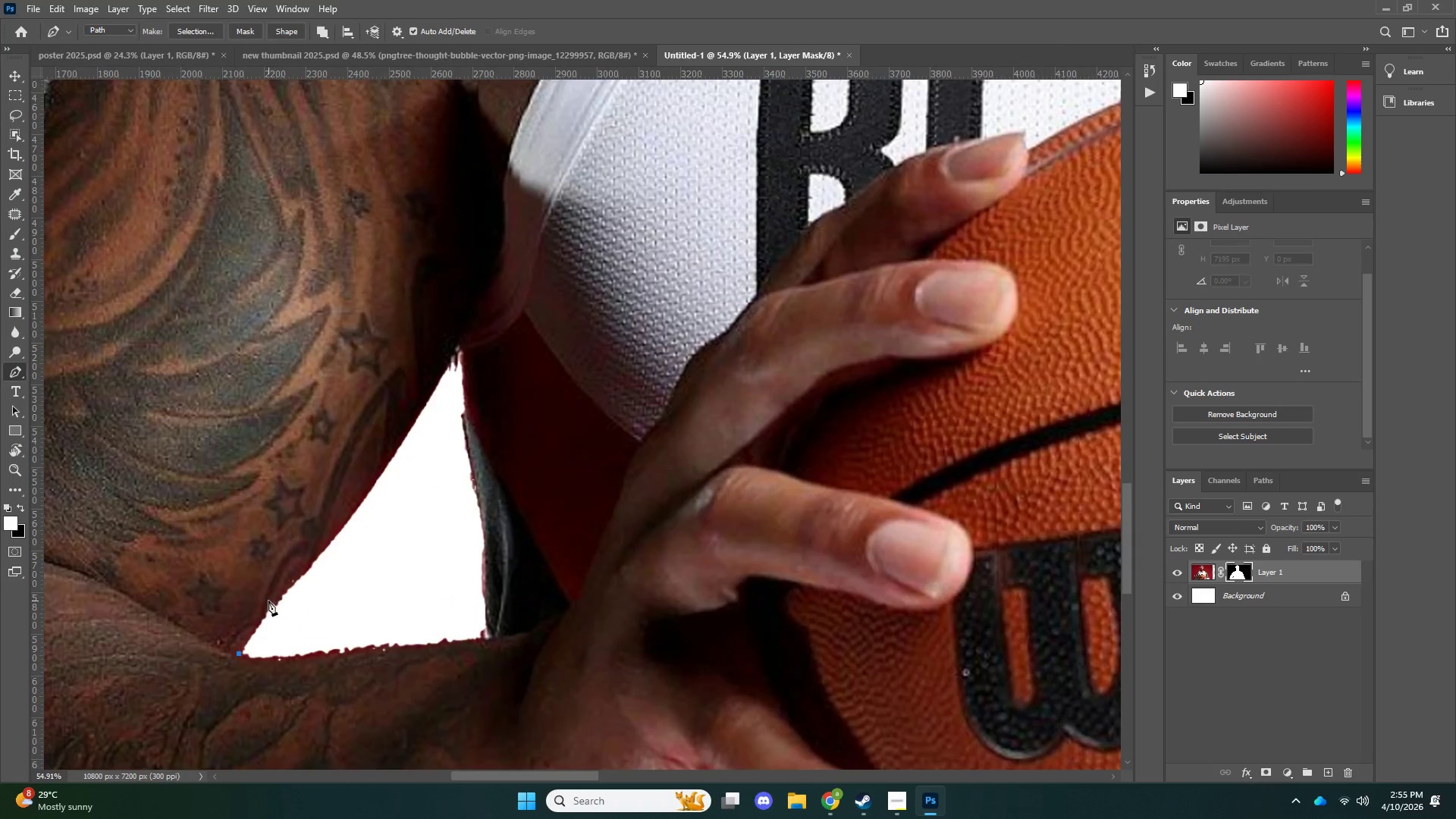 
left_click([277, 600])
 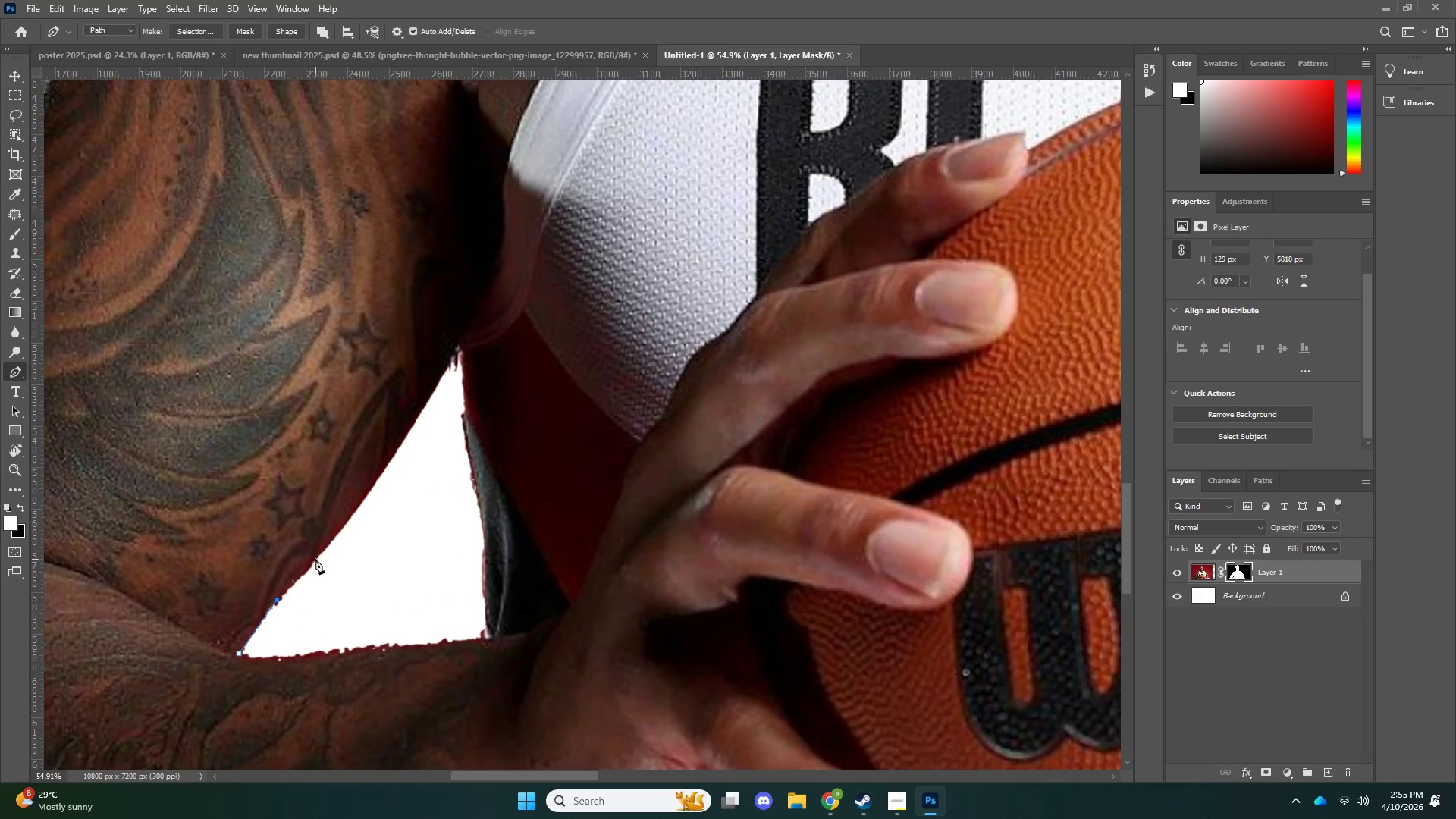 
left_click([316, 558])
 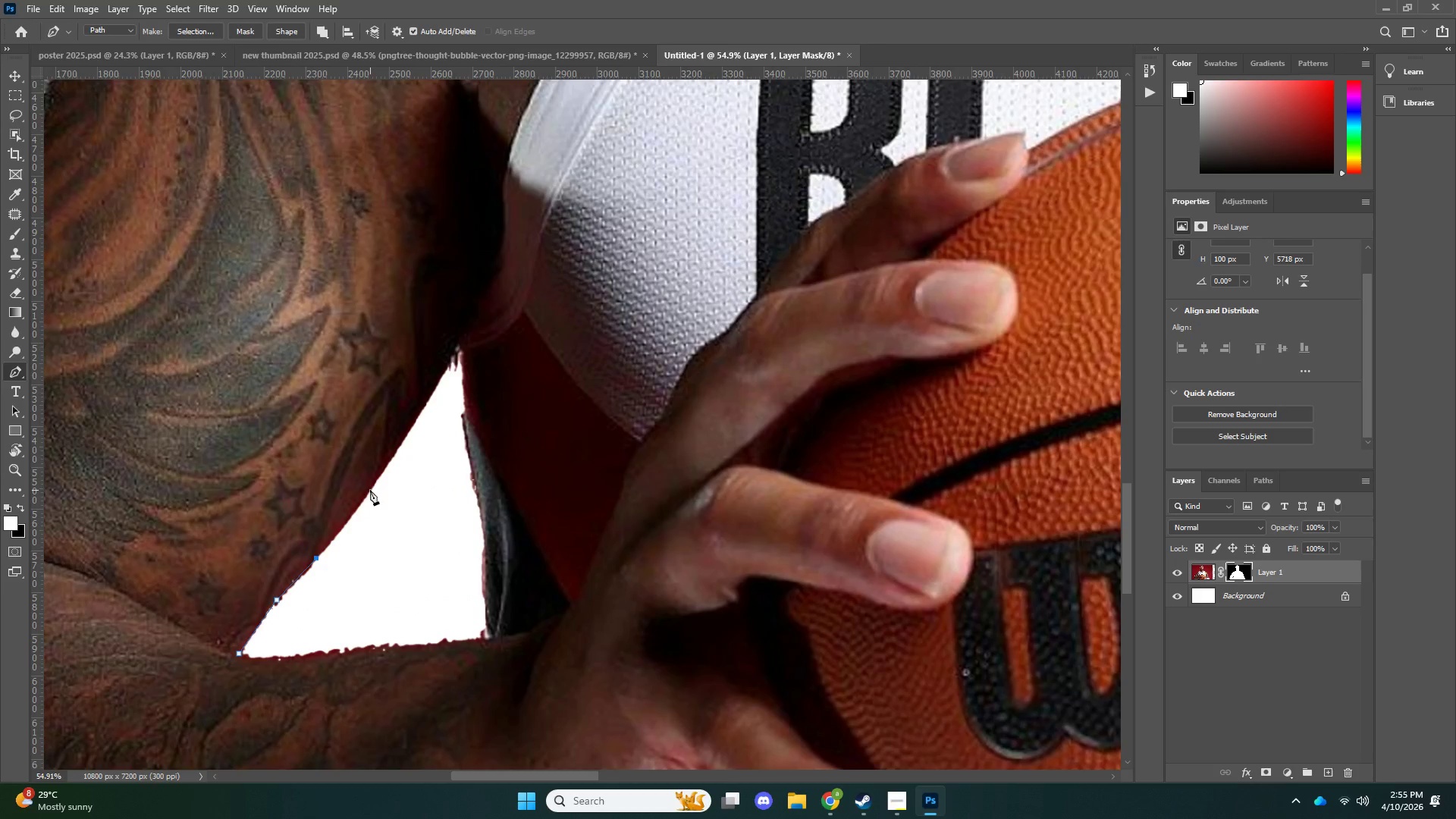 
left_click([370, 488])
 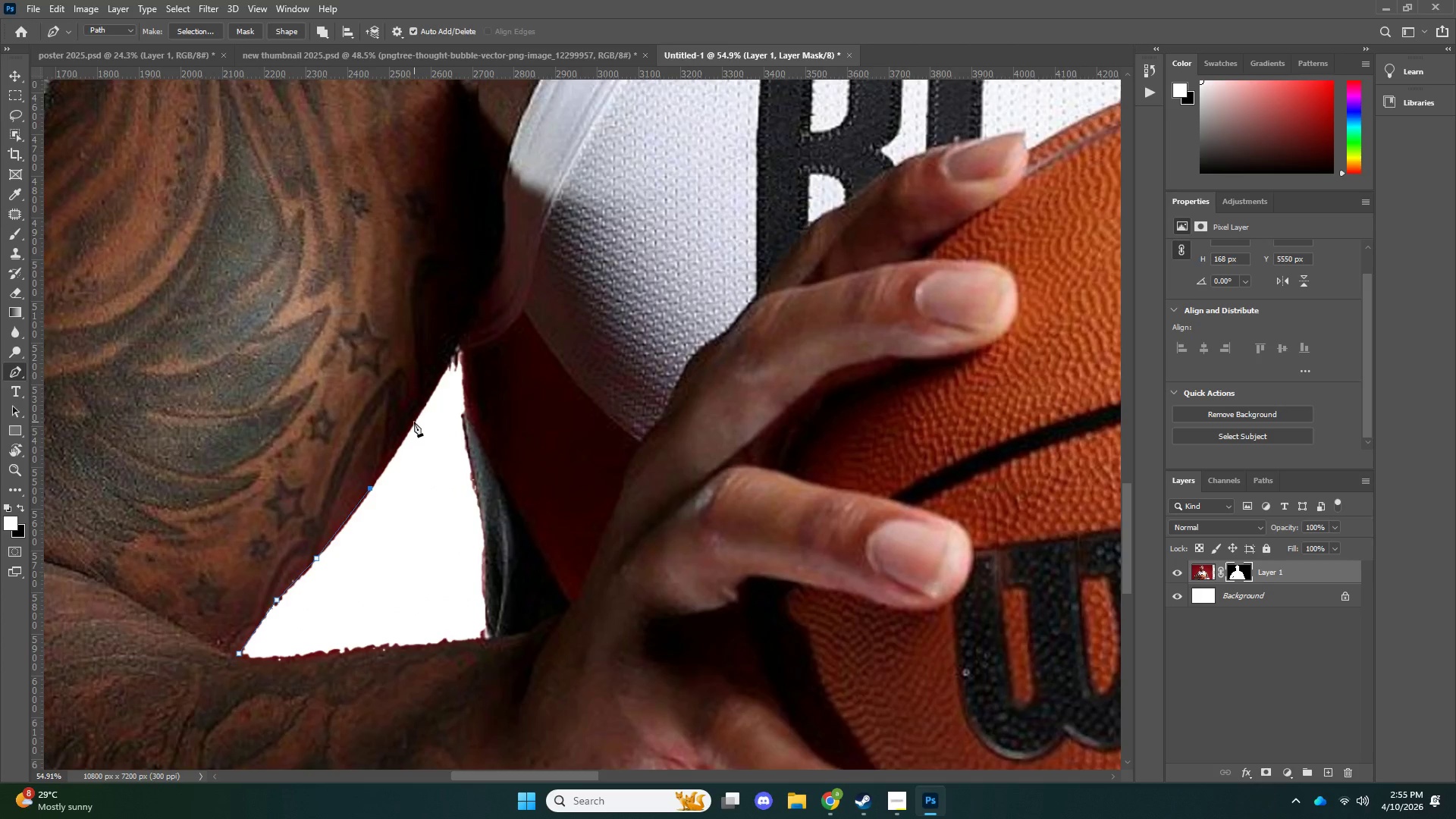 
left_click([414, 419])
 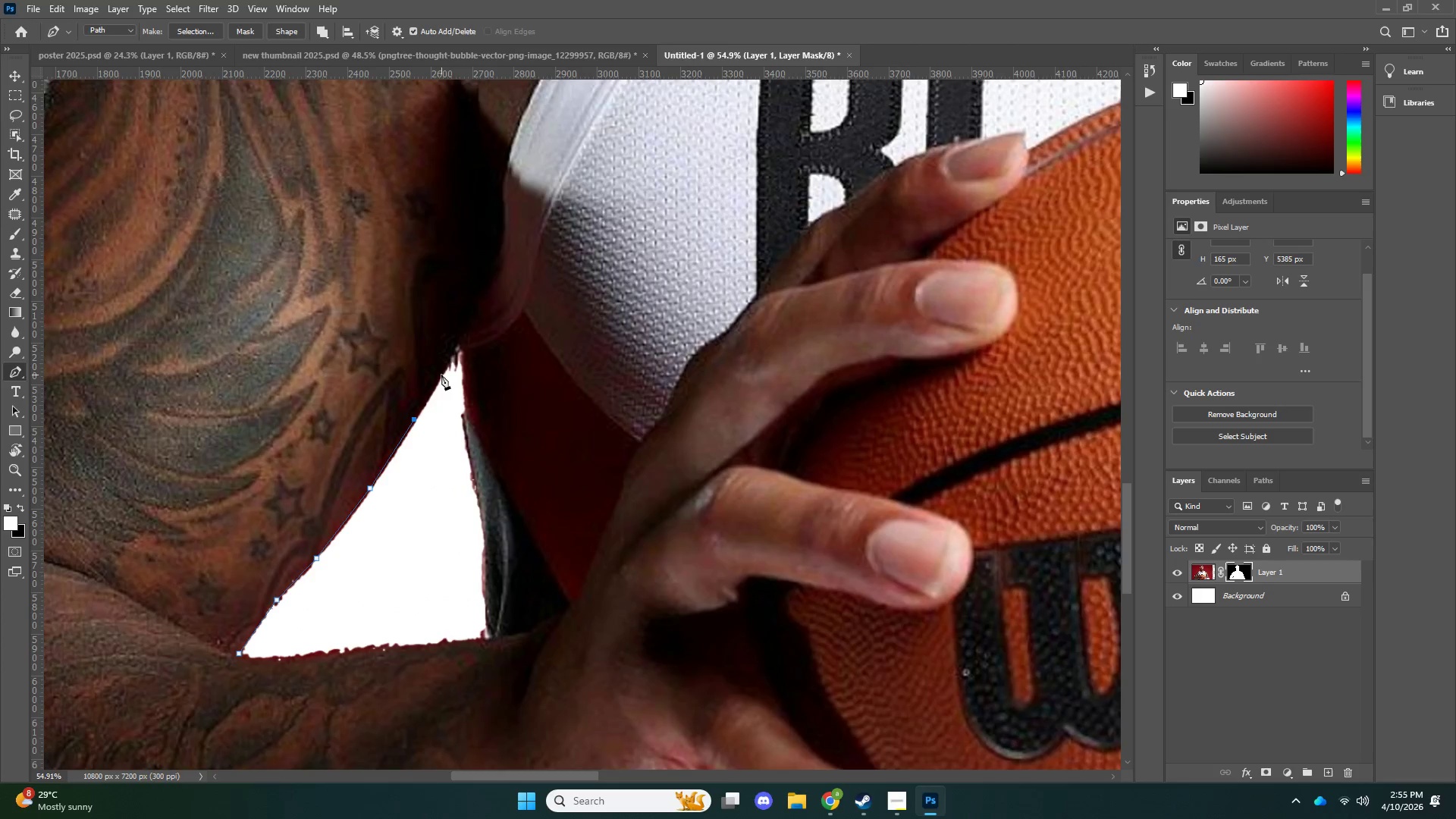 
left_click([441, 375])
 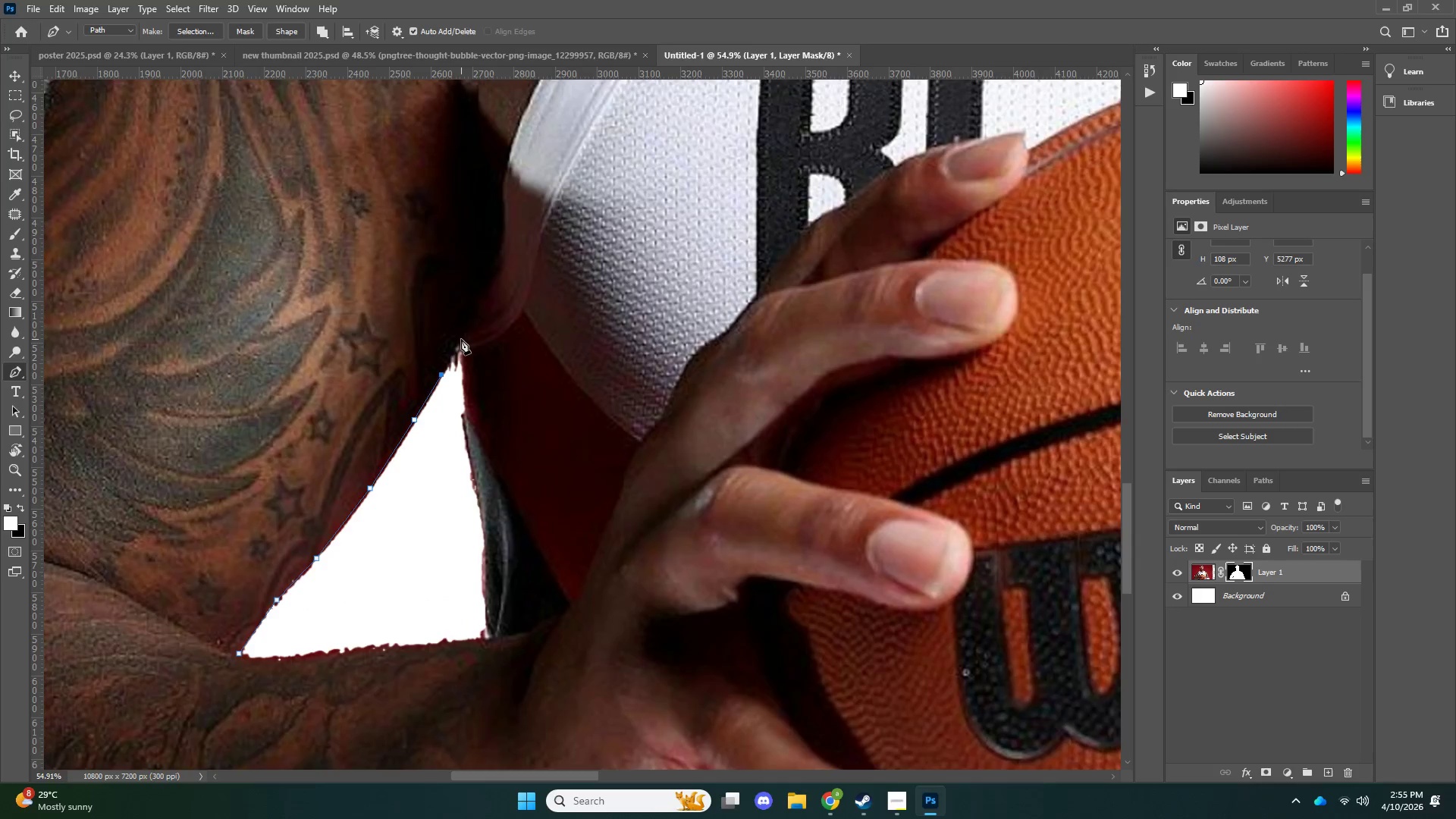 
left_click([461, 339])
 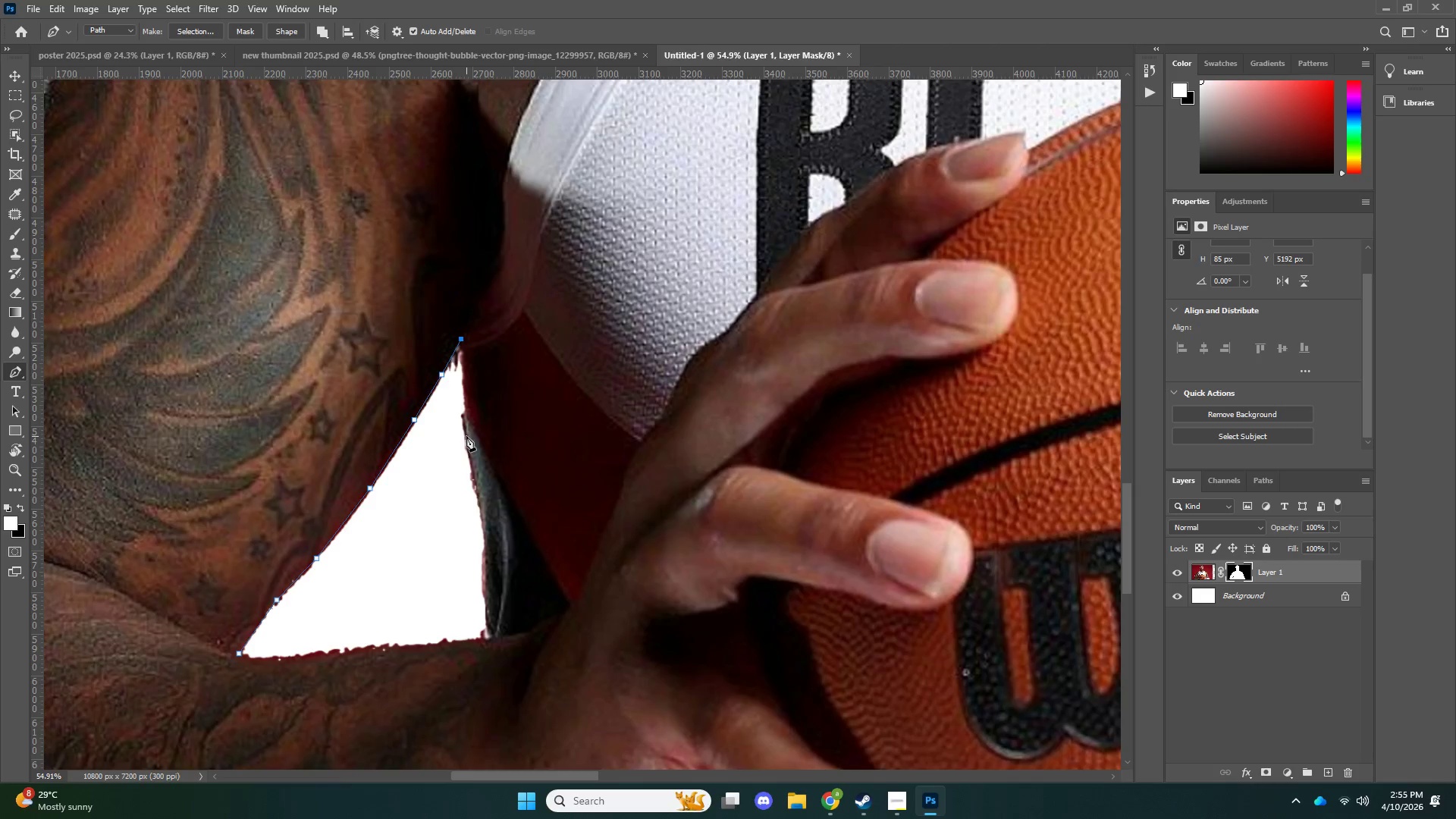 
left_click([466, 436])
 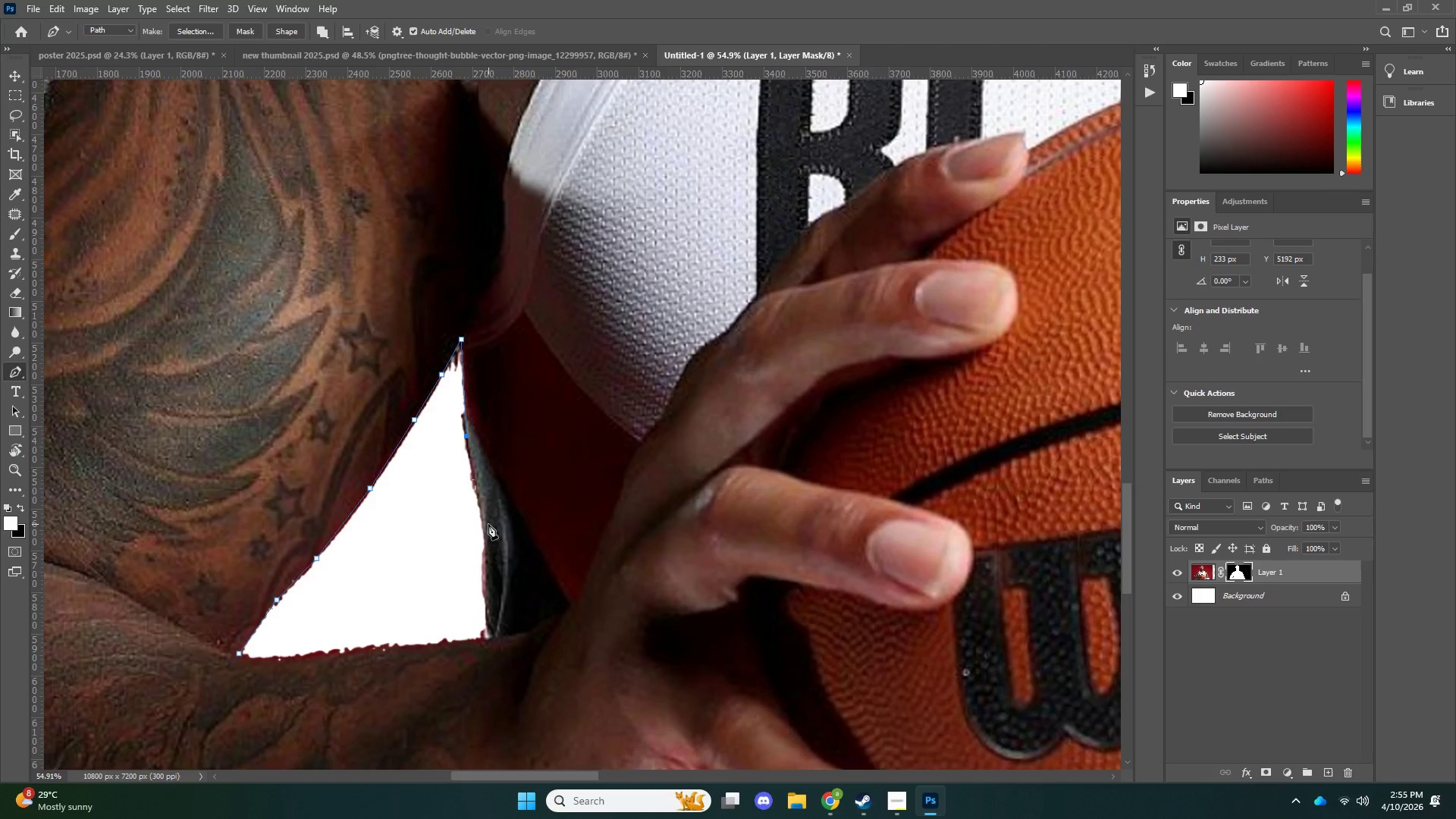 
left_click([488, 524])
 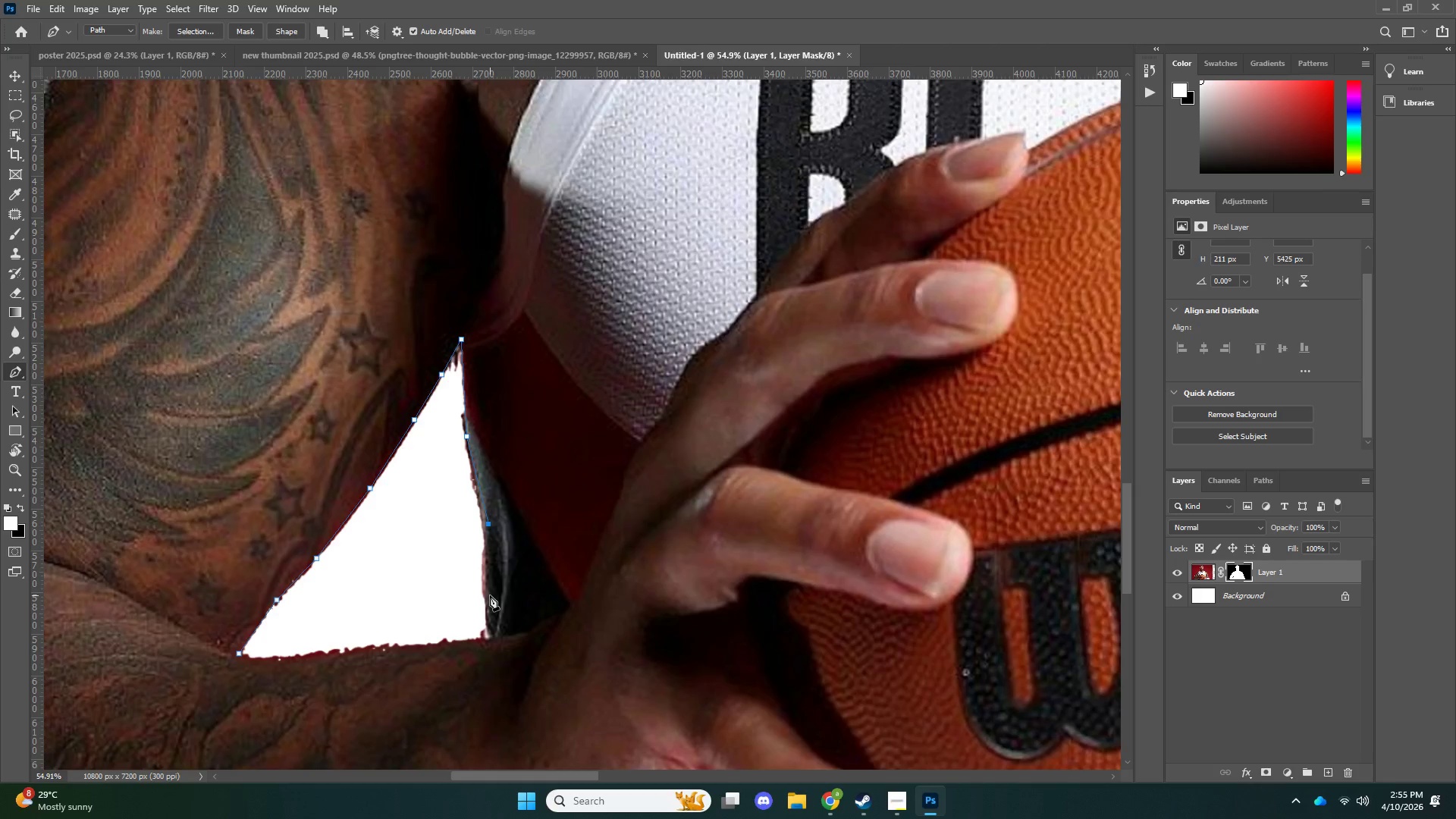 
left_click([490, 597])
 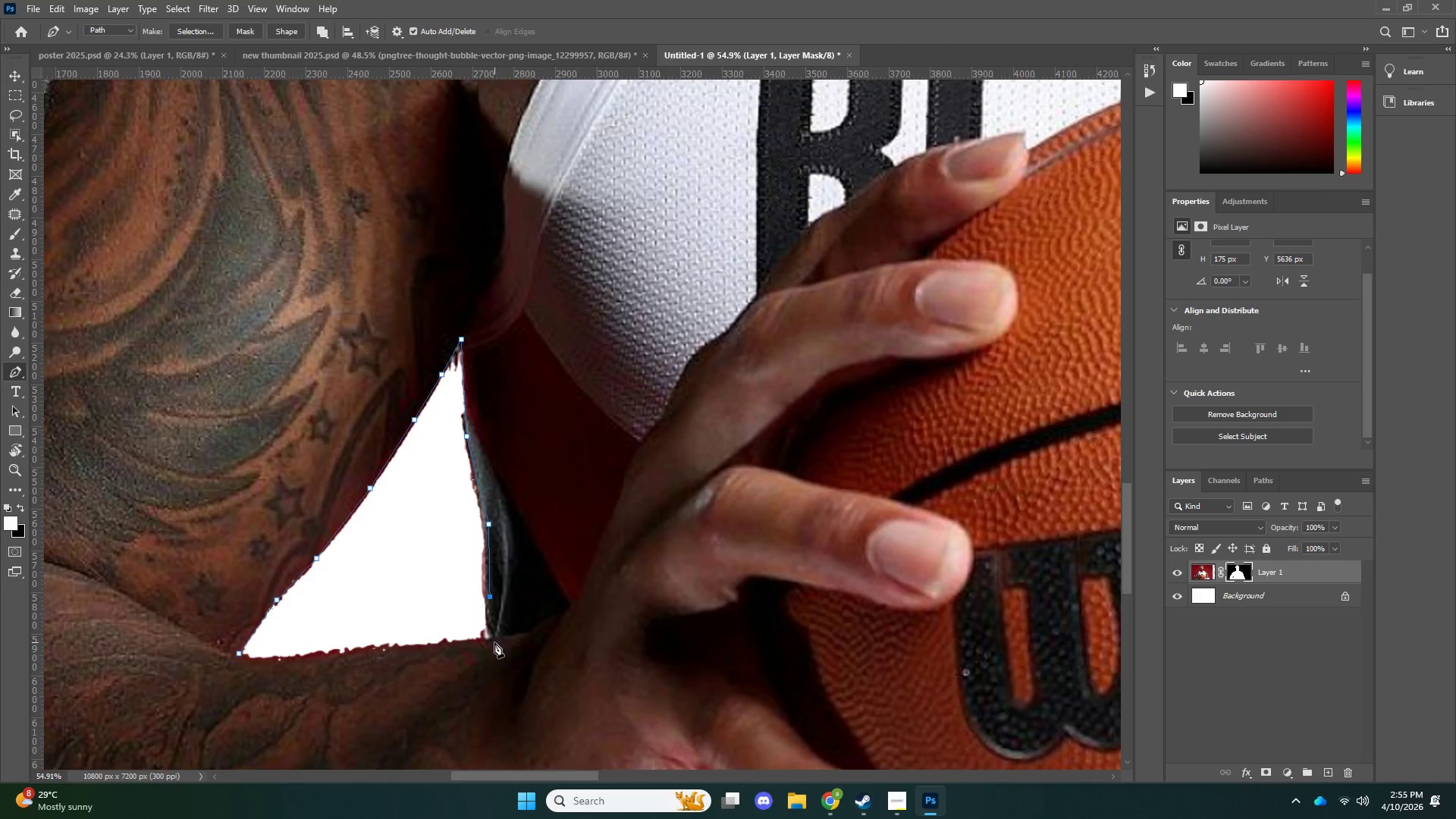 
left_click([494, 642])
 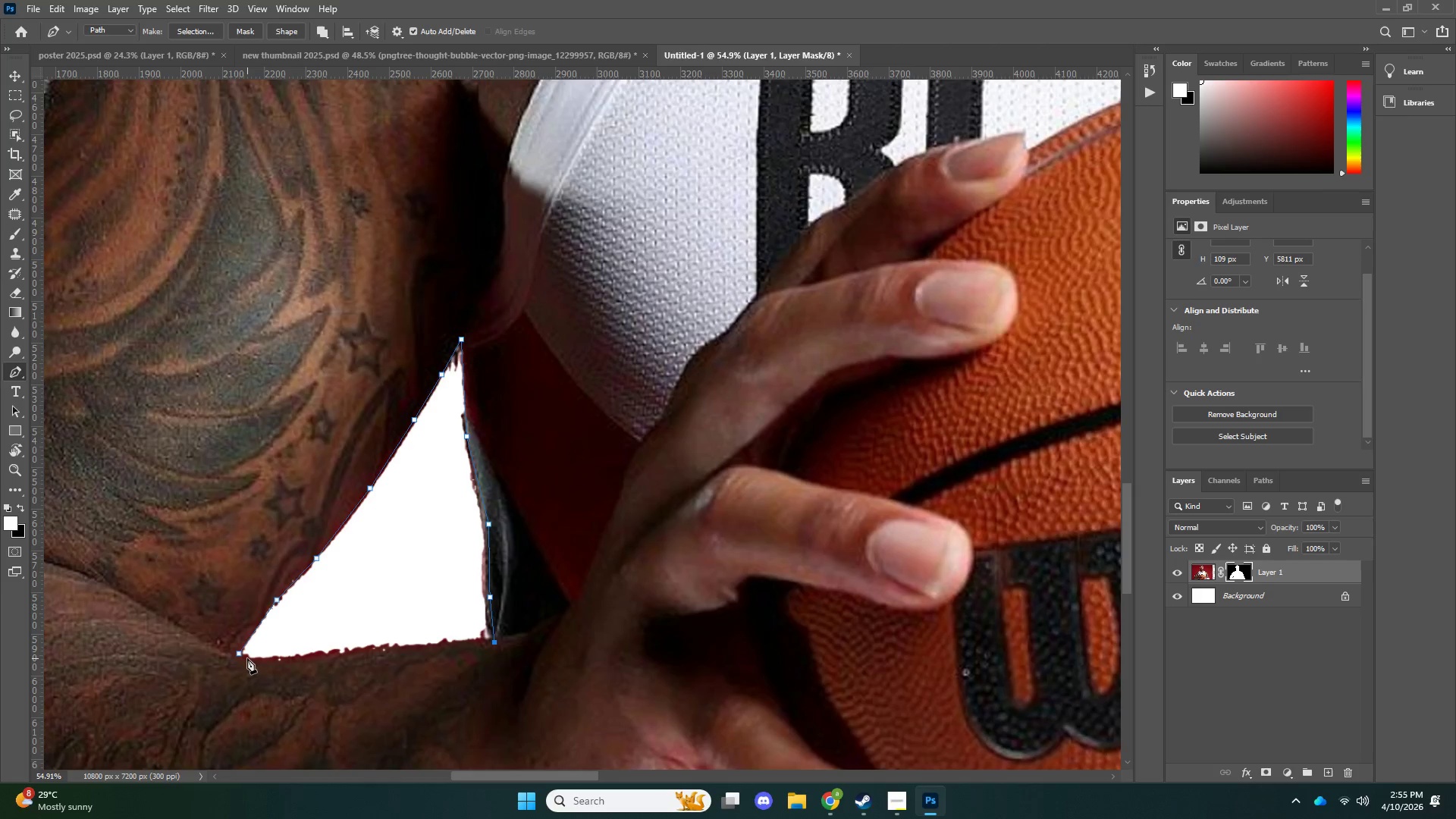 
left_click([247, 661])
 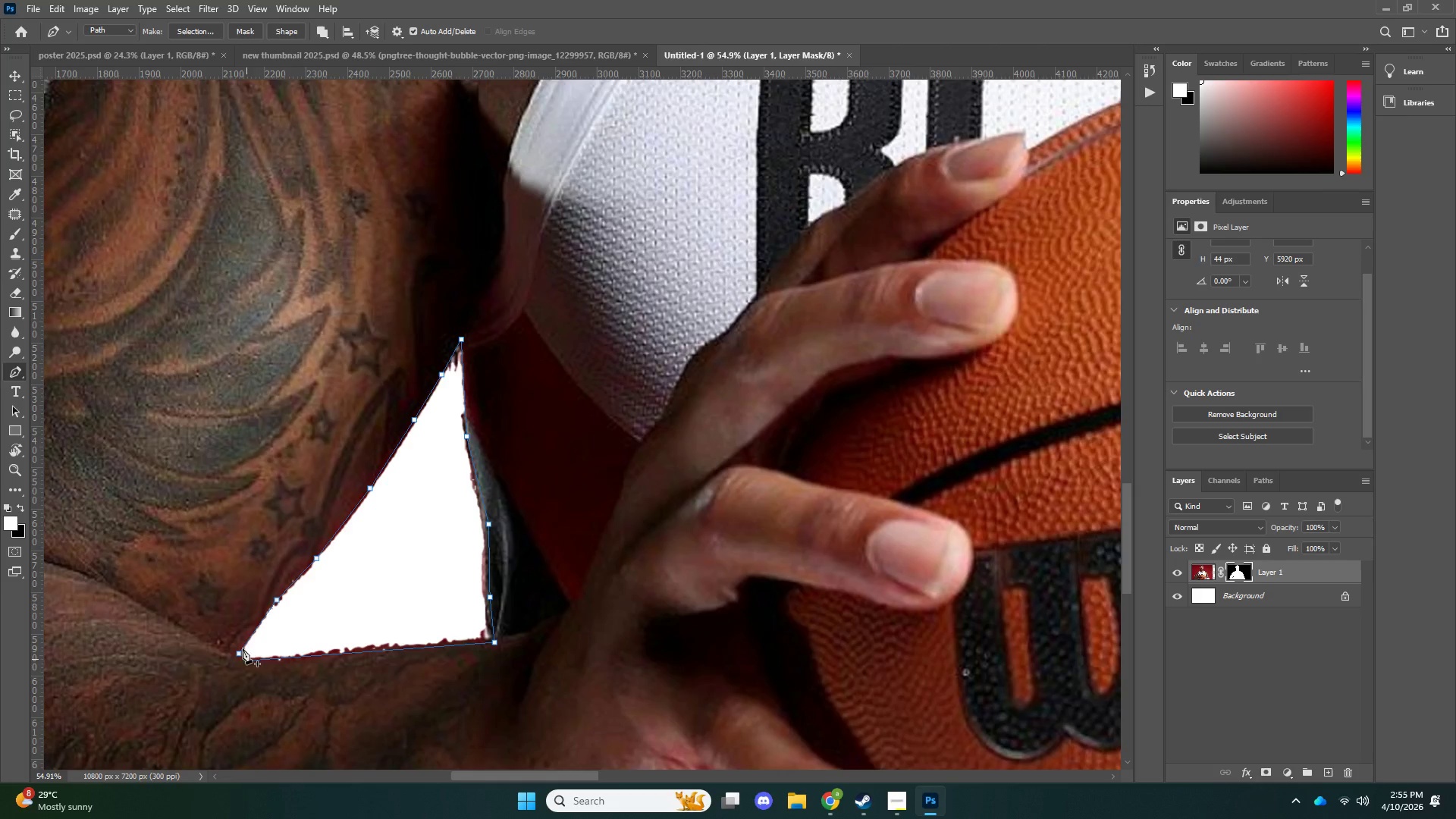 
key(Control+NumpadEnter)
 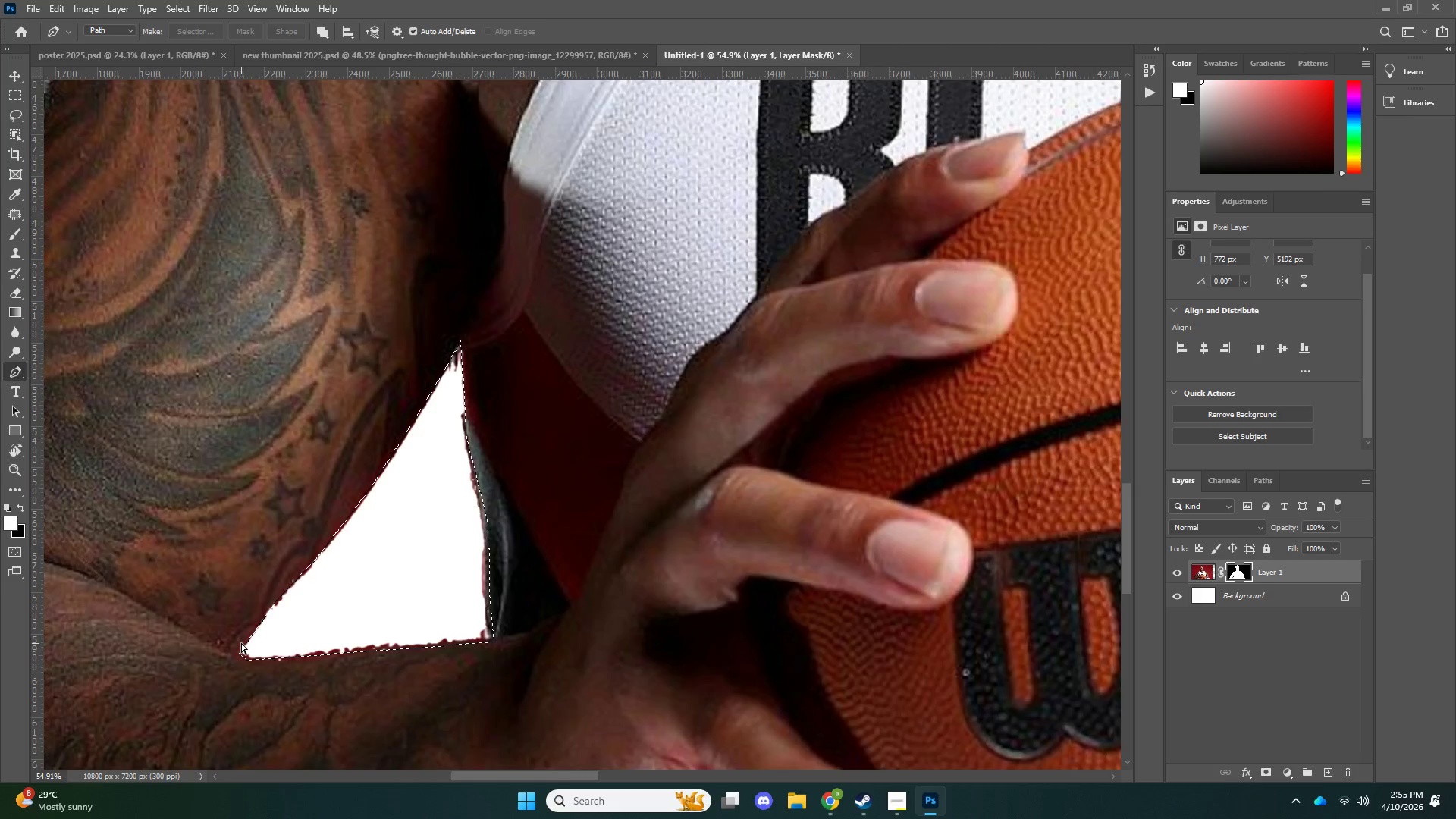 
key(Control+X)
 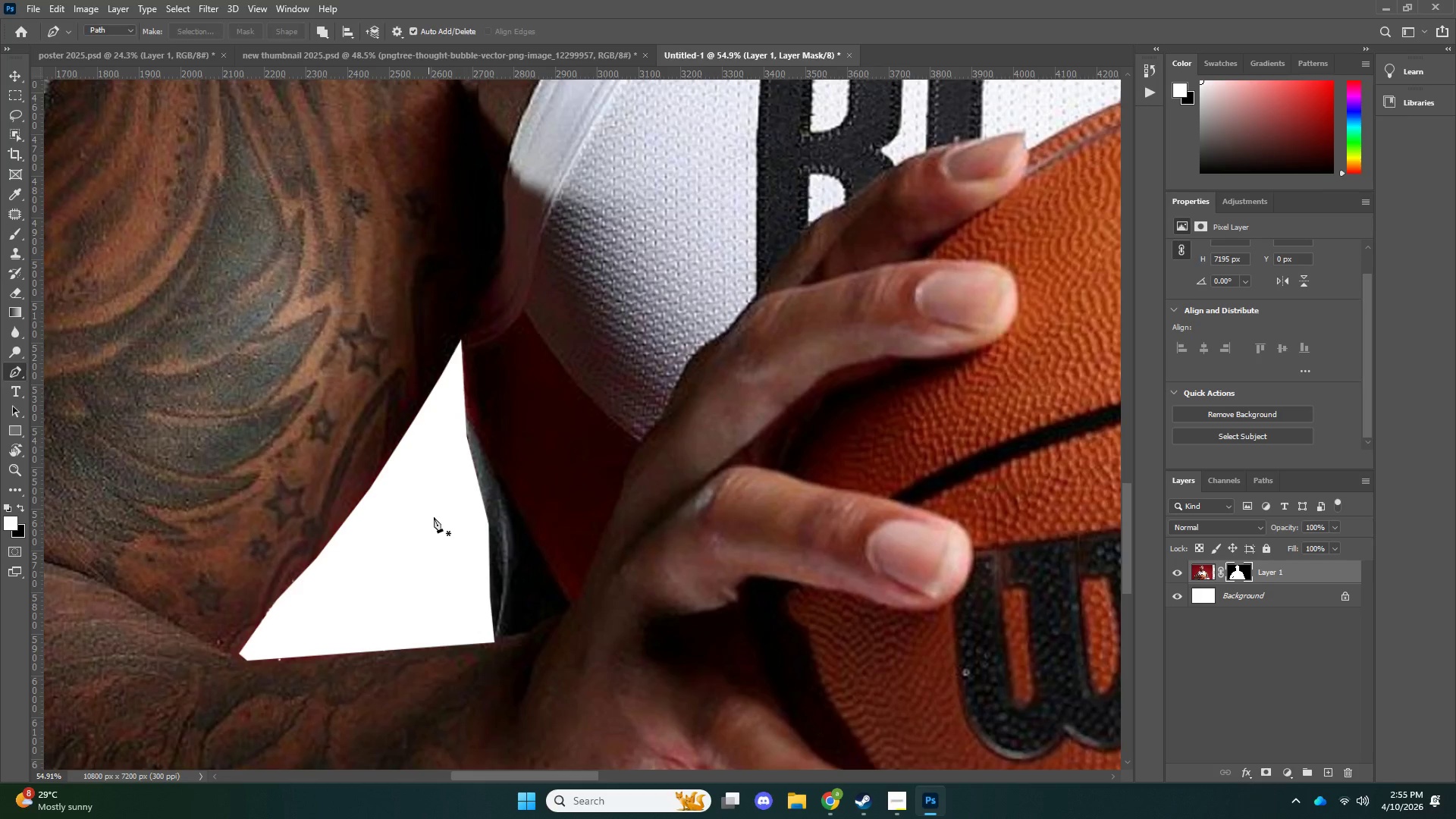 
type(zb)
 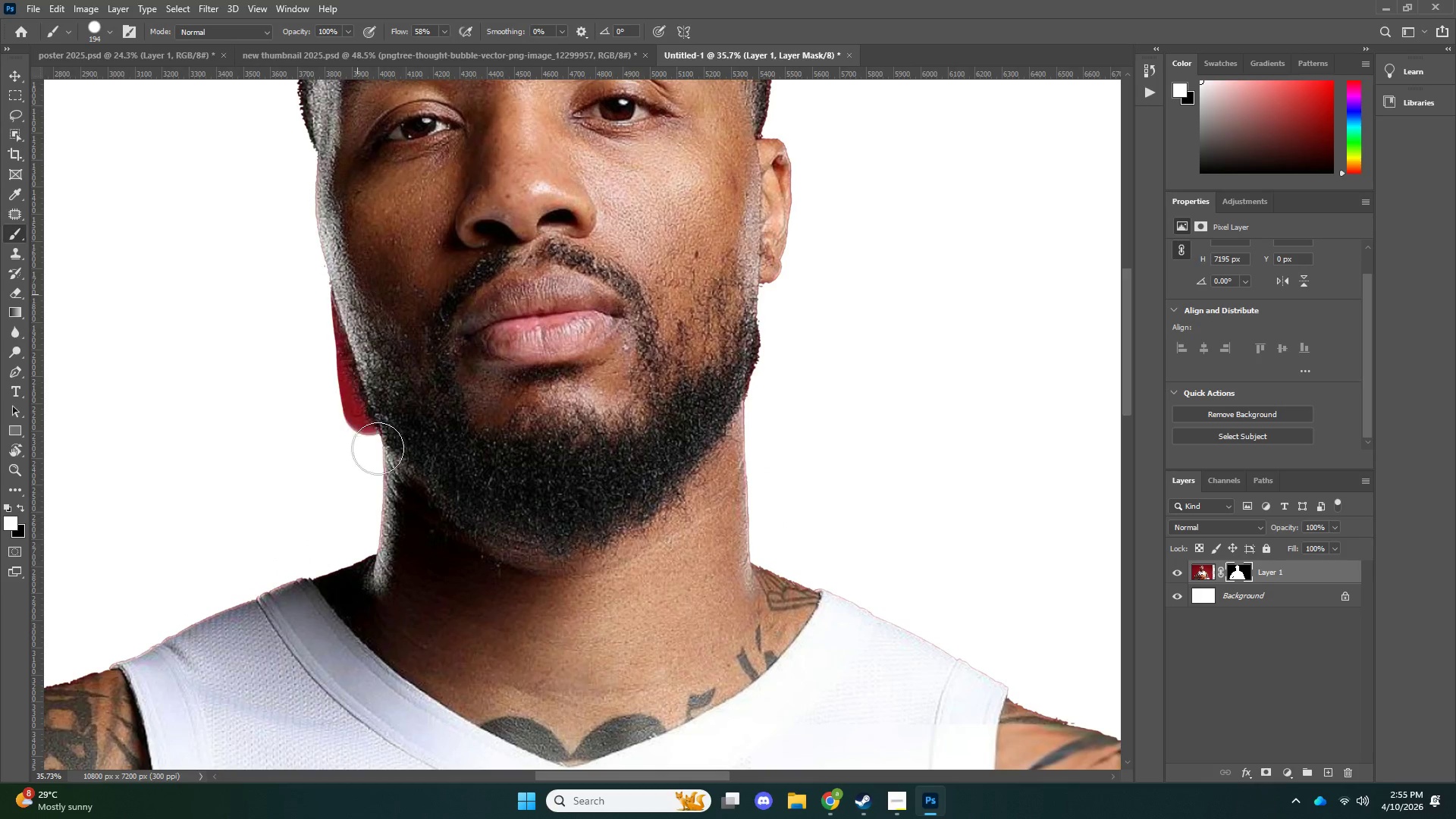 
left_click_drag(start_coordinate=[441, 494], to_coordinate=[406, 497])
 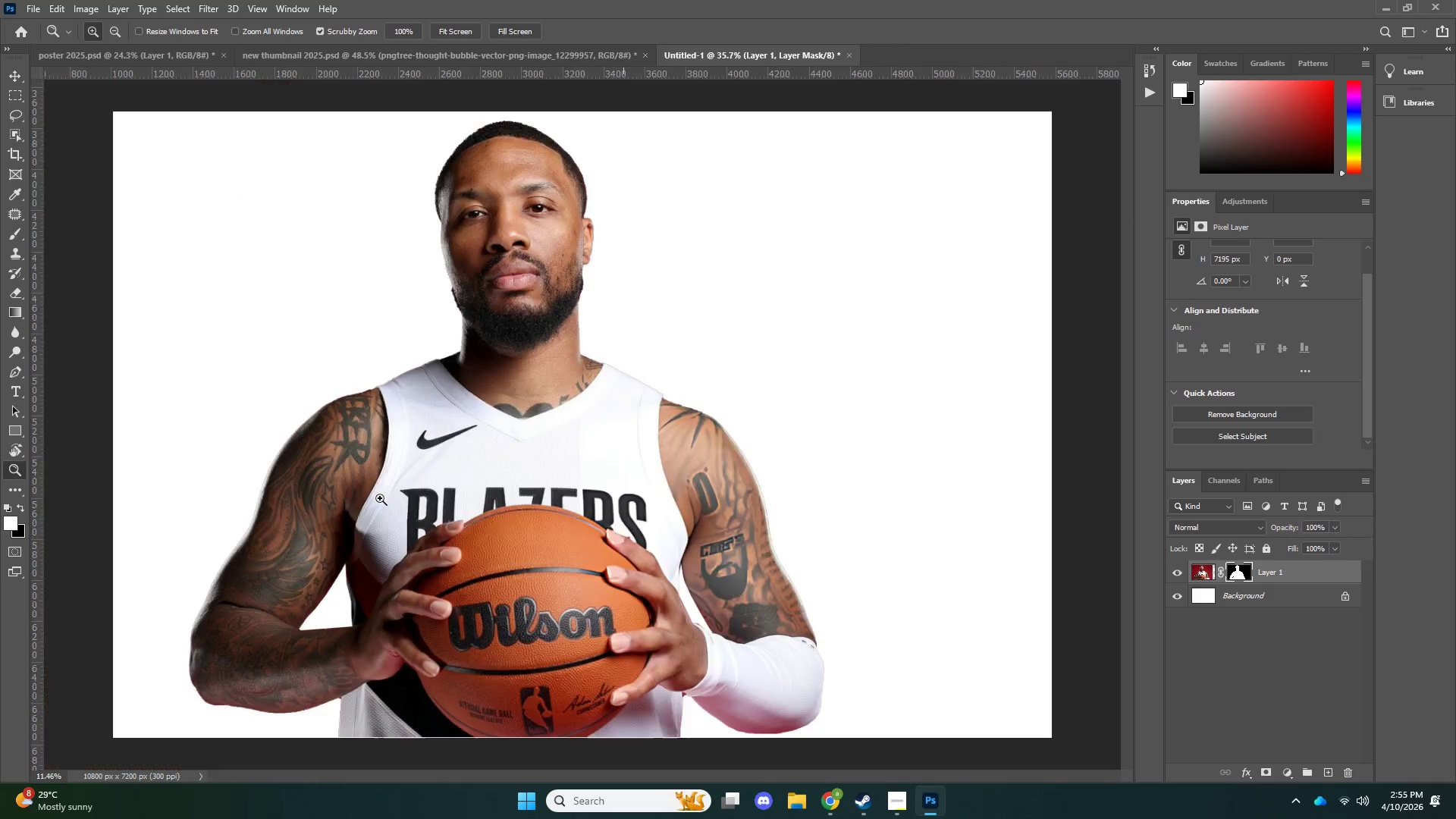 
left_click_drag(start_coordinate=[453, 479], to_coordinate=[381, 498])
 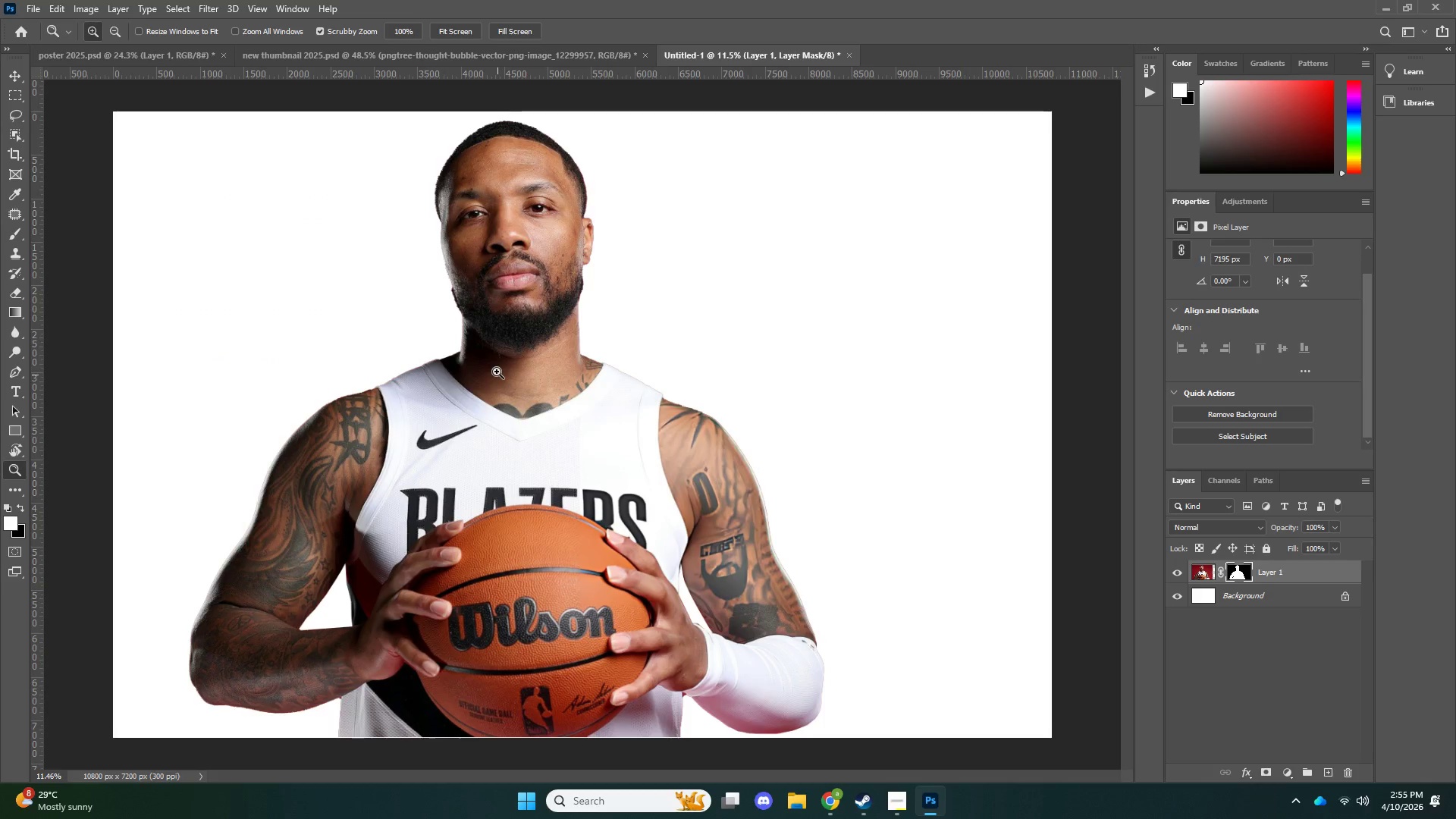 
left_click_drag(start_coordinate=[500, 256], to_coordinate=[572, 250])
 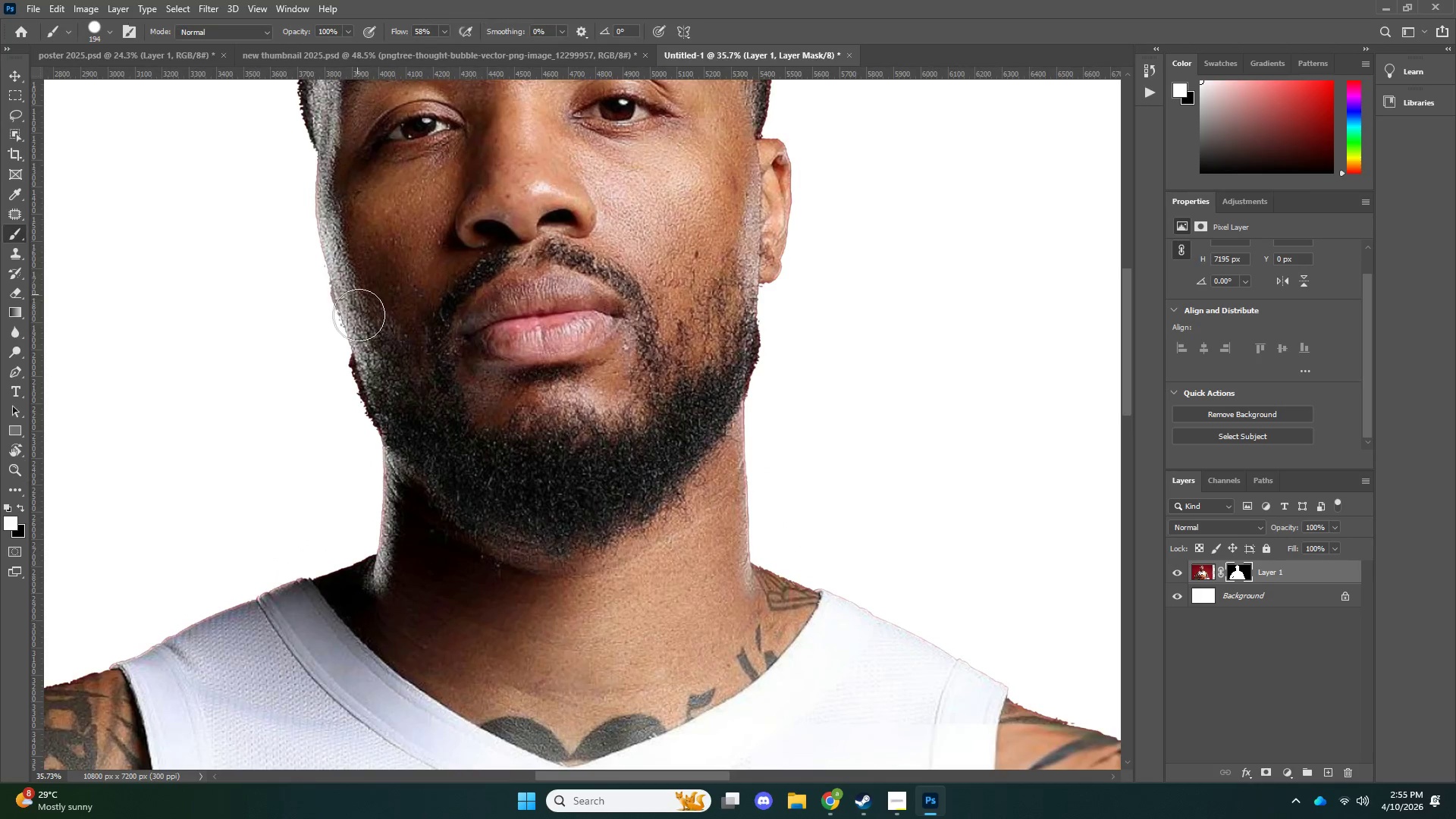 
left_click_drag(start_coordinate=[357, 292], to_coordinate=[378, 450])
 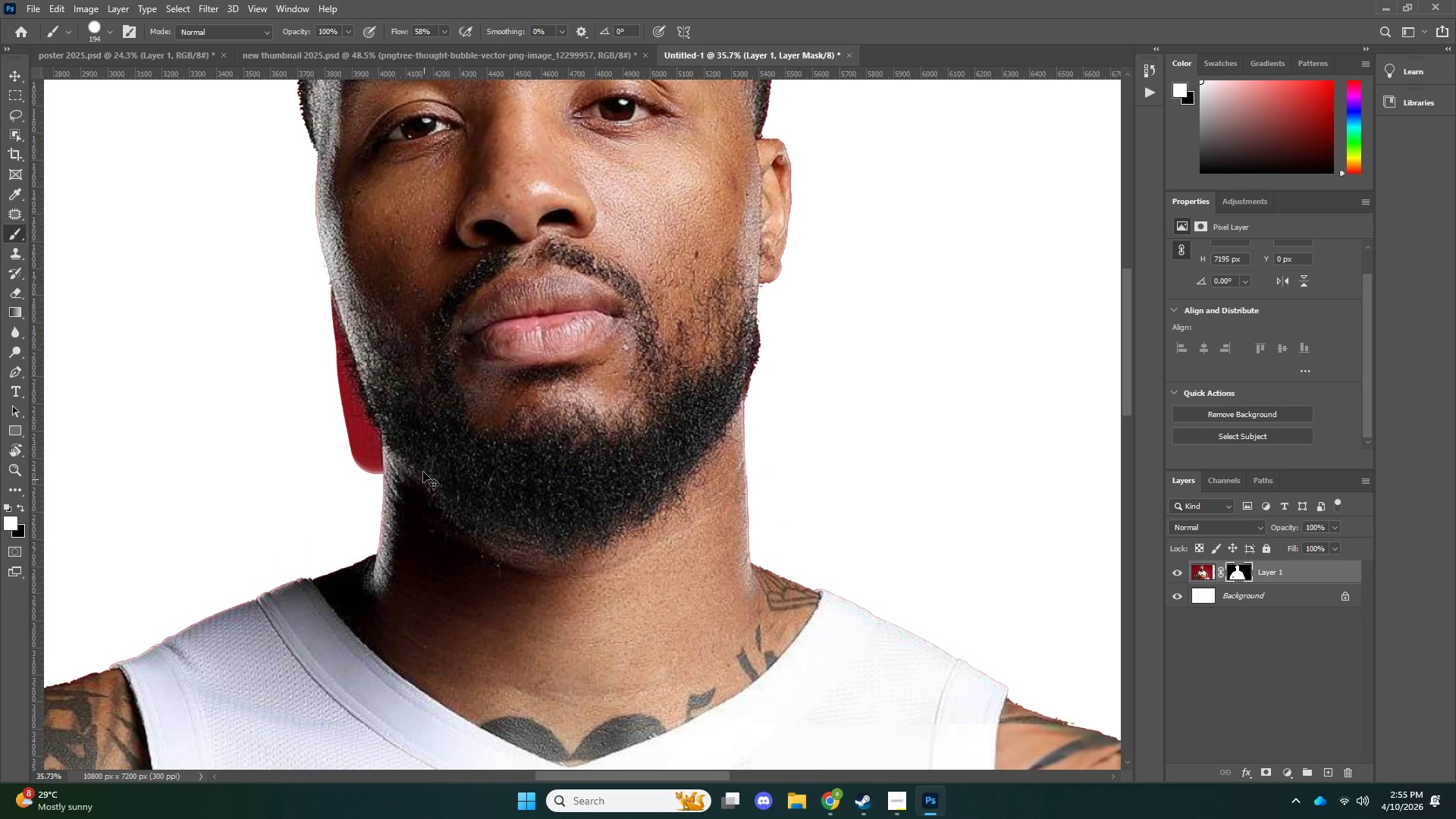 
key(Control+ControlLeft)
 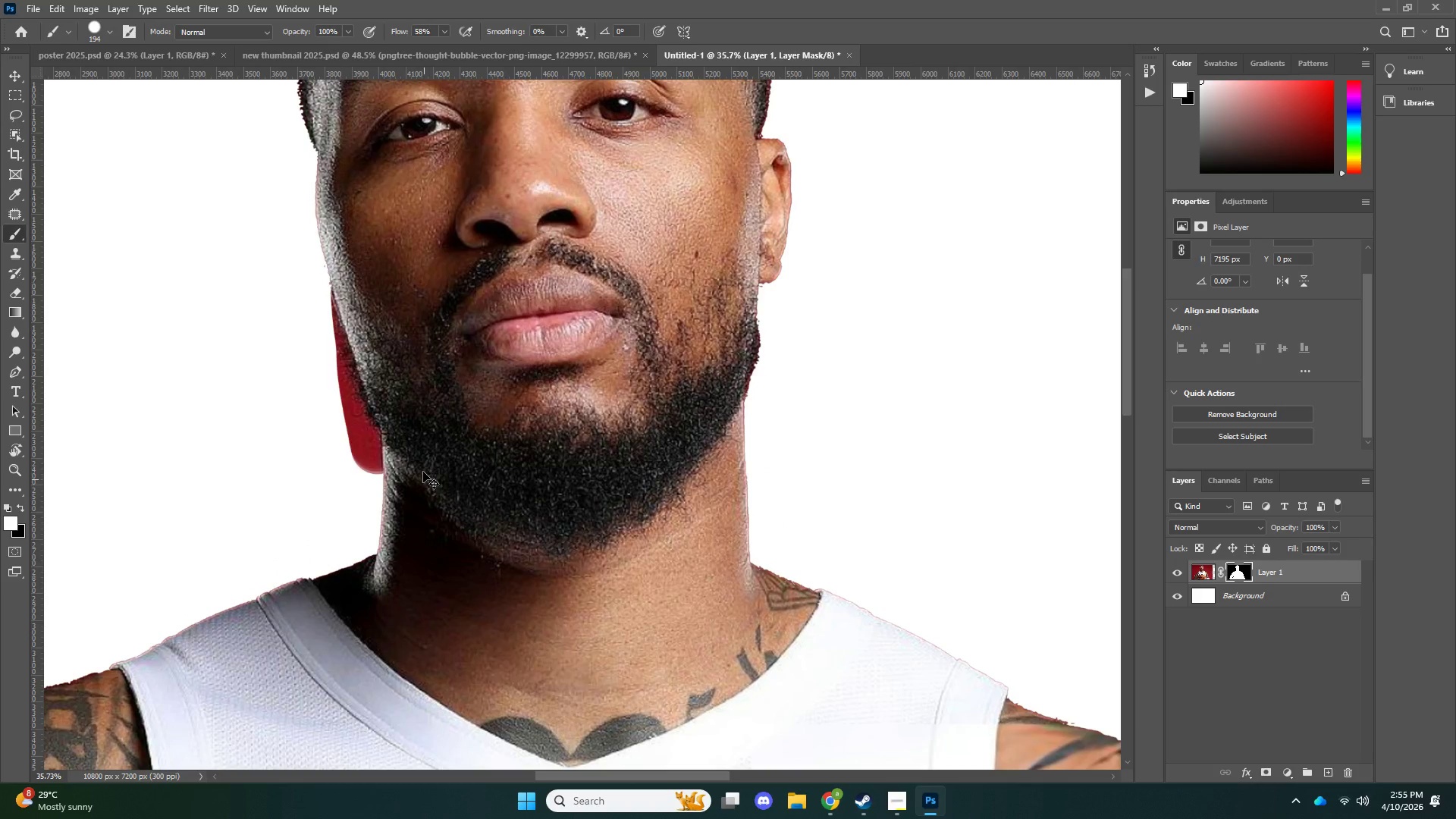 
key(Control+Z)
 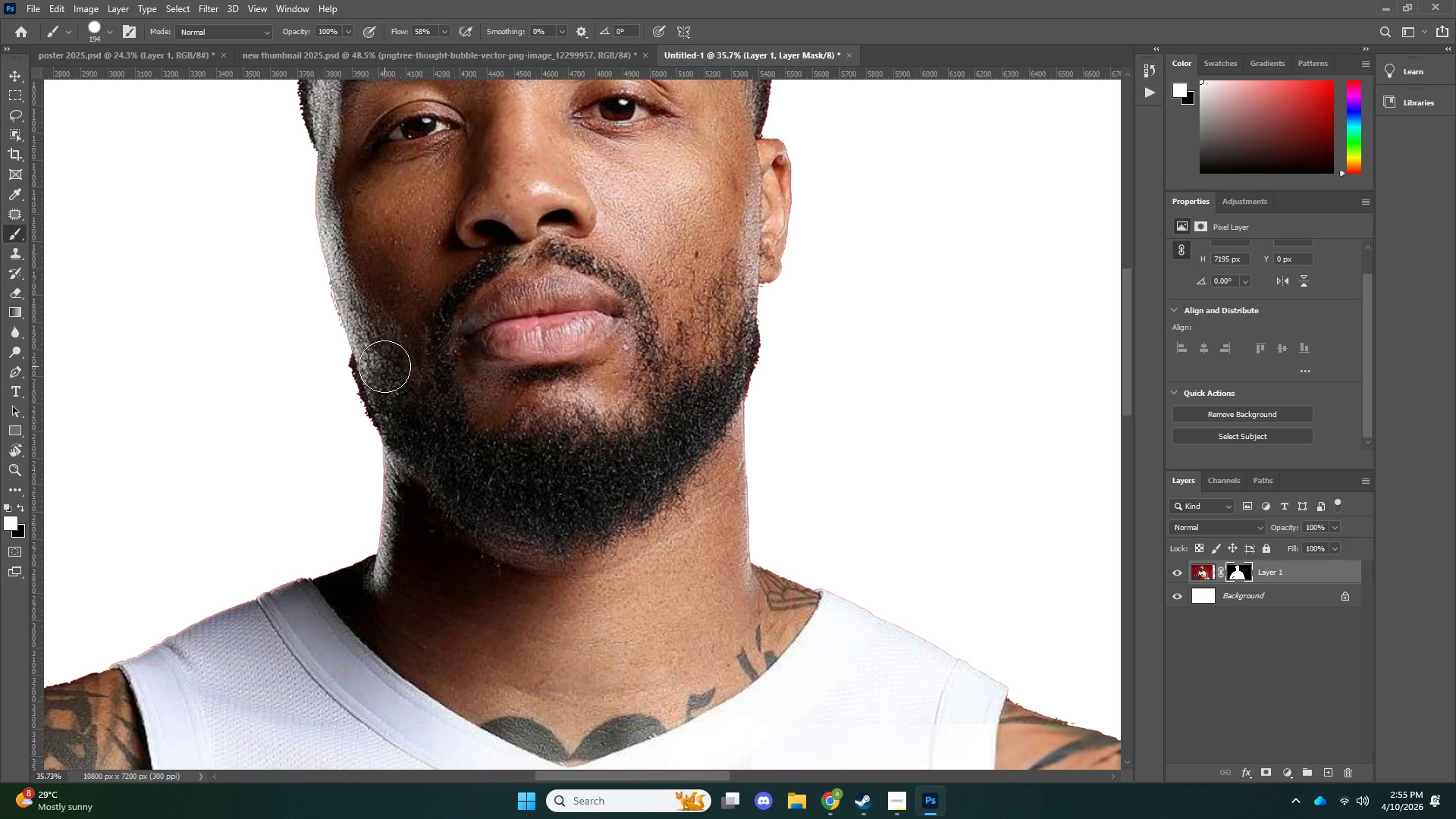 
key(Alt+AltLeft)
 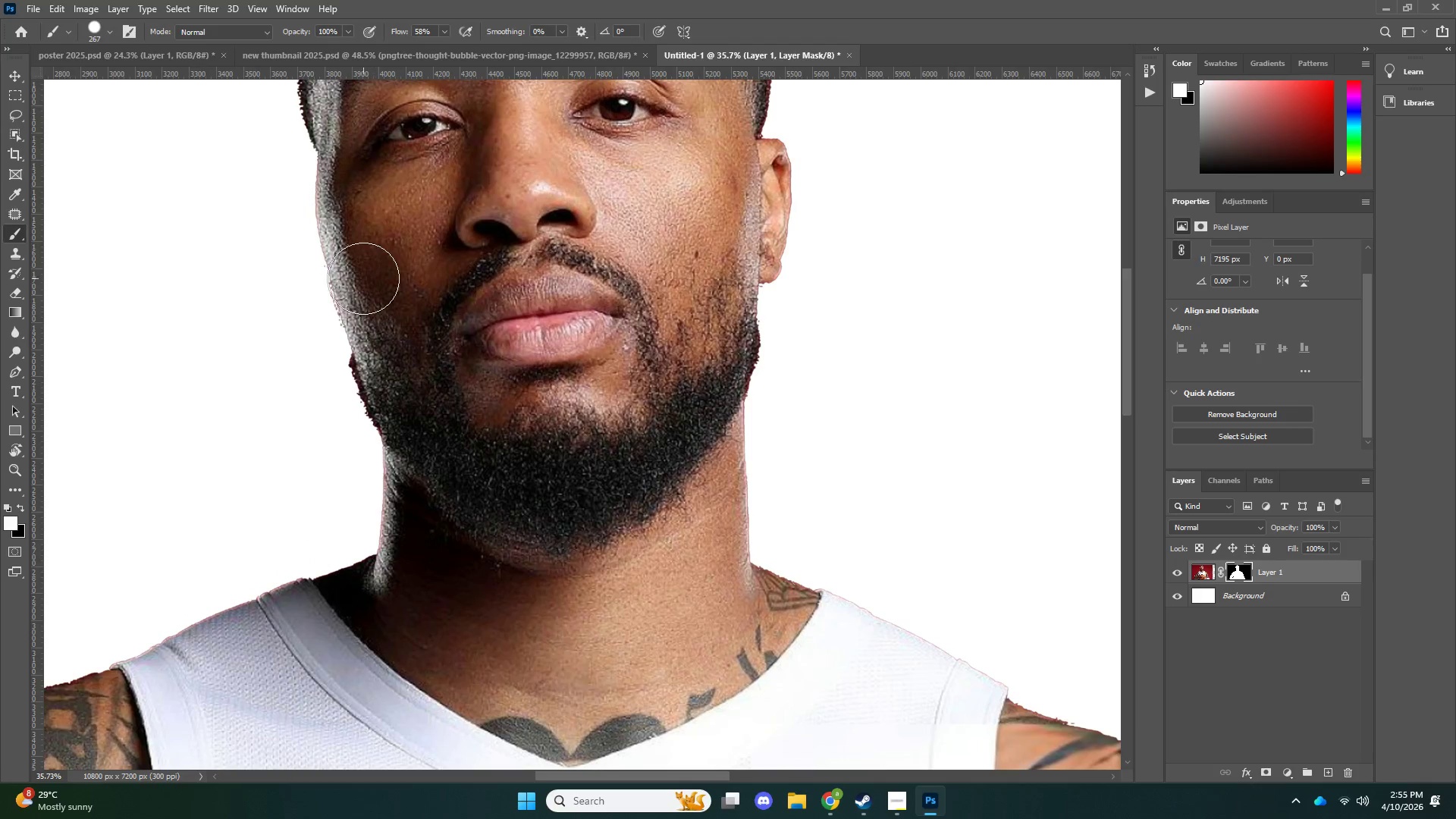 
left_click_drag(start_coordinate=[364, 283], to_coordinate=[402, 395])
 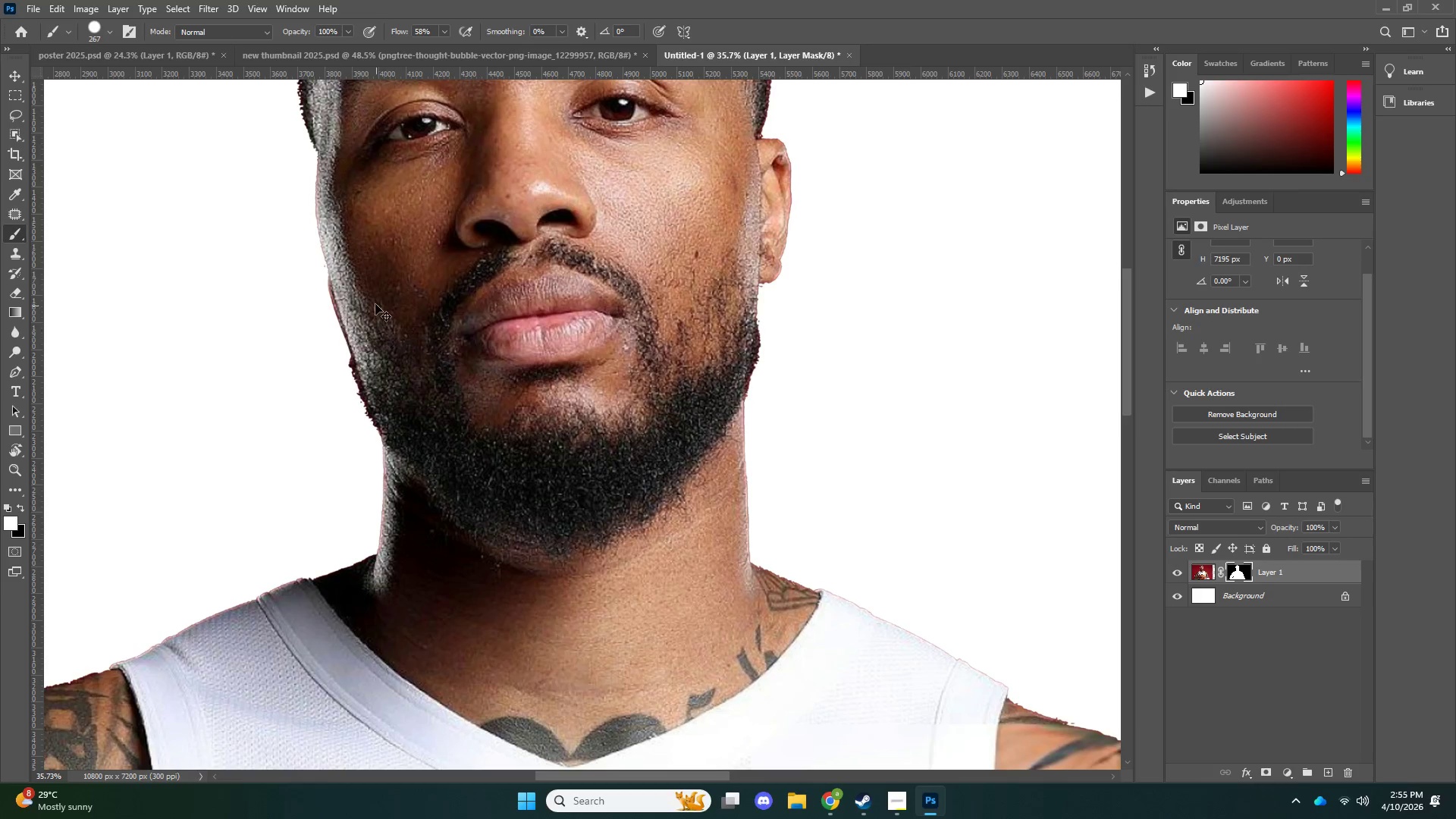 
key(Control+ControlLeft)
 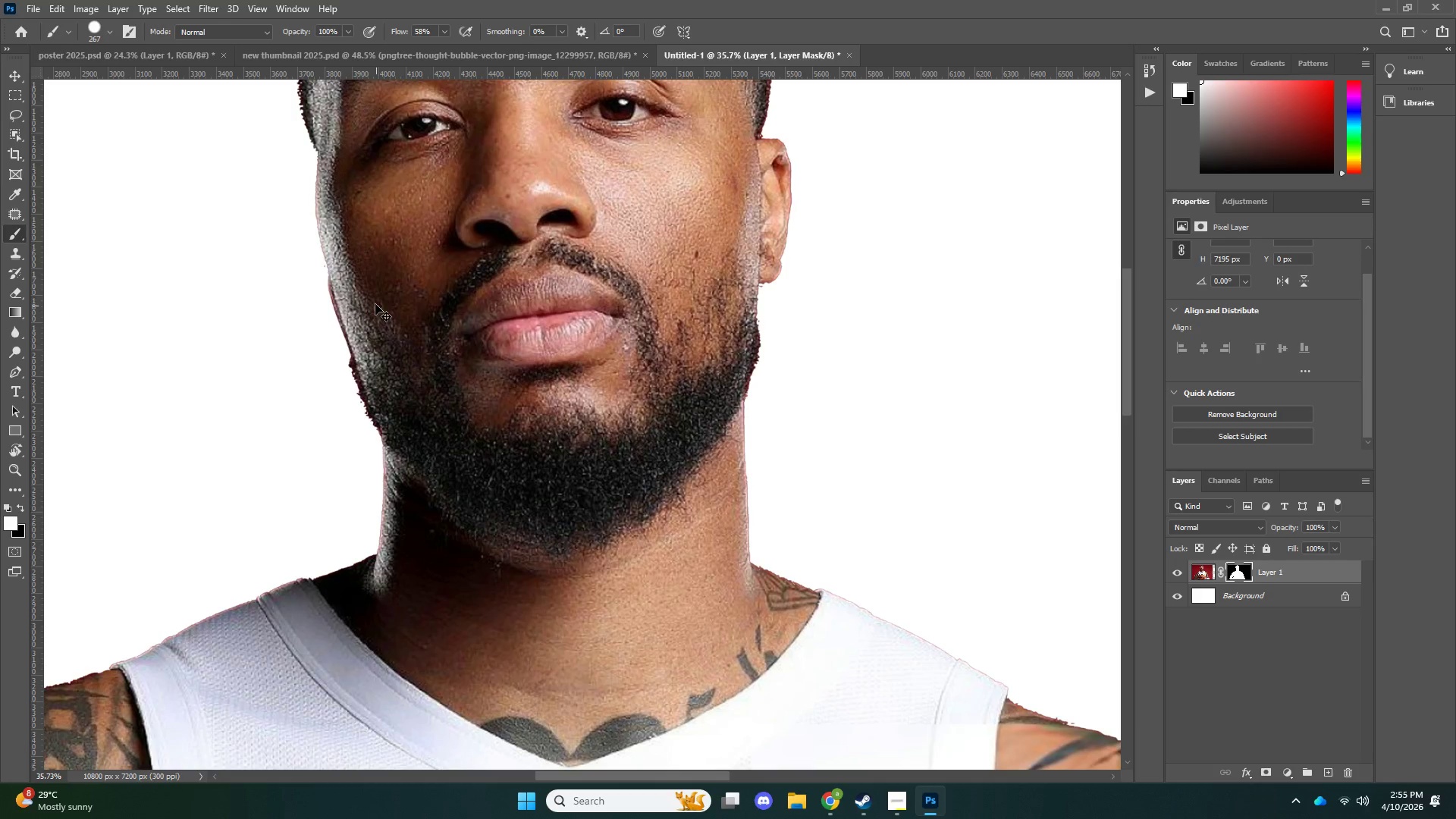 
key(Control+Z)
 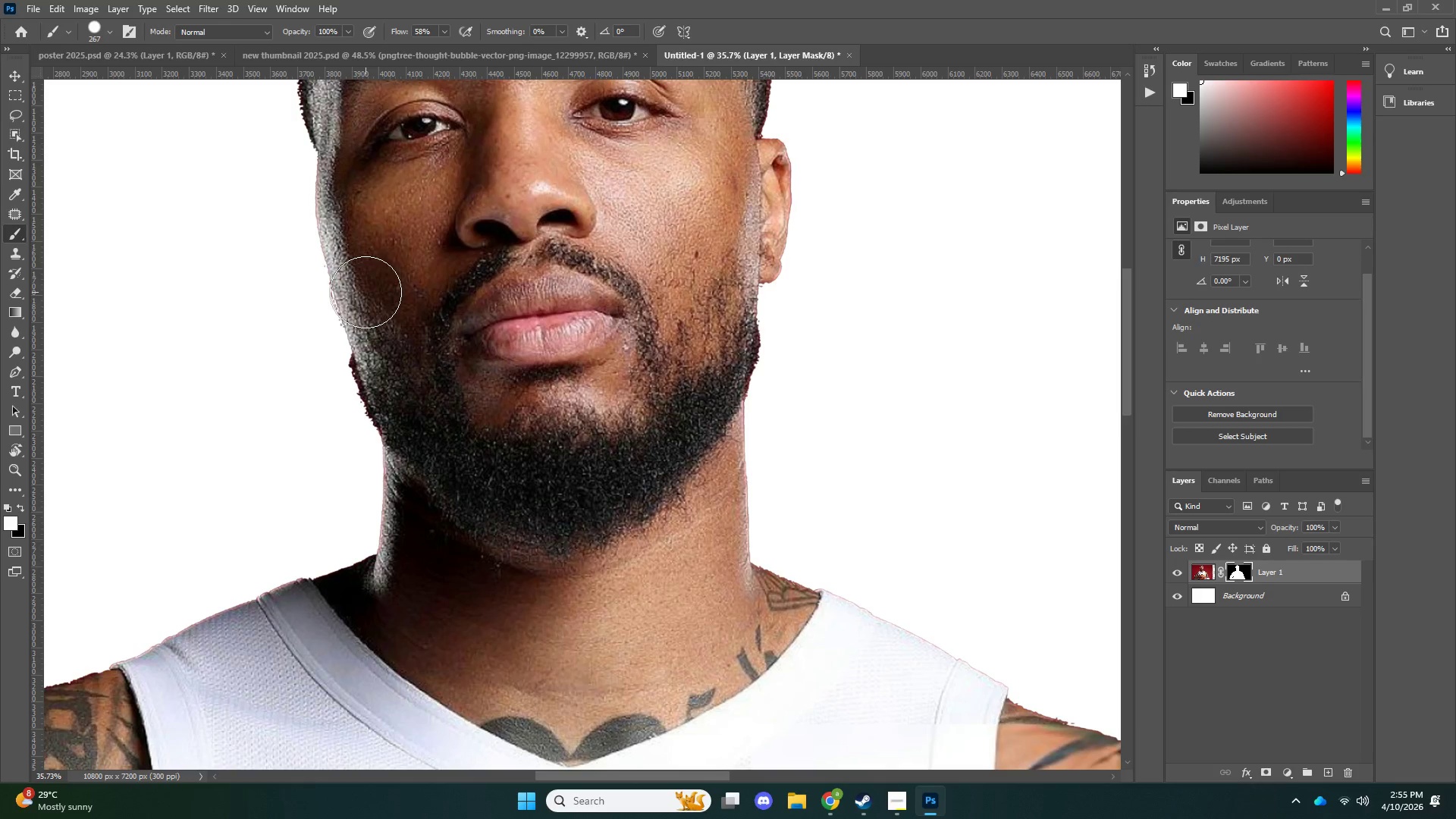 
left_click_drag(start_coordinate=[366, 292], to_coordinate=[407, 404])
 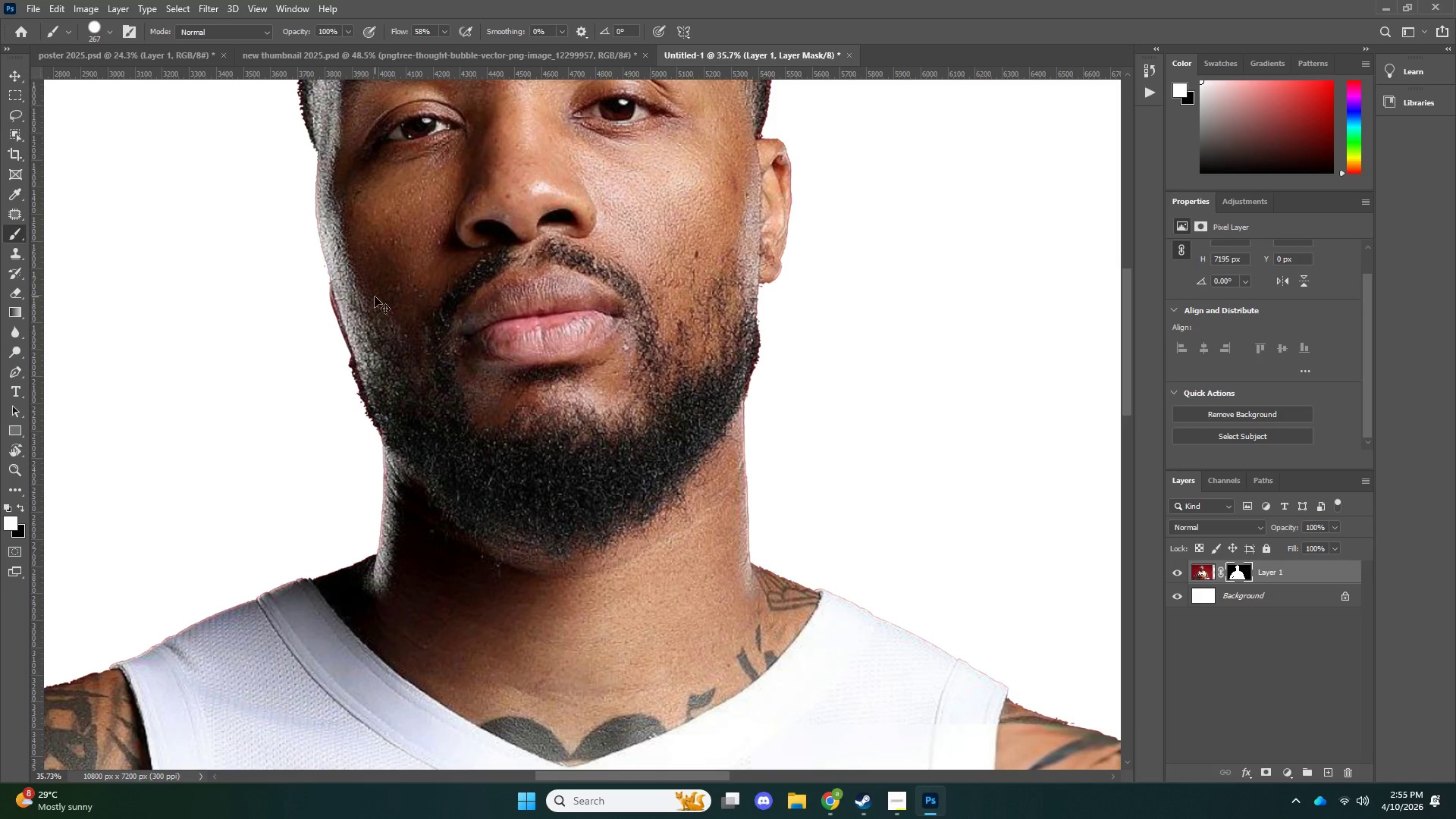 
key(Control+ControlLeft)
 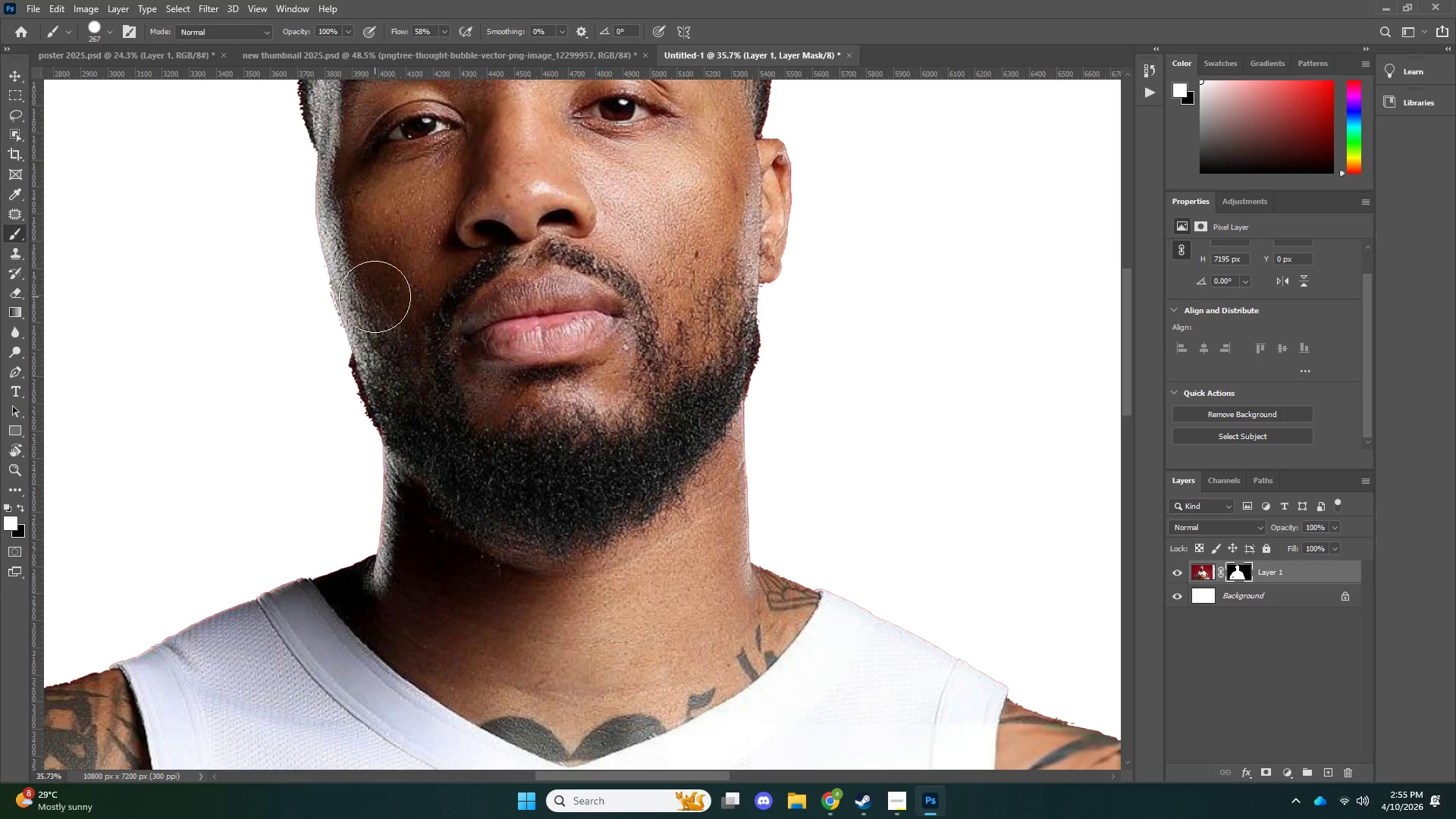 
key(Control+Z)
 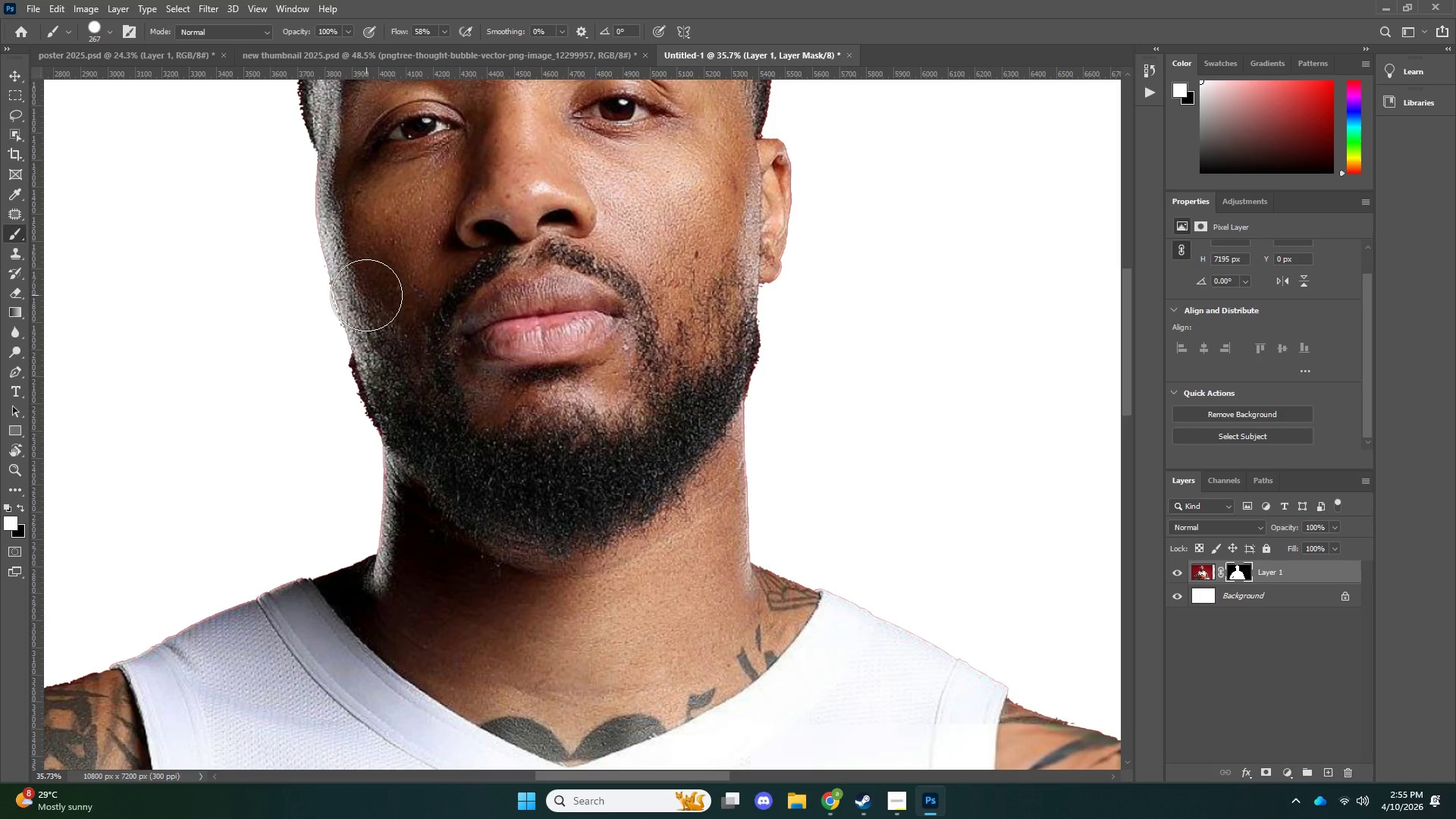 
left_click_drag(start_coordinate=[366, 295], to_coordinate=[407, 406])
 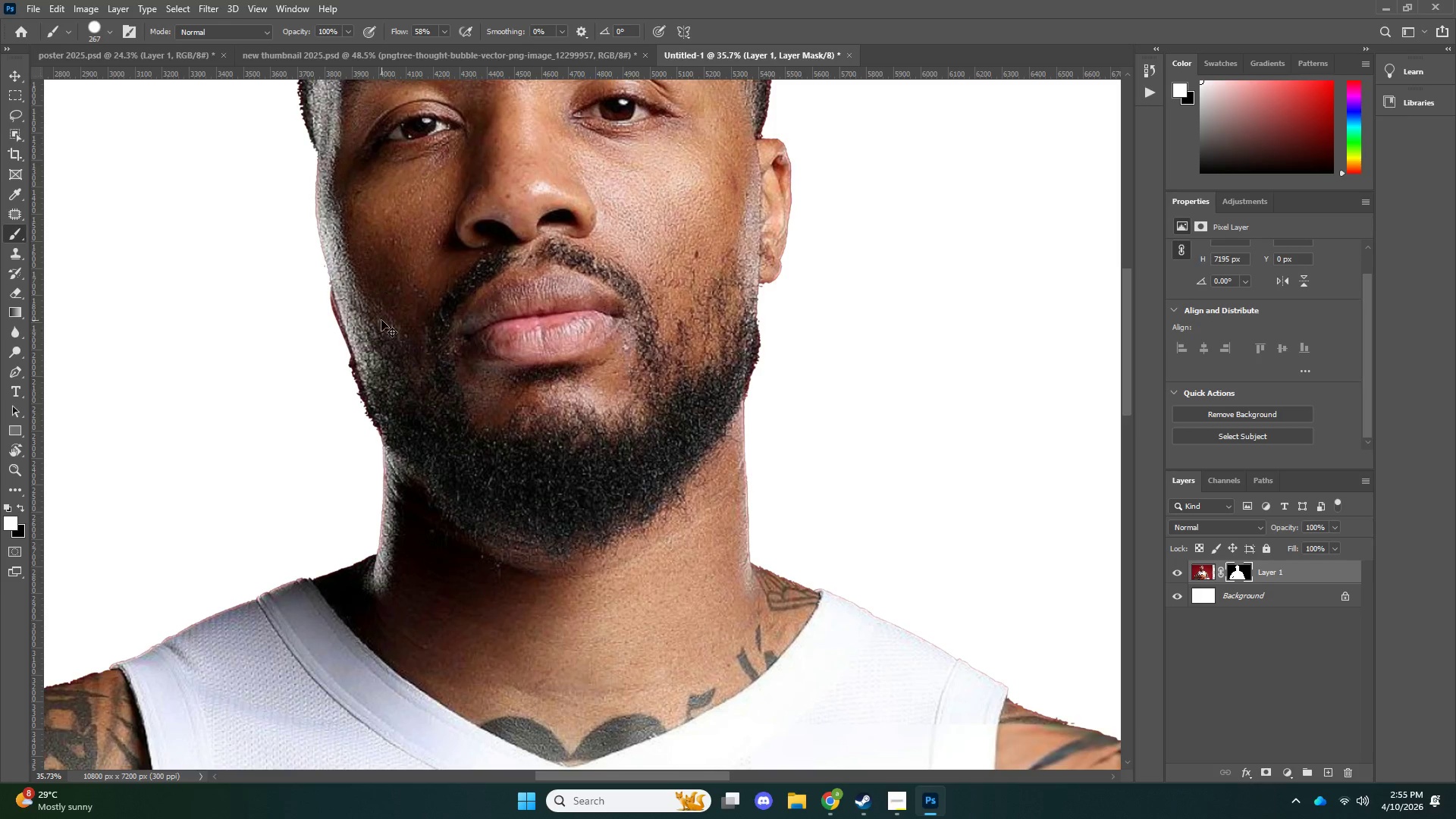 
key(Control+ControlLeft)
 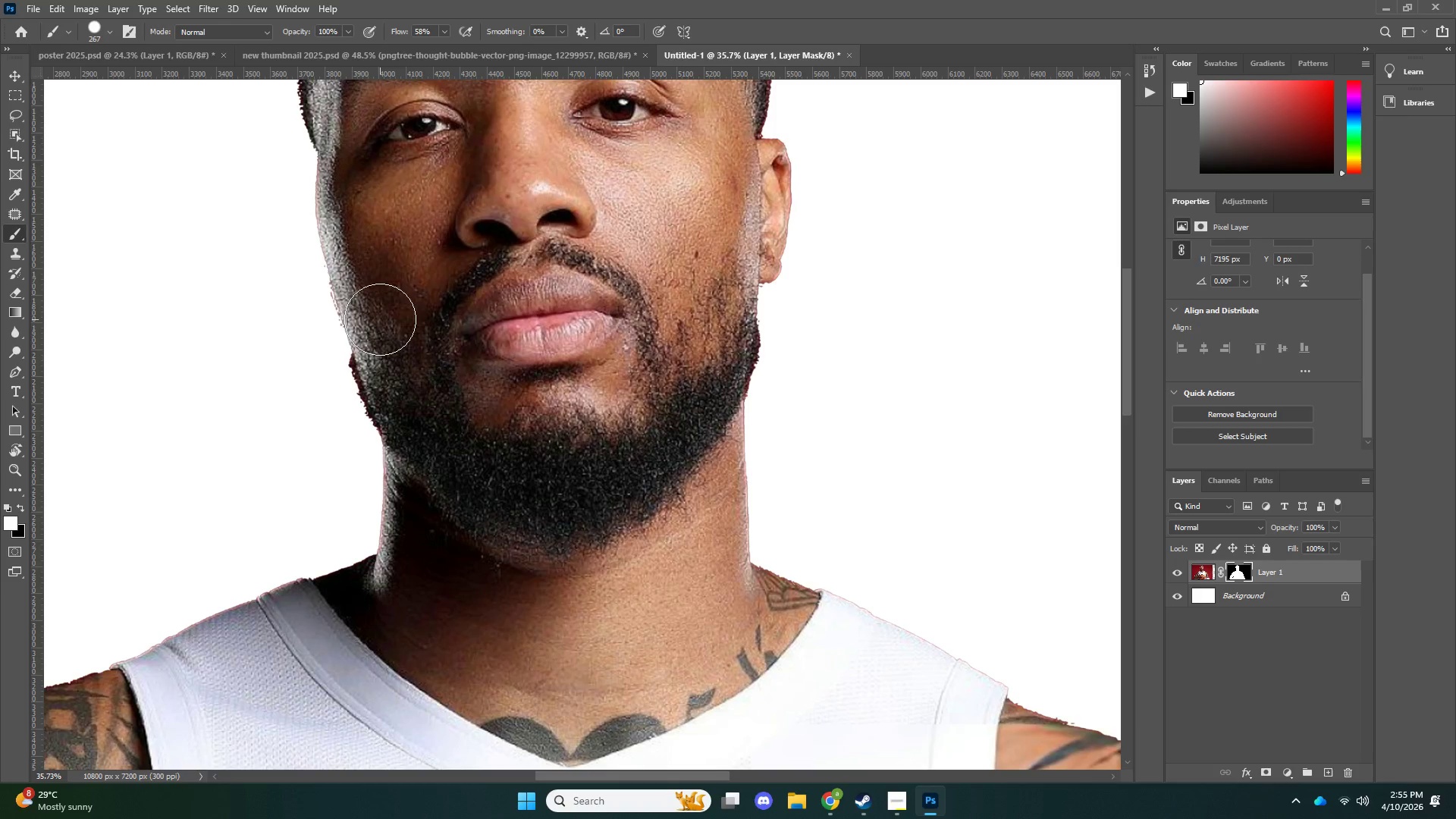 
key(Control+Z)
 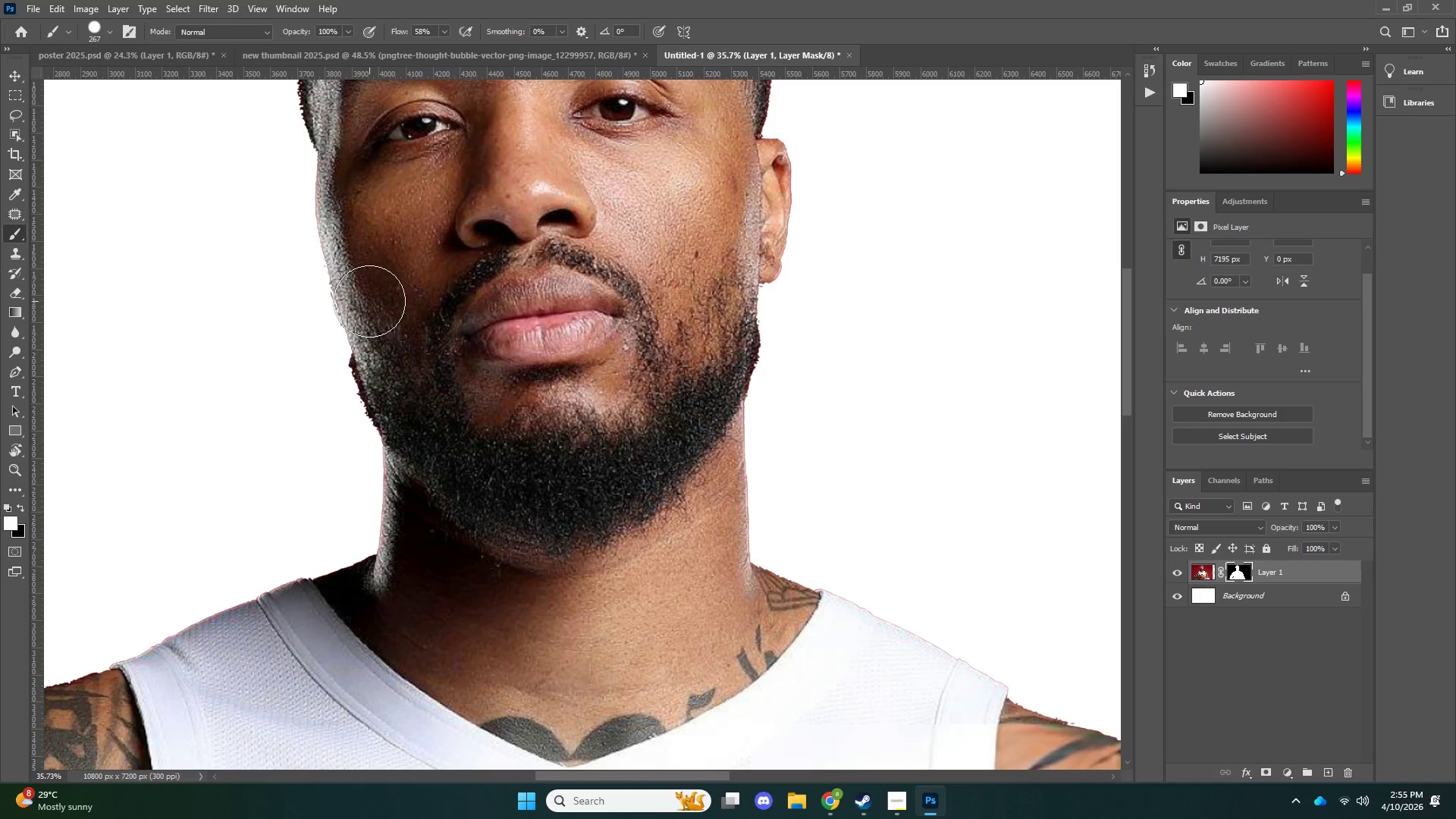 
left_click_drag(start_coordinate=[369, 301], to_coordinate=[394, 410])
 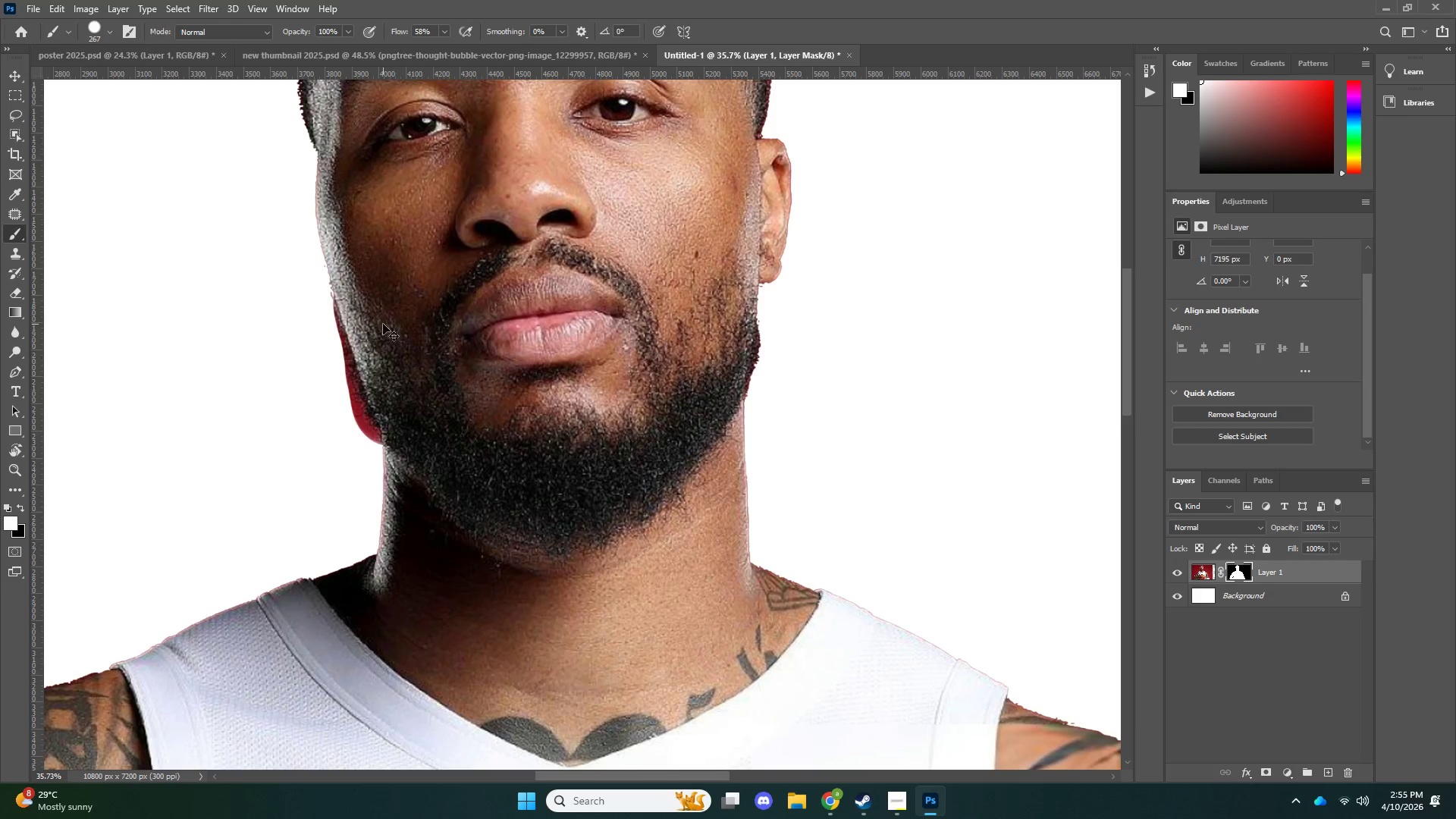 
key(Control+ControlLeft)
 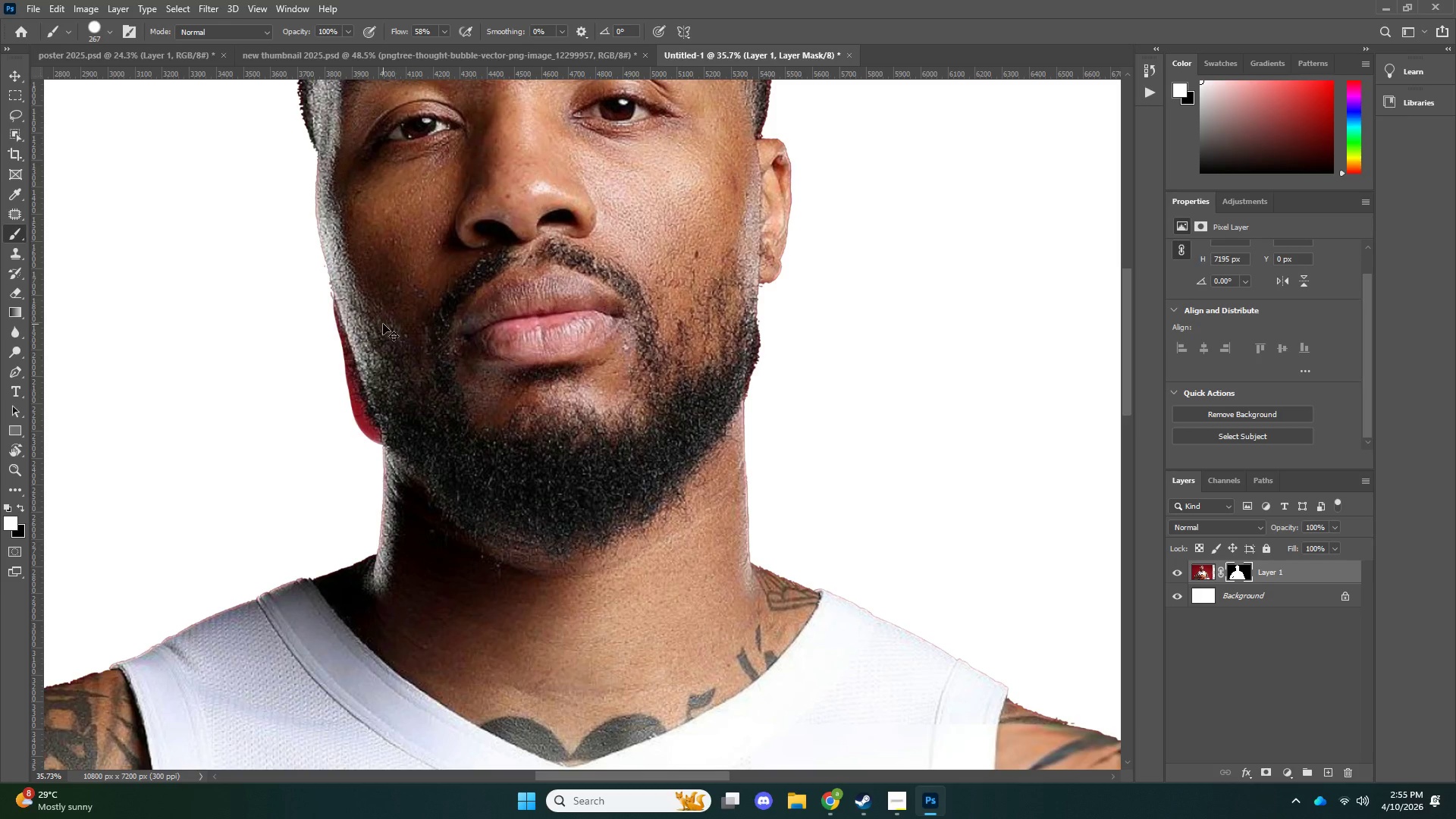 
key(Control+Z)
 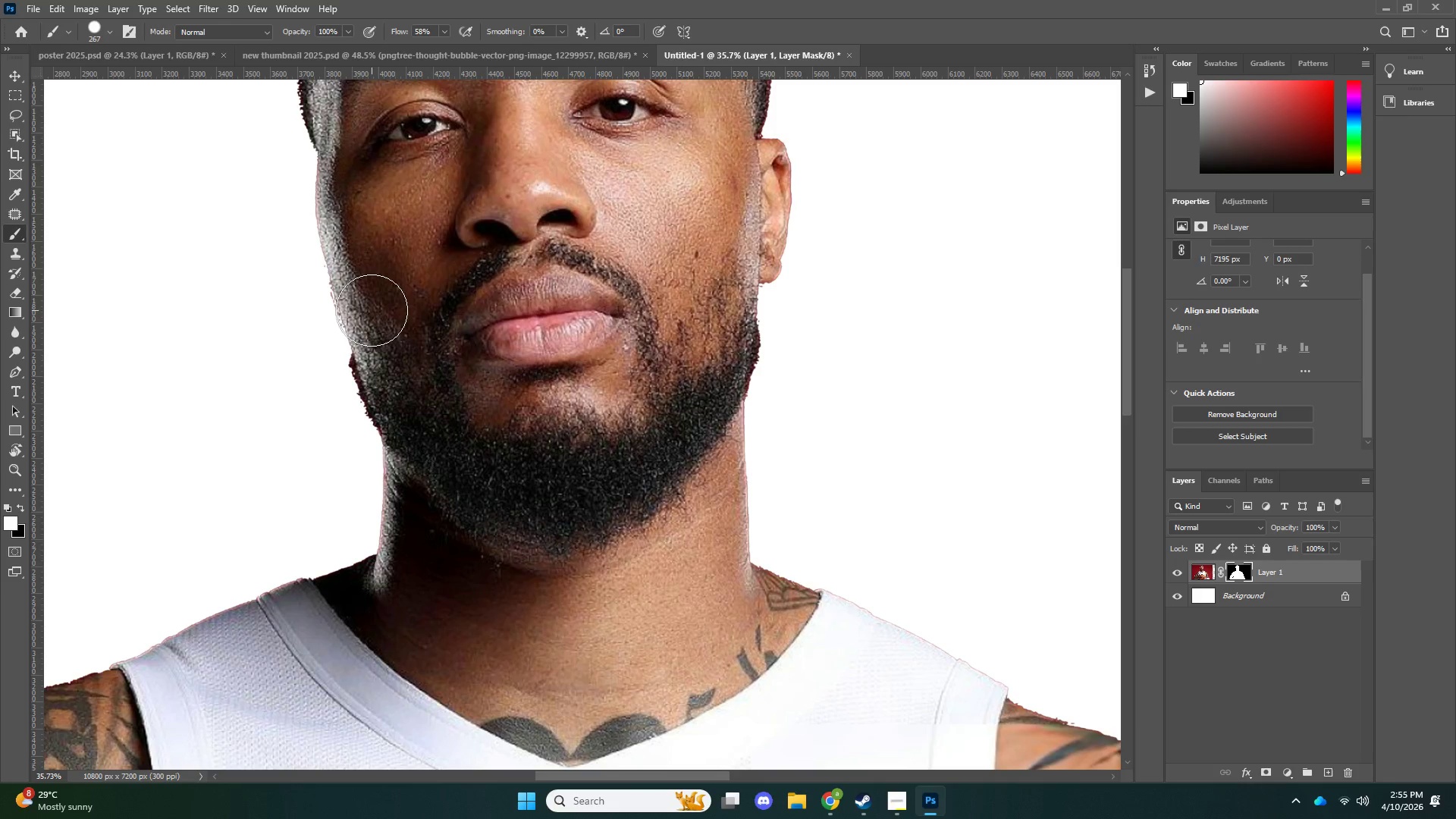 
left_click_drag(start_coordinate=[372, 311], to_coordinate=[395, 377])
 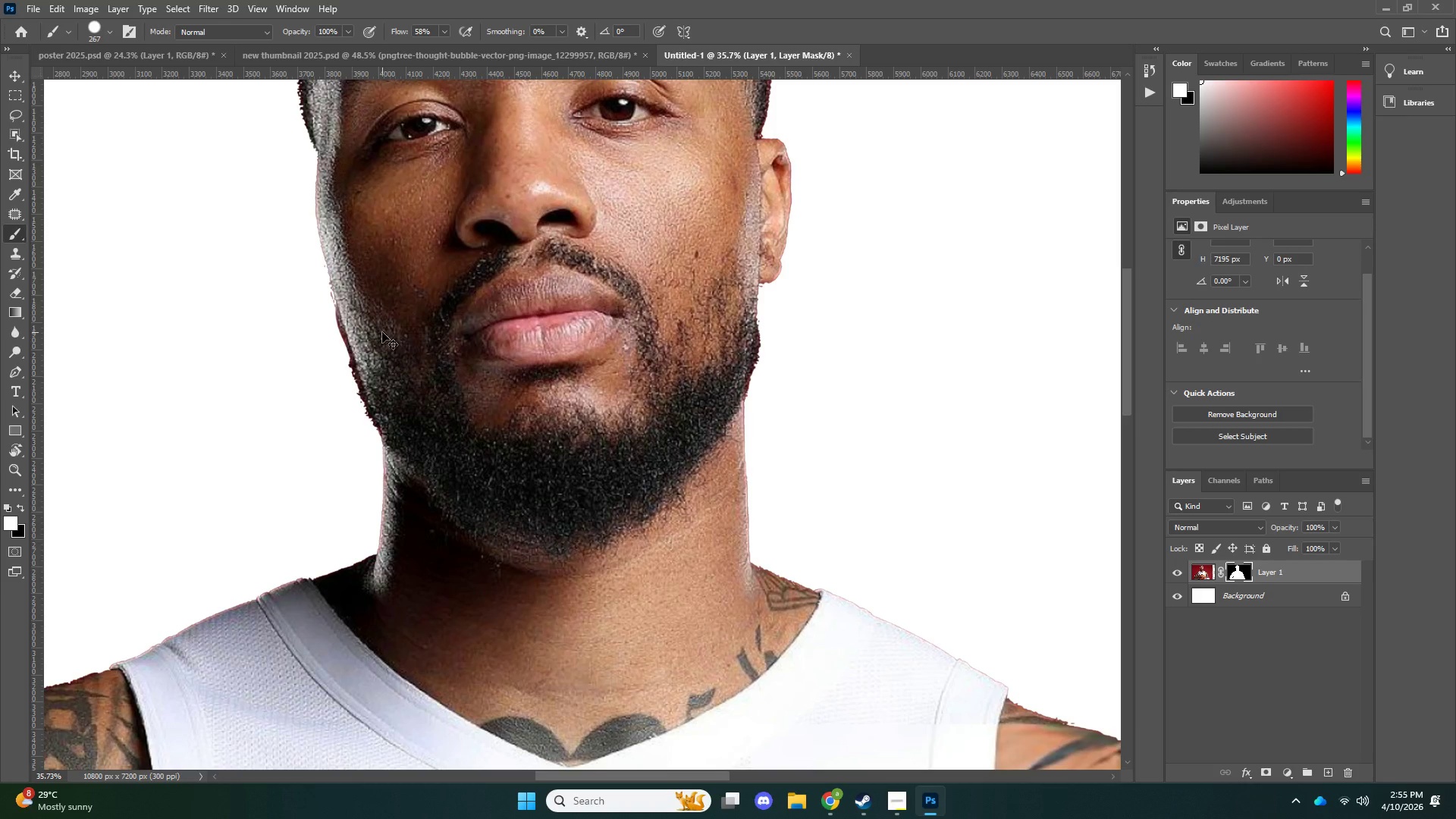 
key(Control+ControlLeft)
 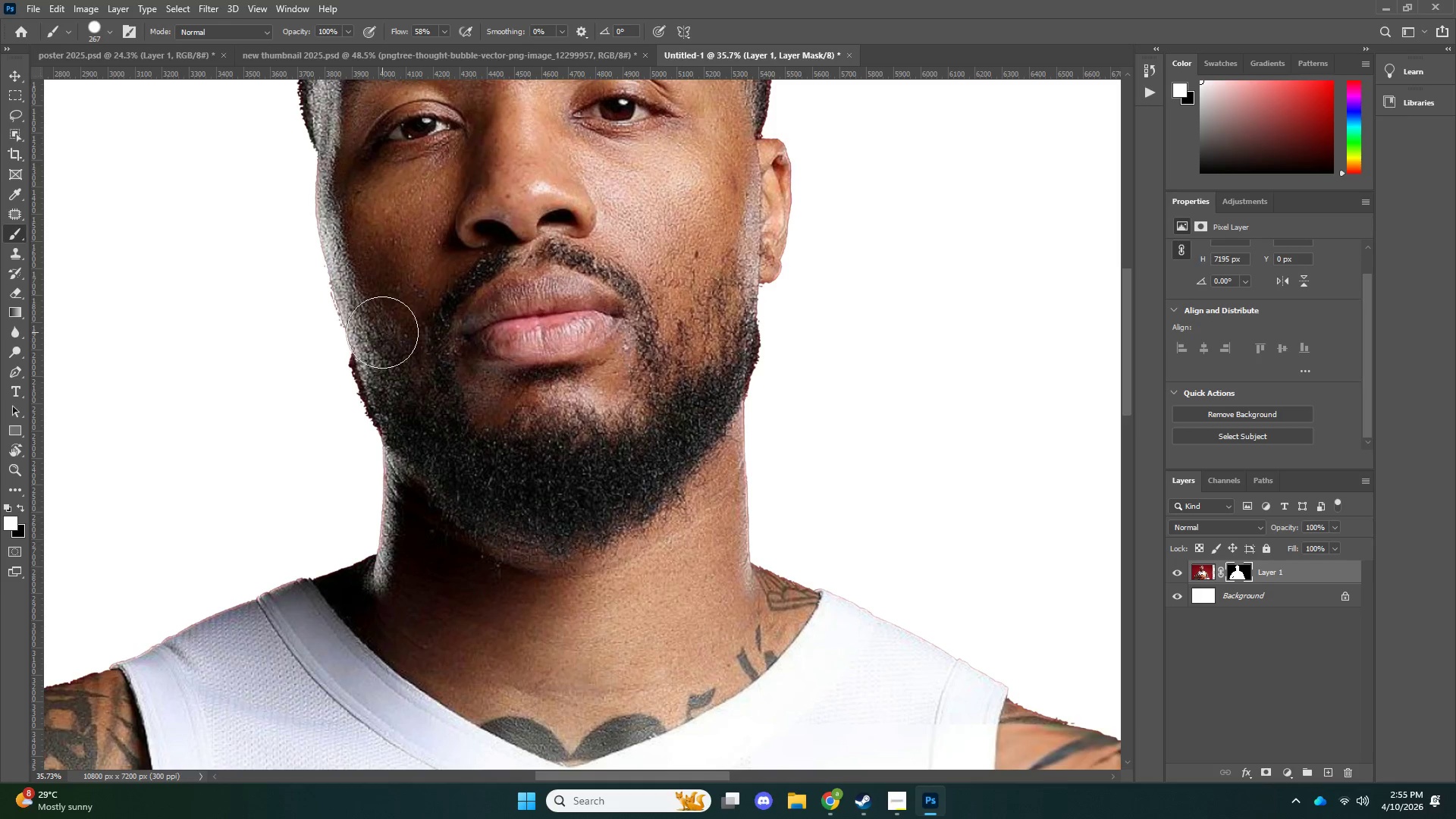 
key(Control+Z)
 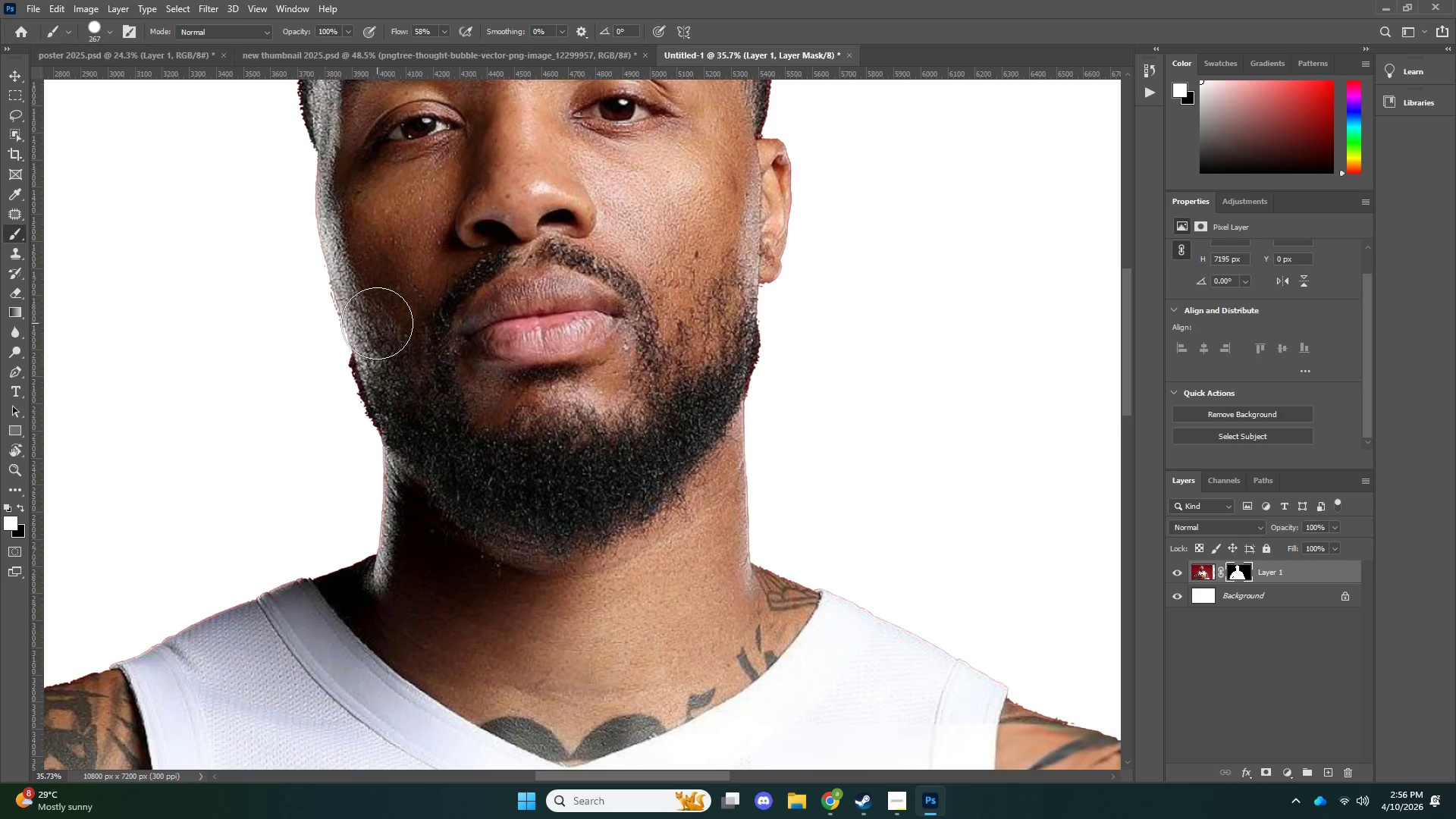 
left_click_drag(start_coordinate=[377, 323], to_coordinate=[397, 394])
 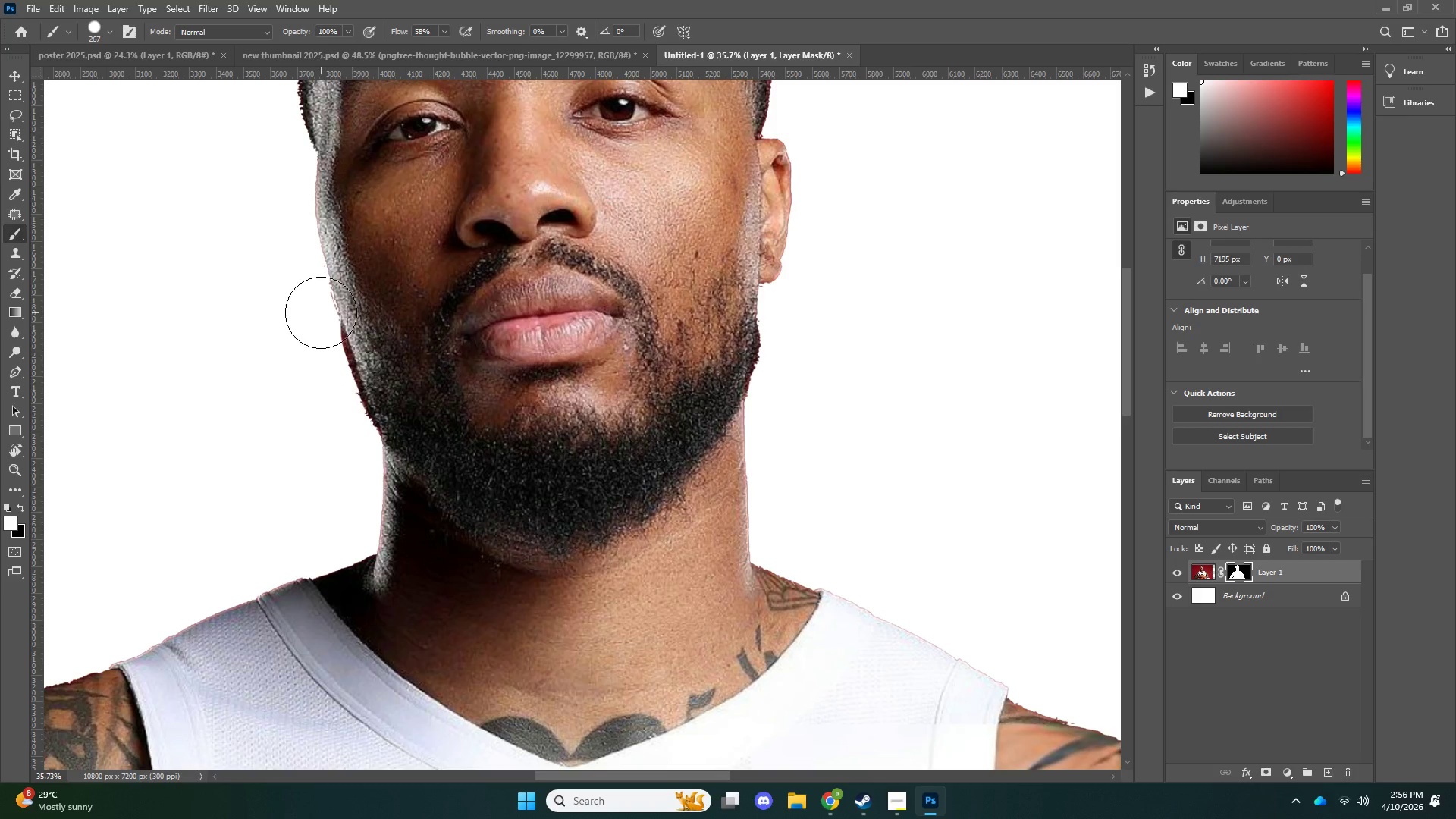 
type(ze)
 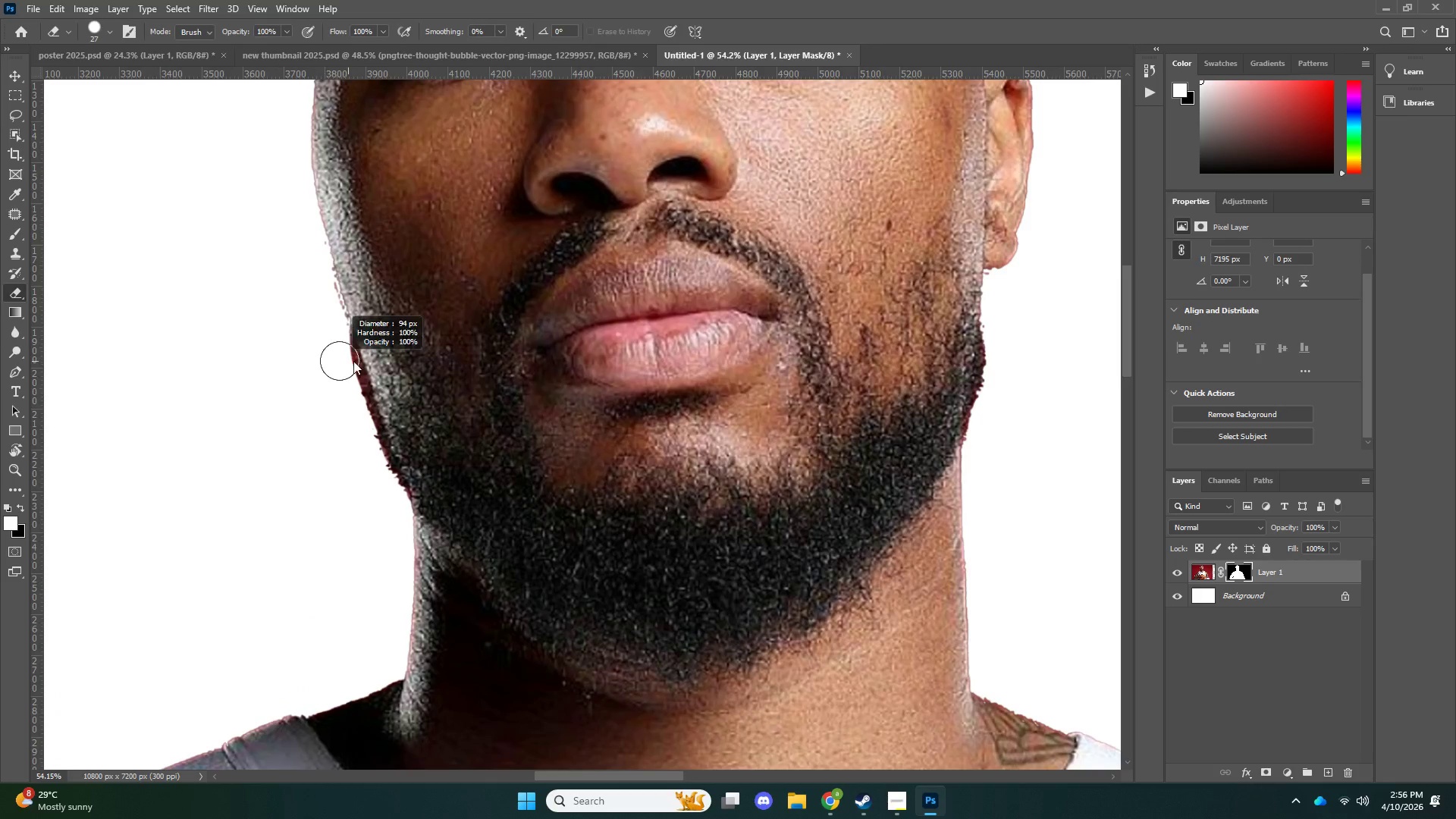 
left_click_drag(start_coordinate=[324, 312], to_coordinate=[359, 317])
 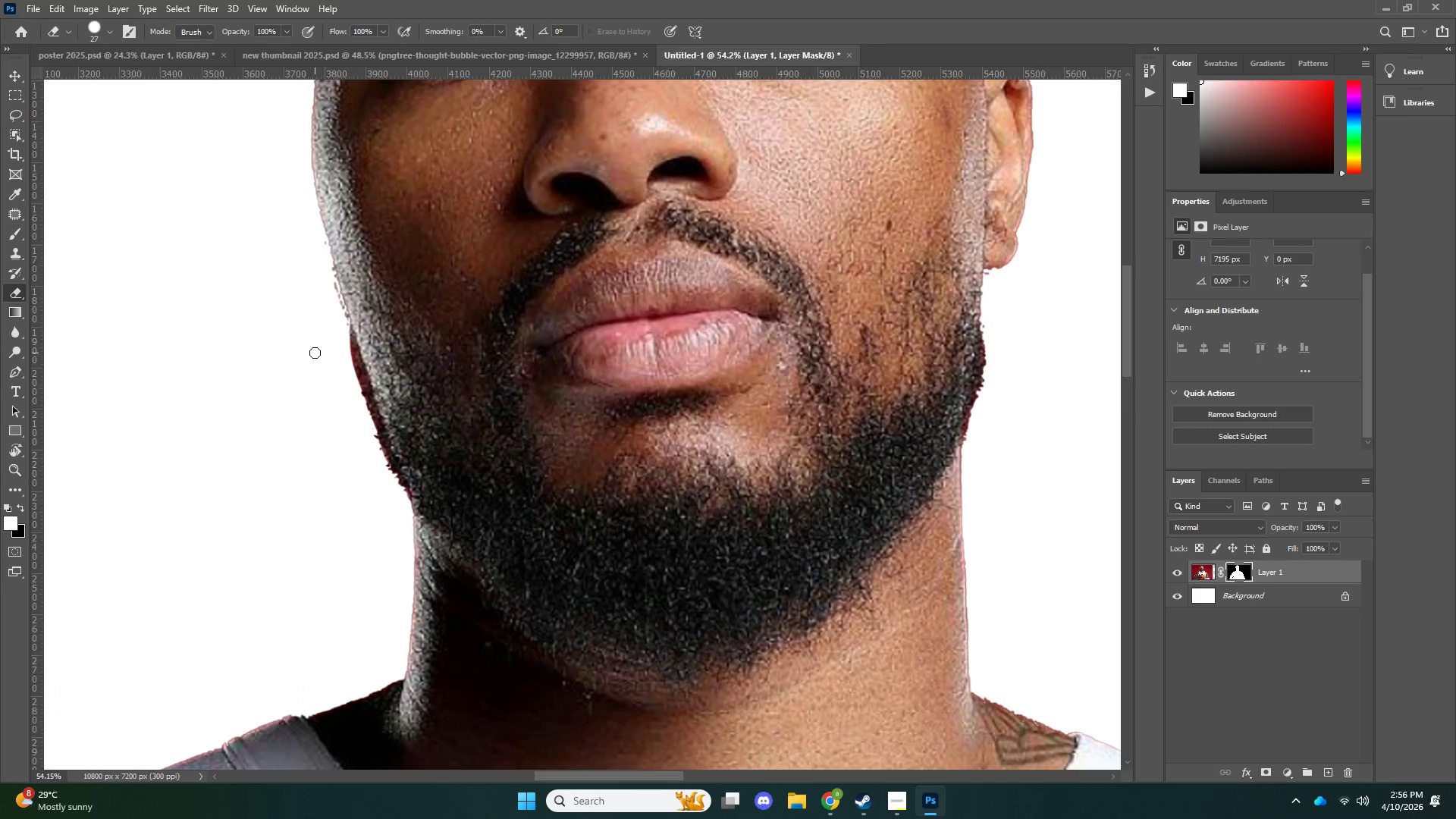 
key(Alt+AltLeft)
 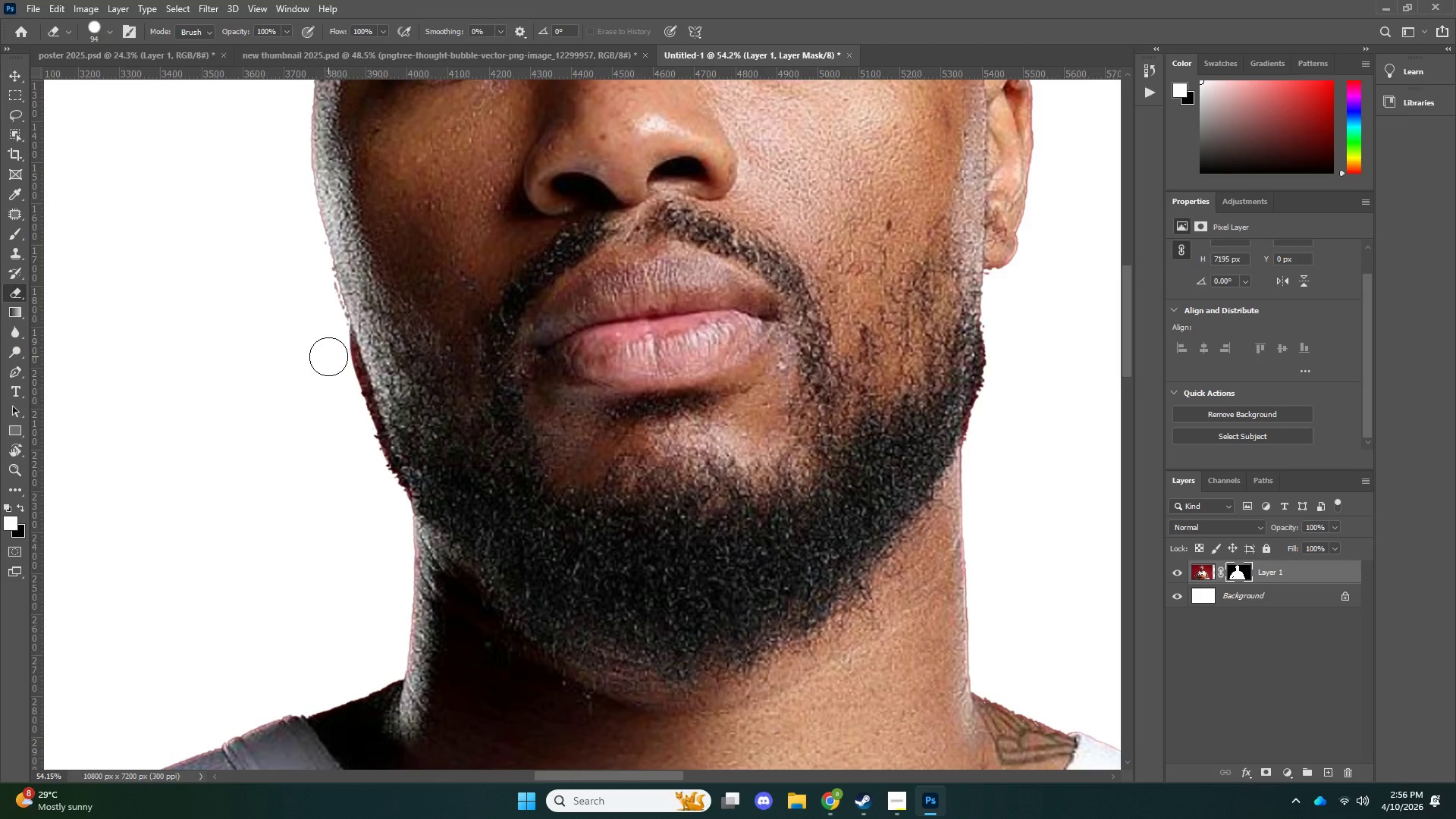 
hold_key(key=AltLeft, duration=0.48)
 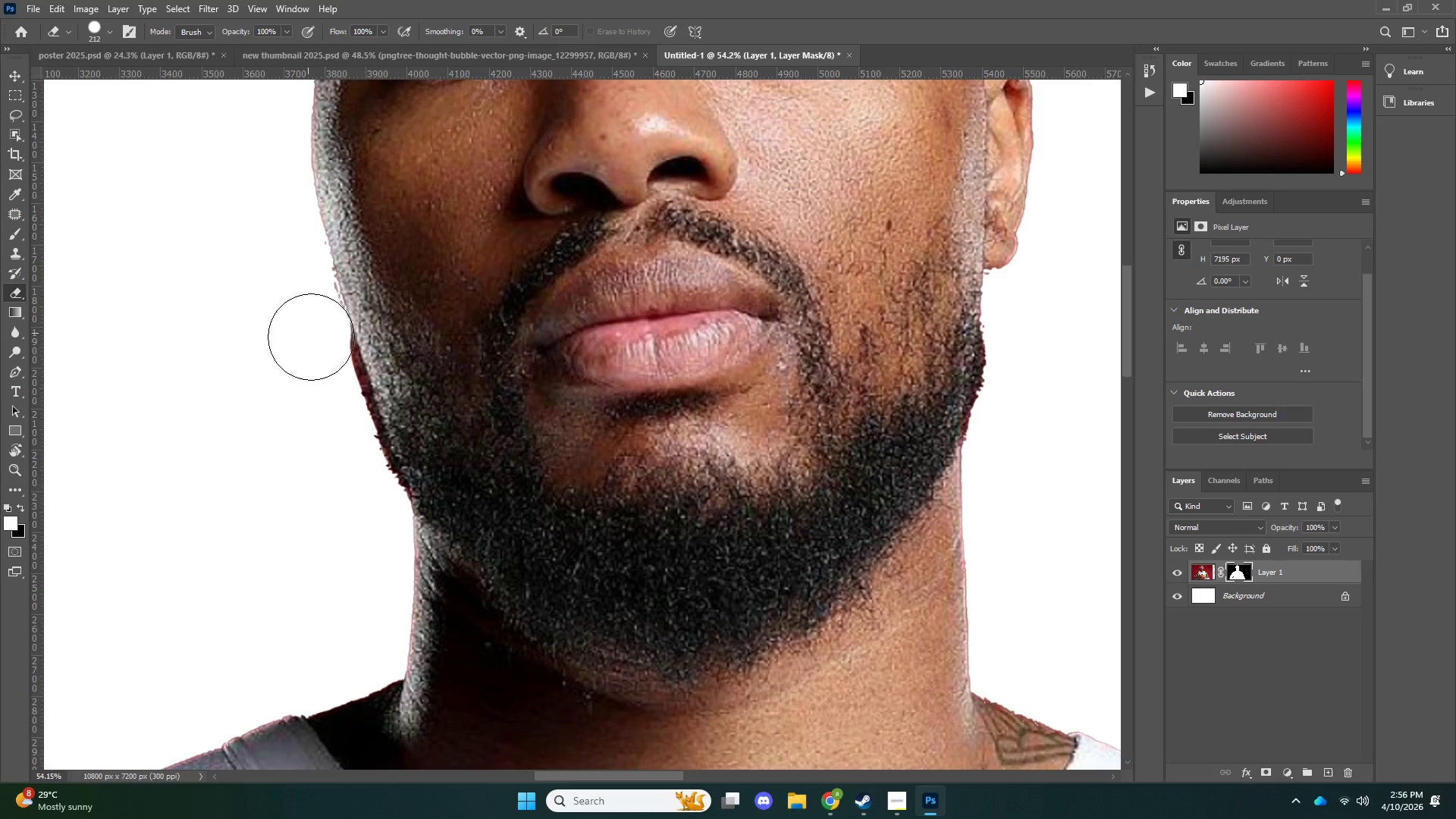 
left_click_drag(start_coordinate=[308, 333], to_coordinate=[337, 497])
 